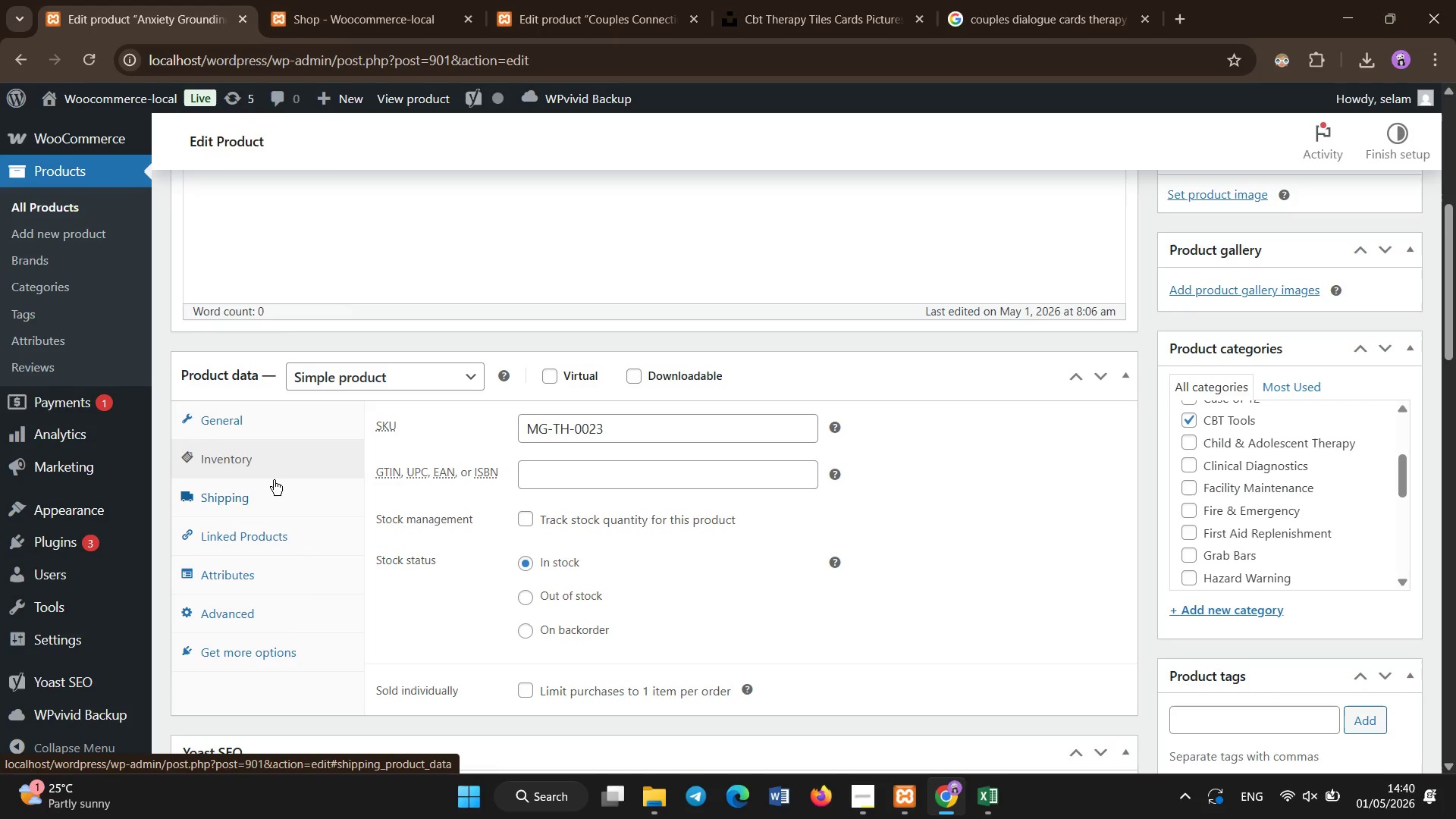 
left_click([274, 488])
 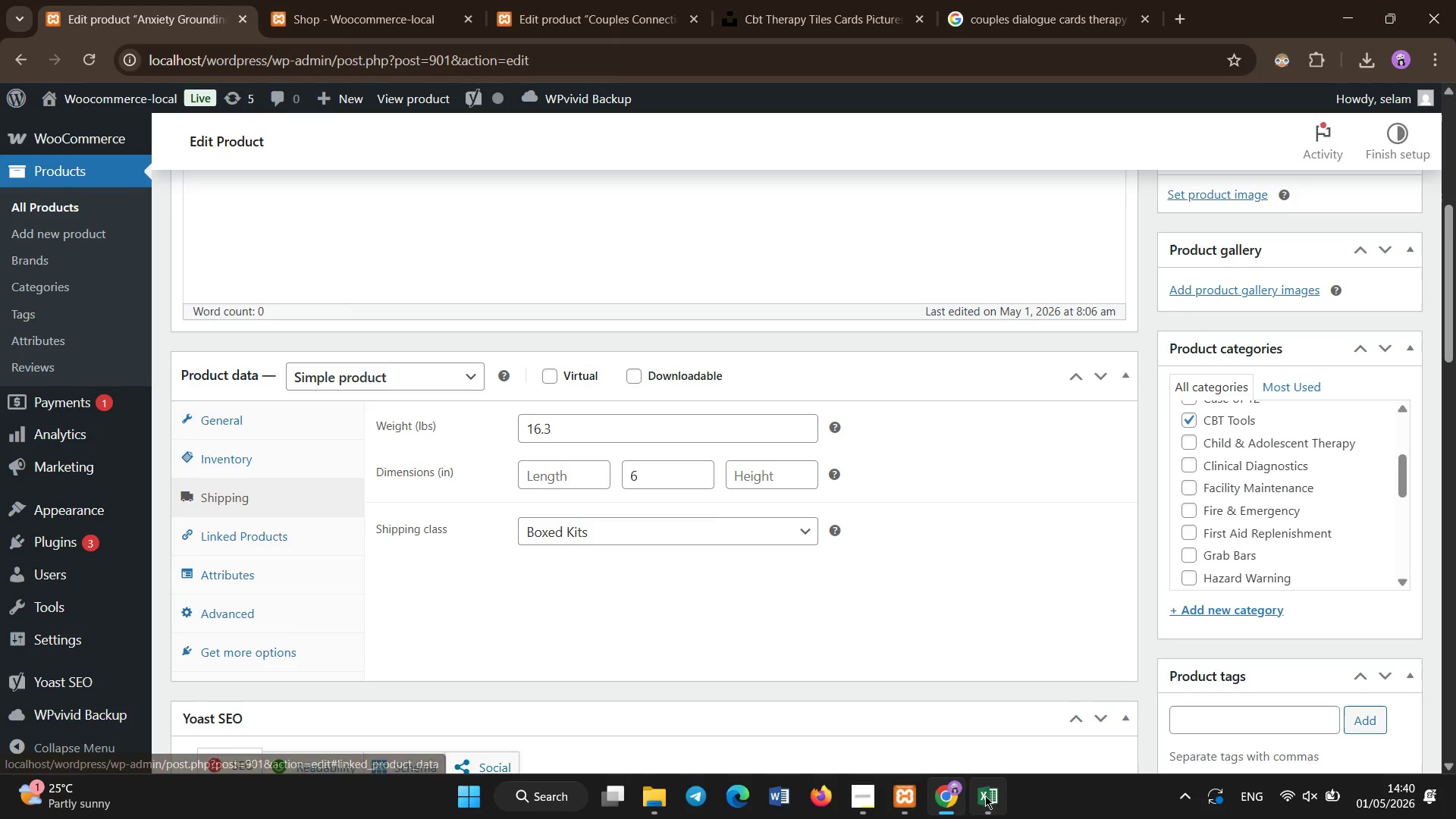 
left_click([994, 811])
 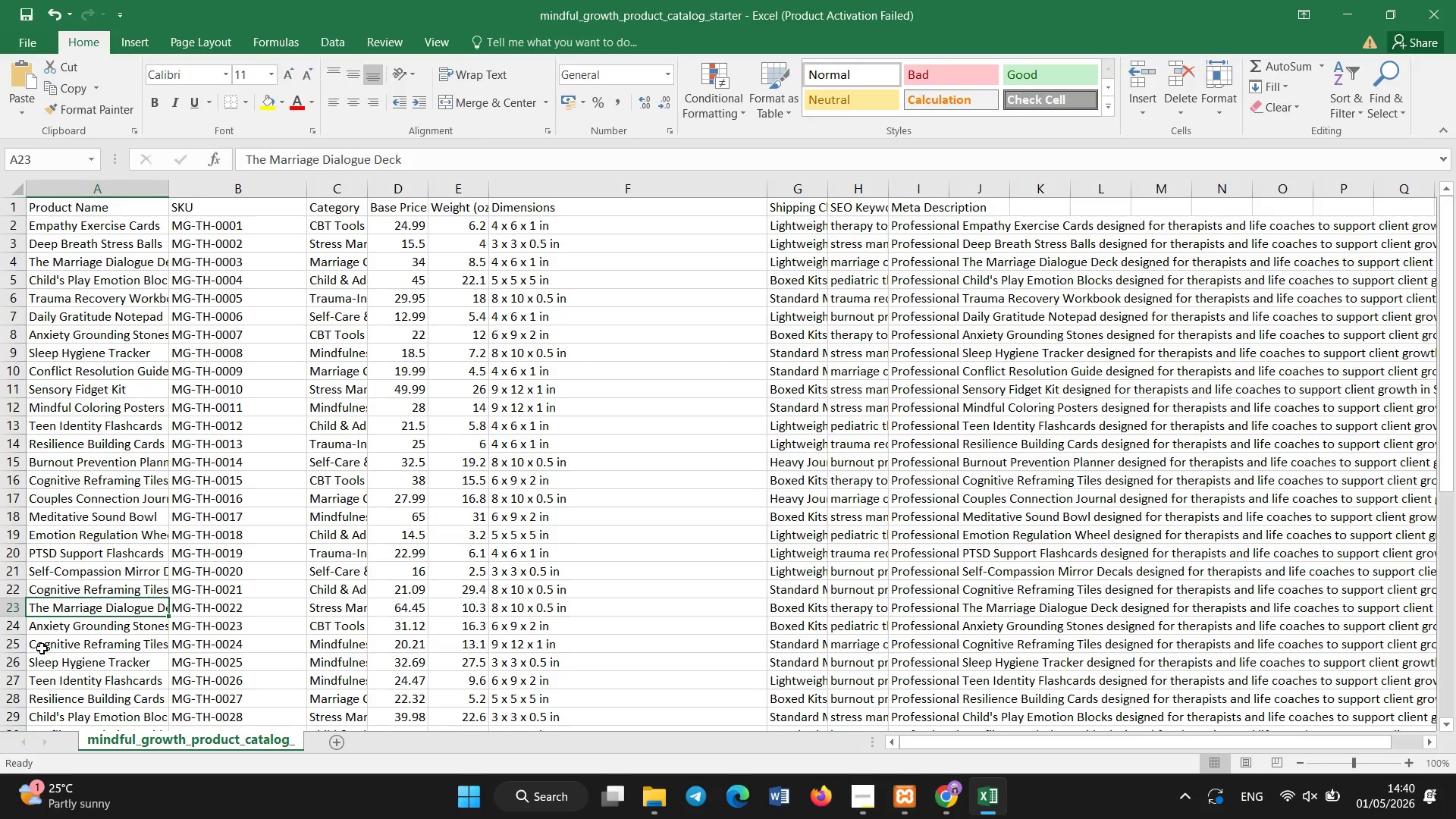 
left_click([42, 629])
 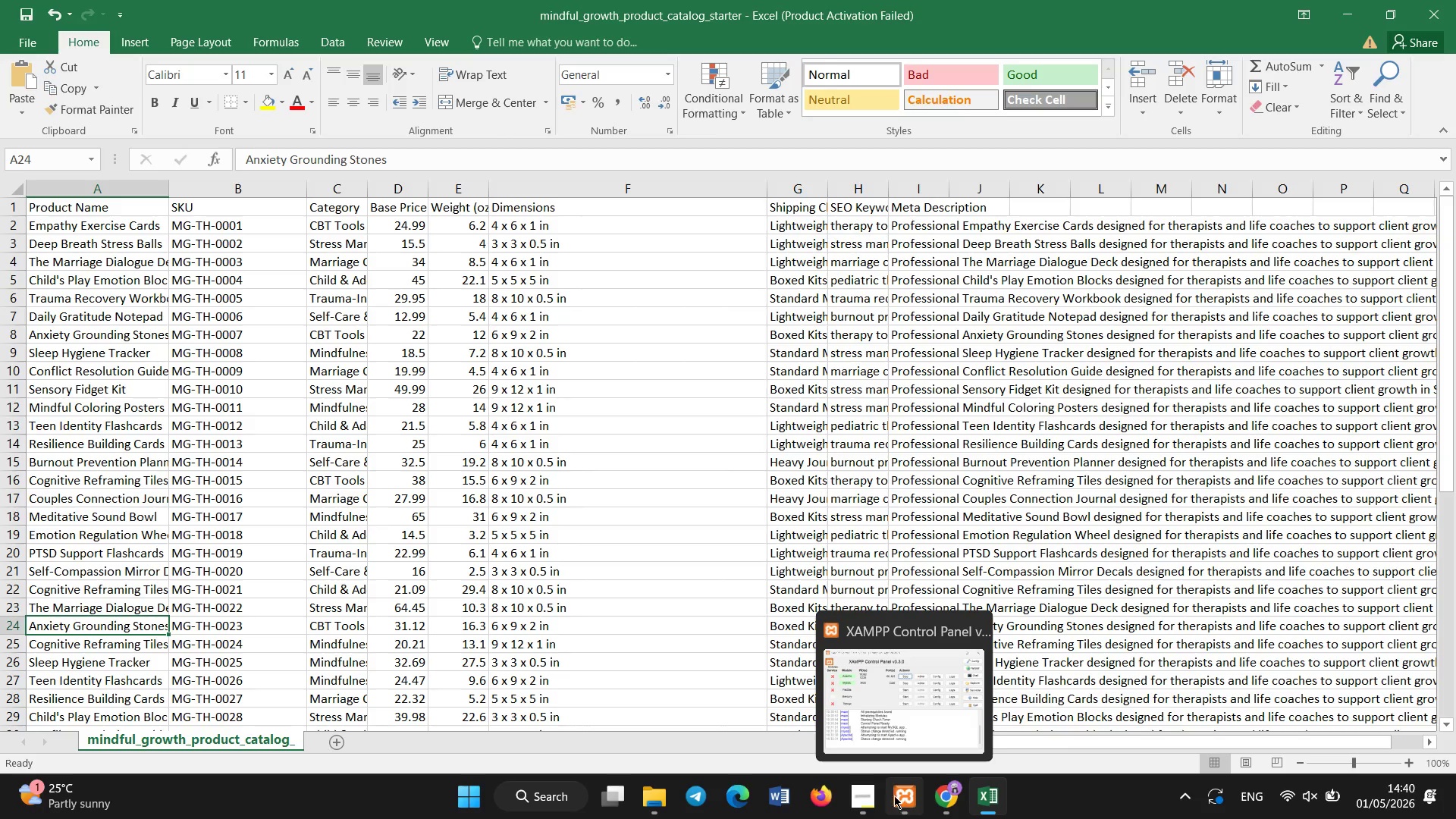 
left_click([937, 793])
 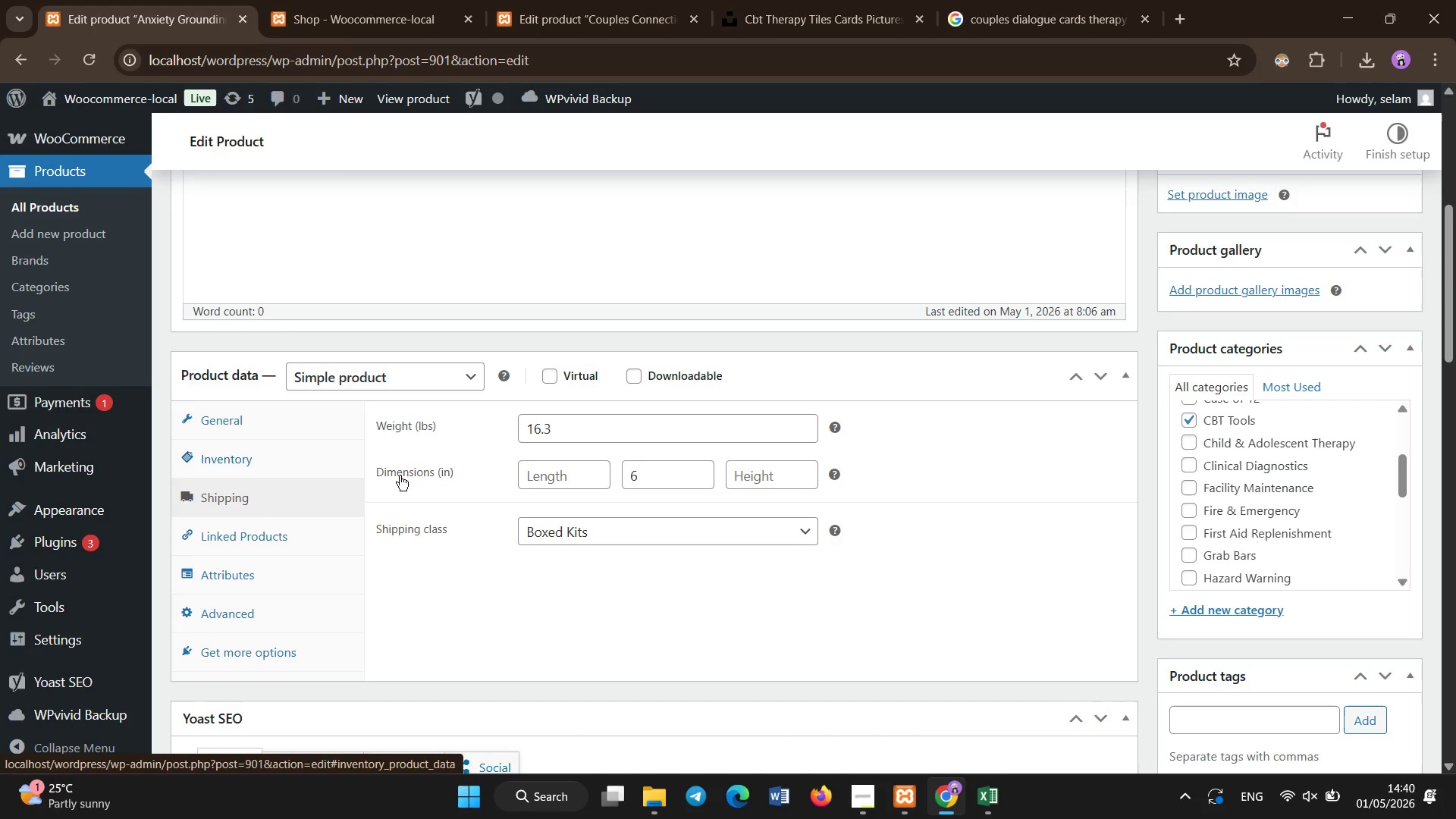 
left_click([566, 475])
 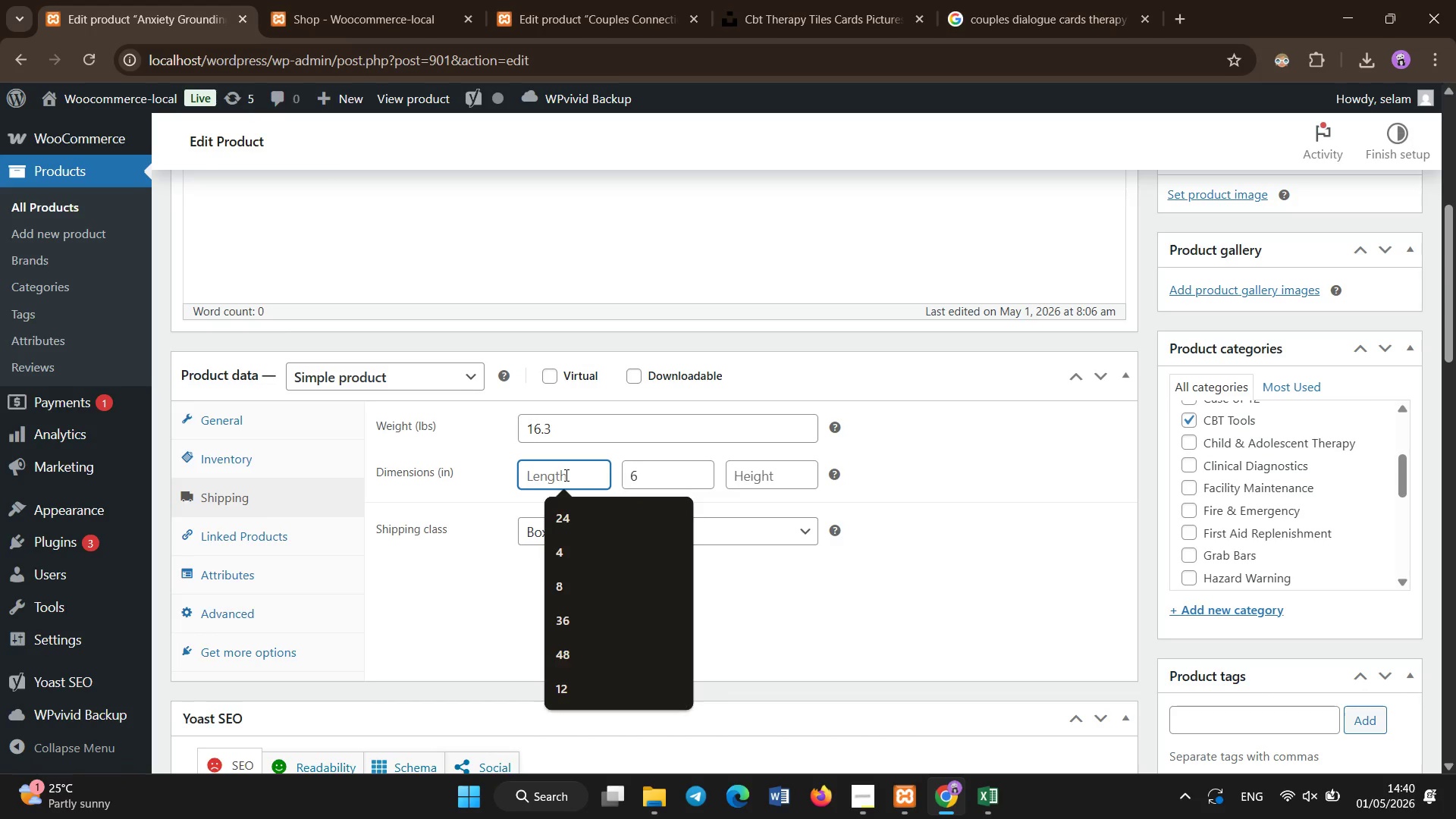 
key(Numpad6)
 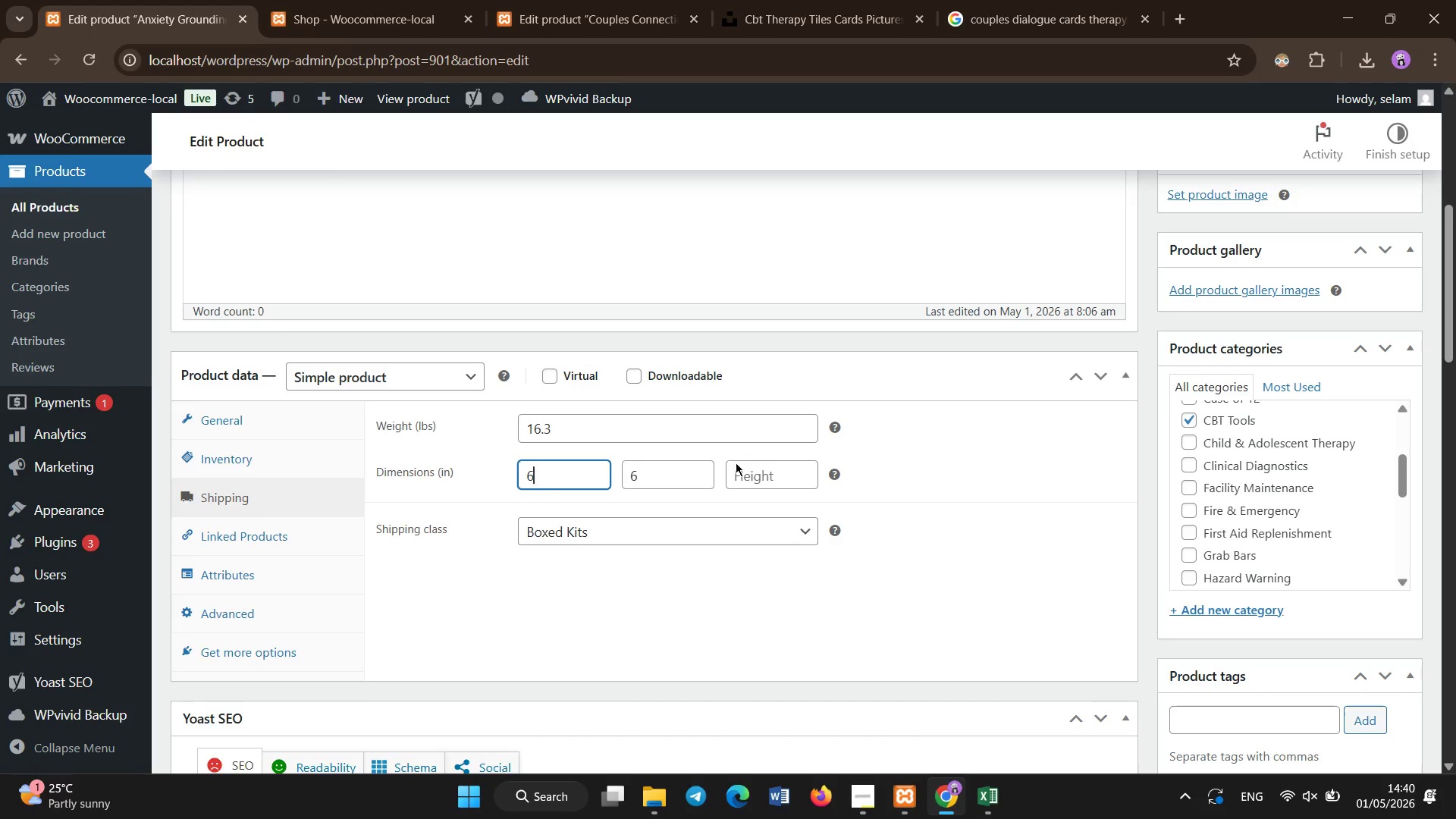 
left_click([670, 482])
 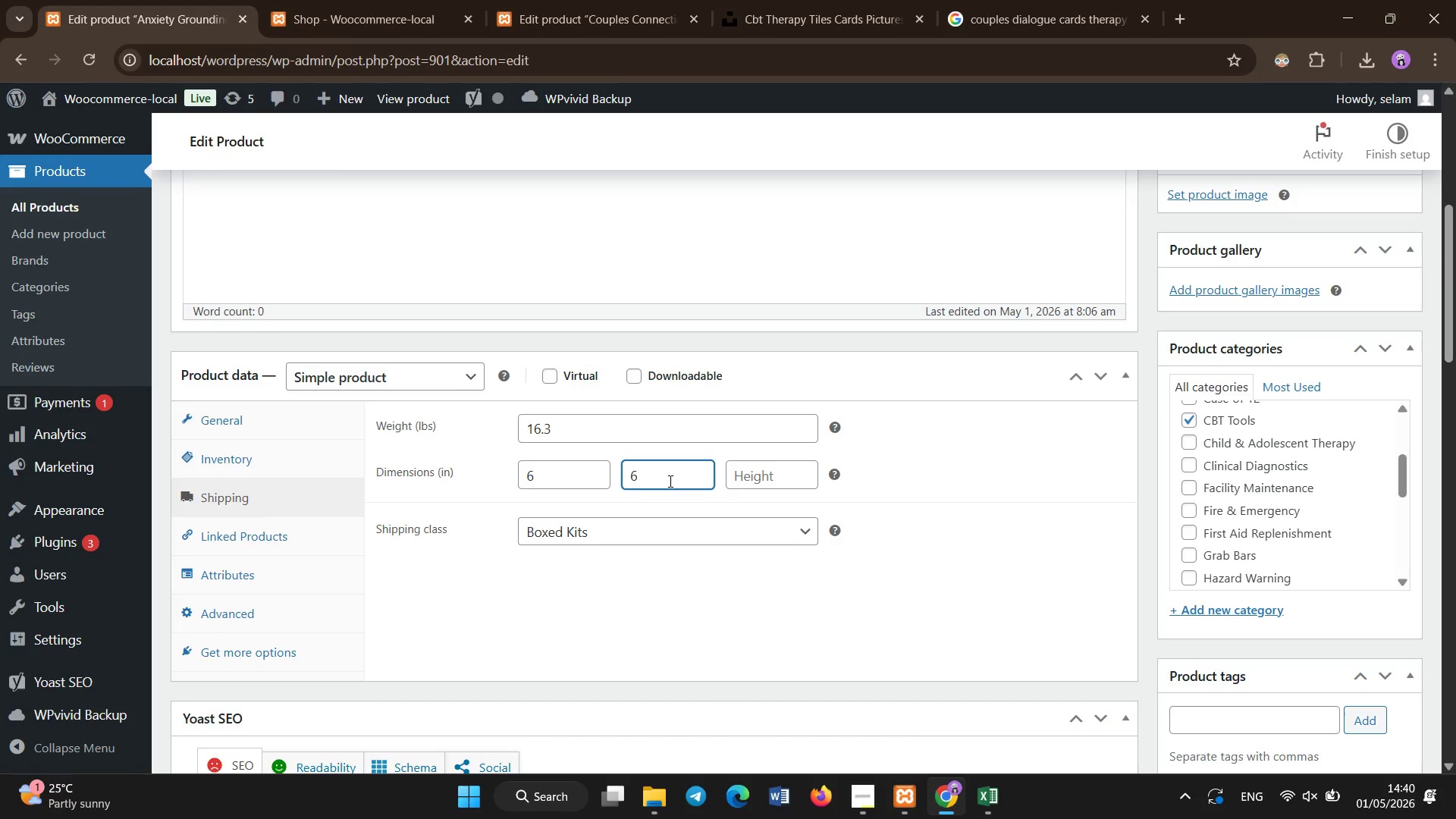 
key(Backspace)
 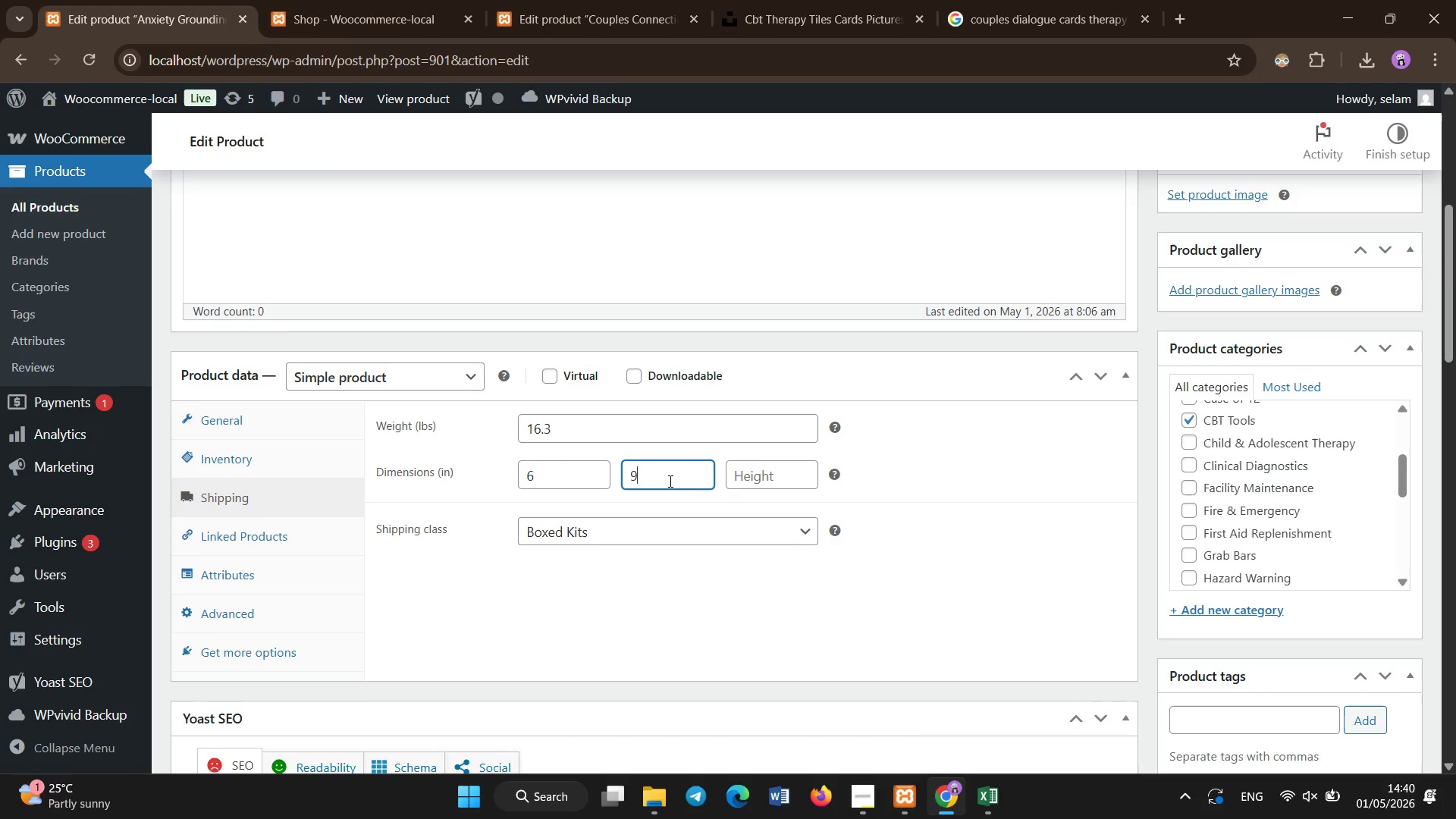 
key(Numpad9)
 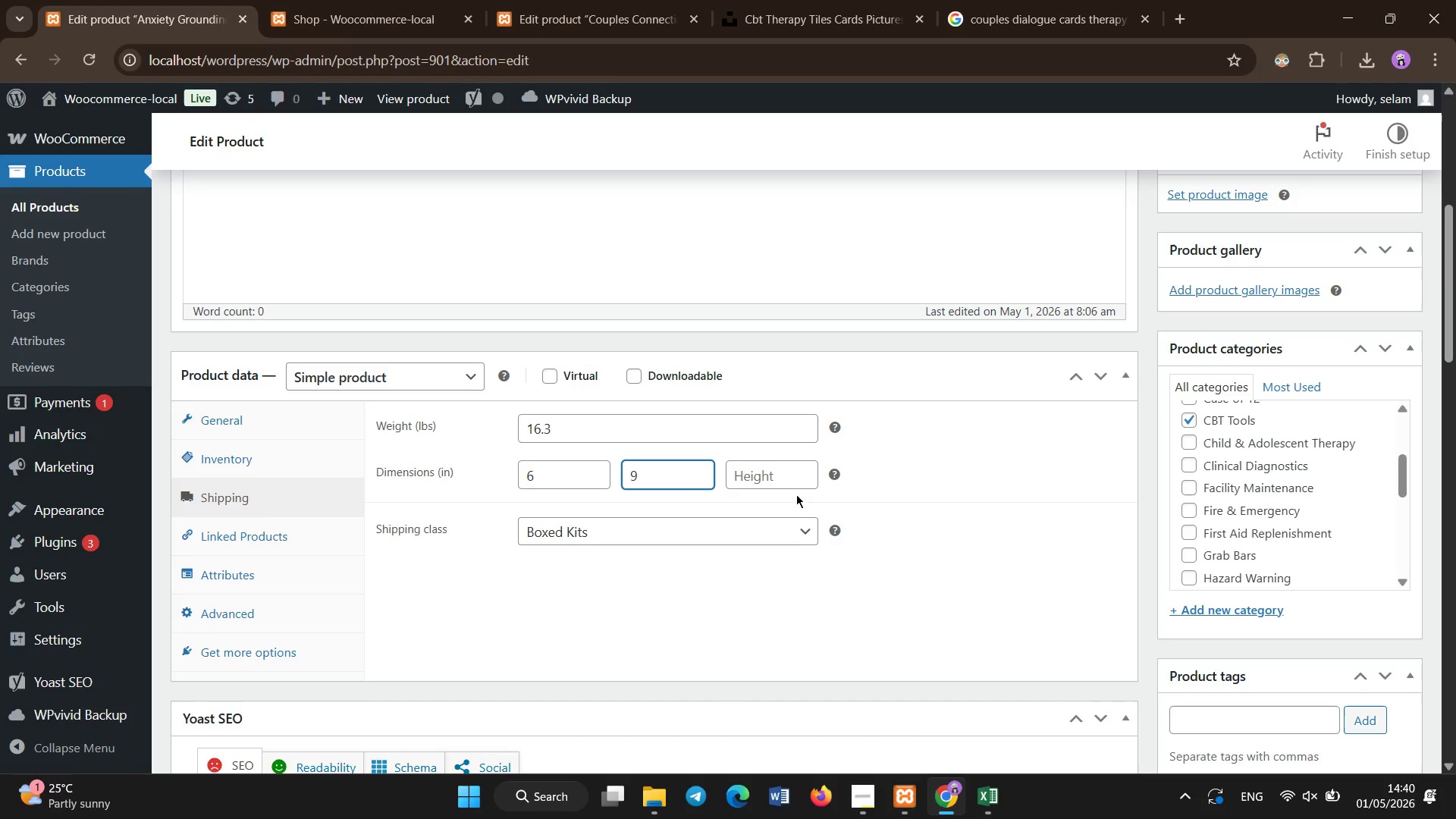 
left_click([792, 483])
 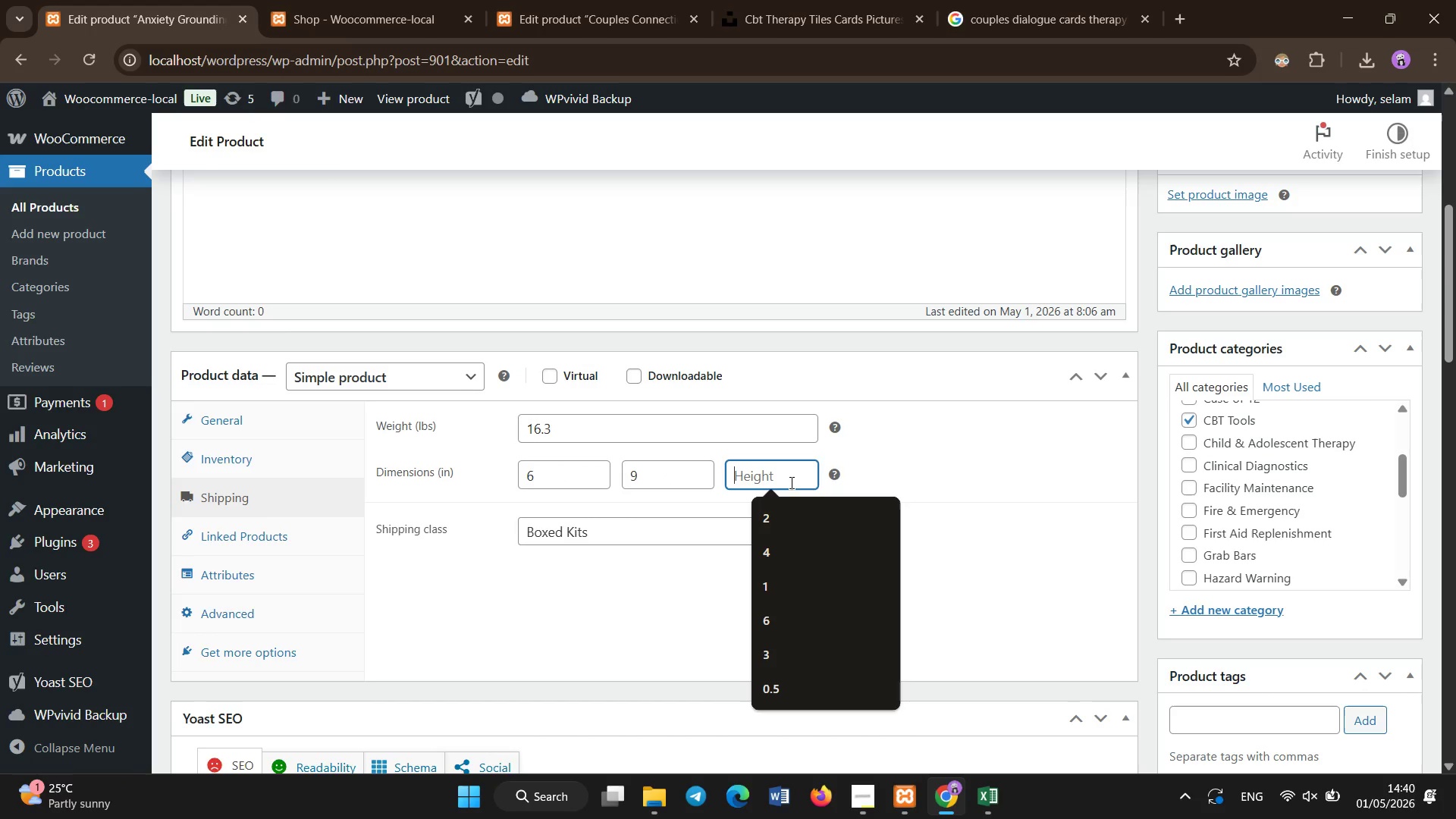 
key(Numpad2)
 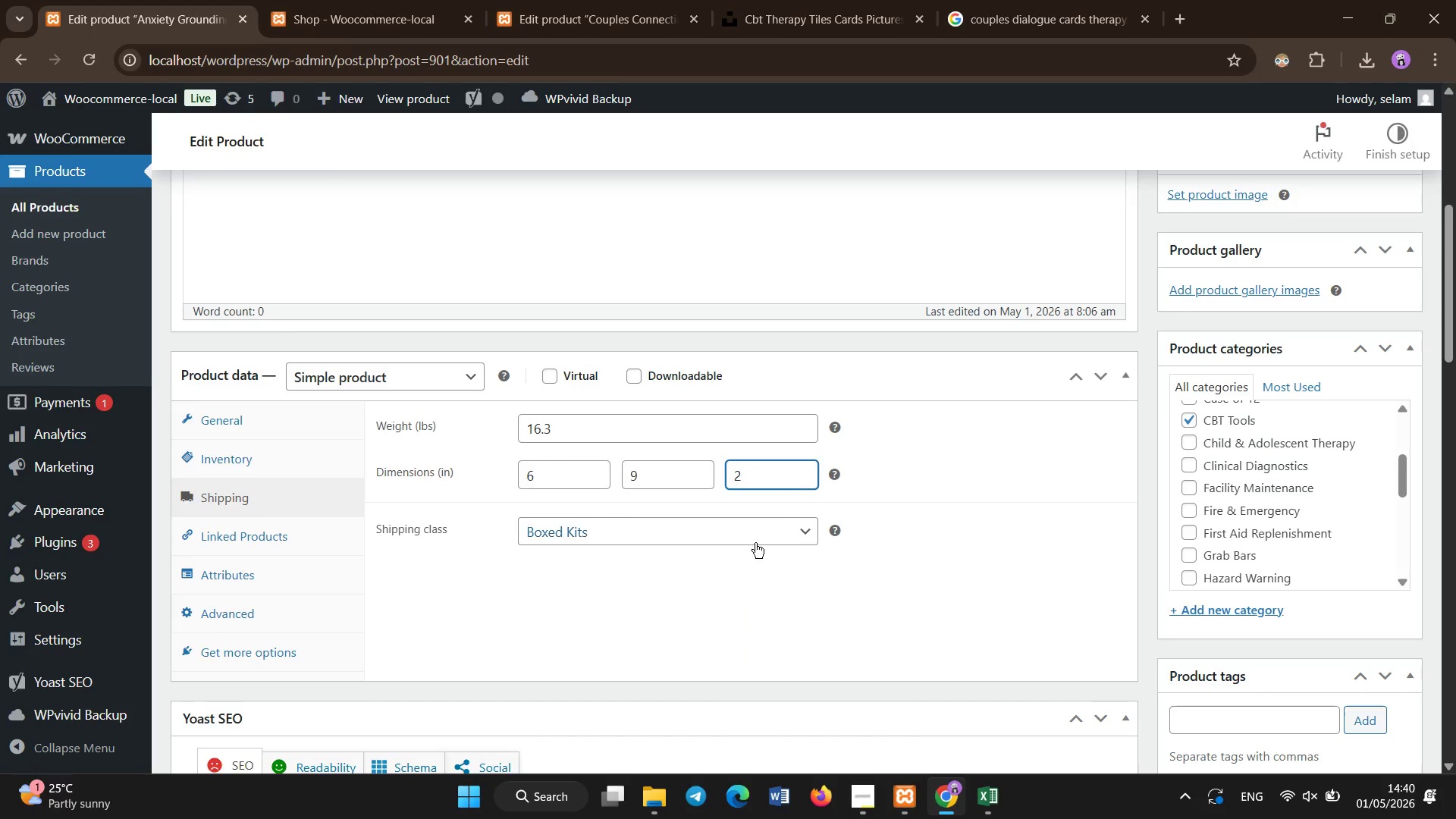 
scroll: coordinate [604, 566], scroll_direction: down, amount: 5.0
 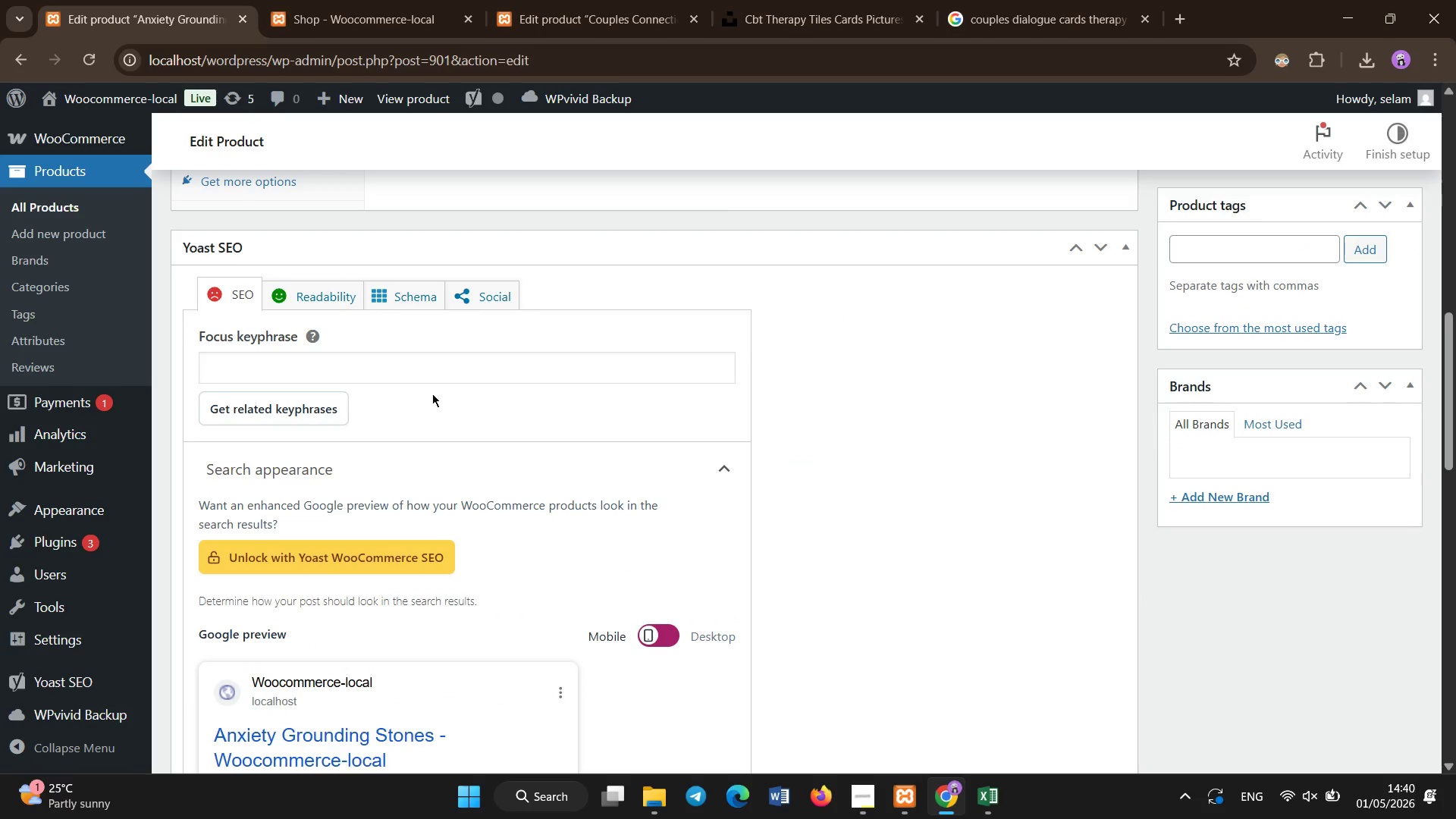 
left_click([433, 366])
 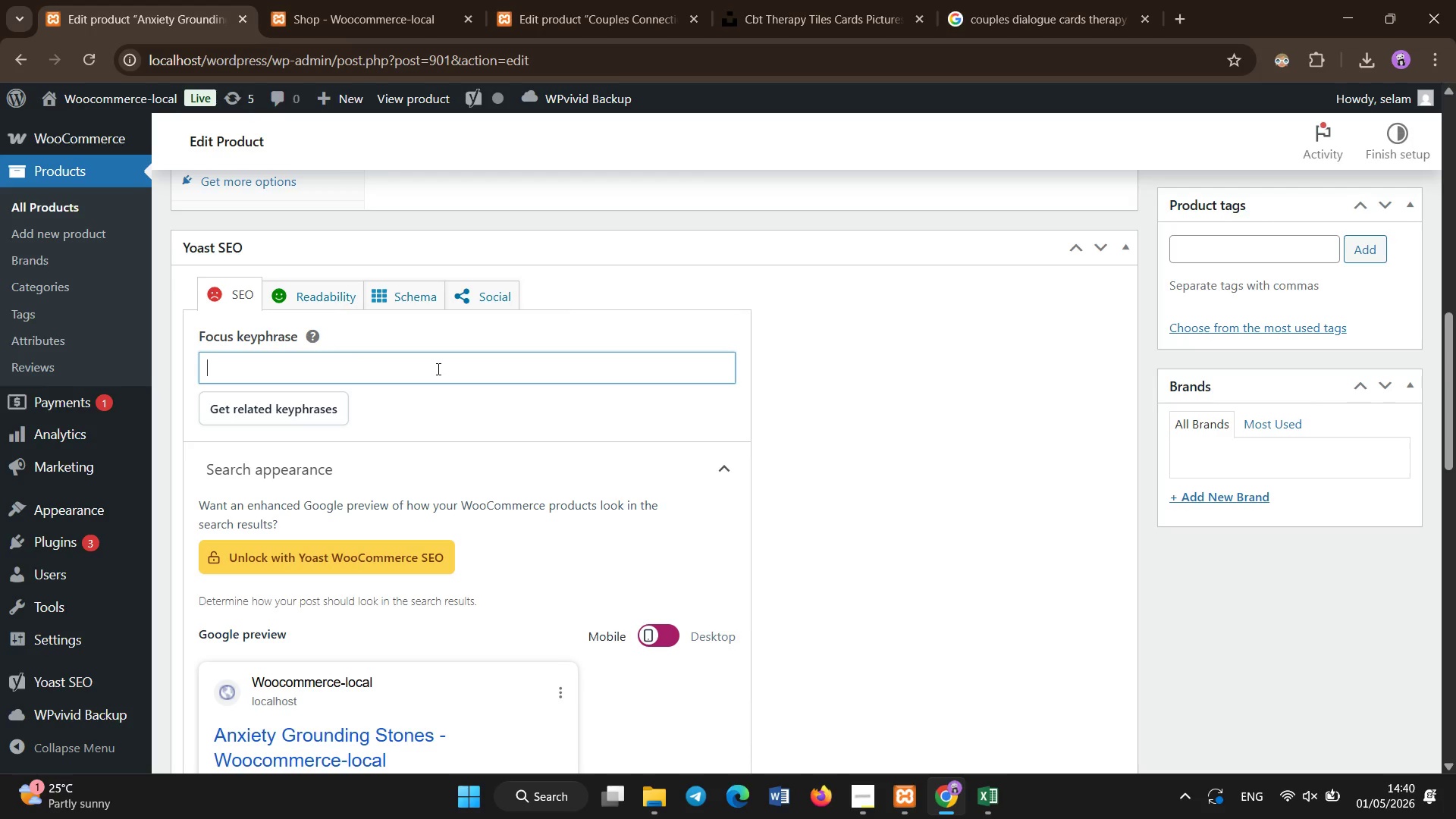 
type(grounding therapy tools)
 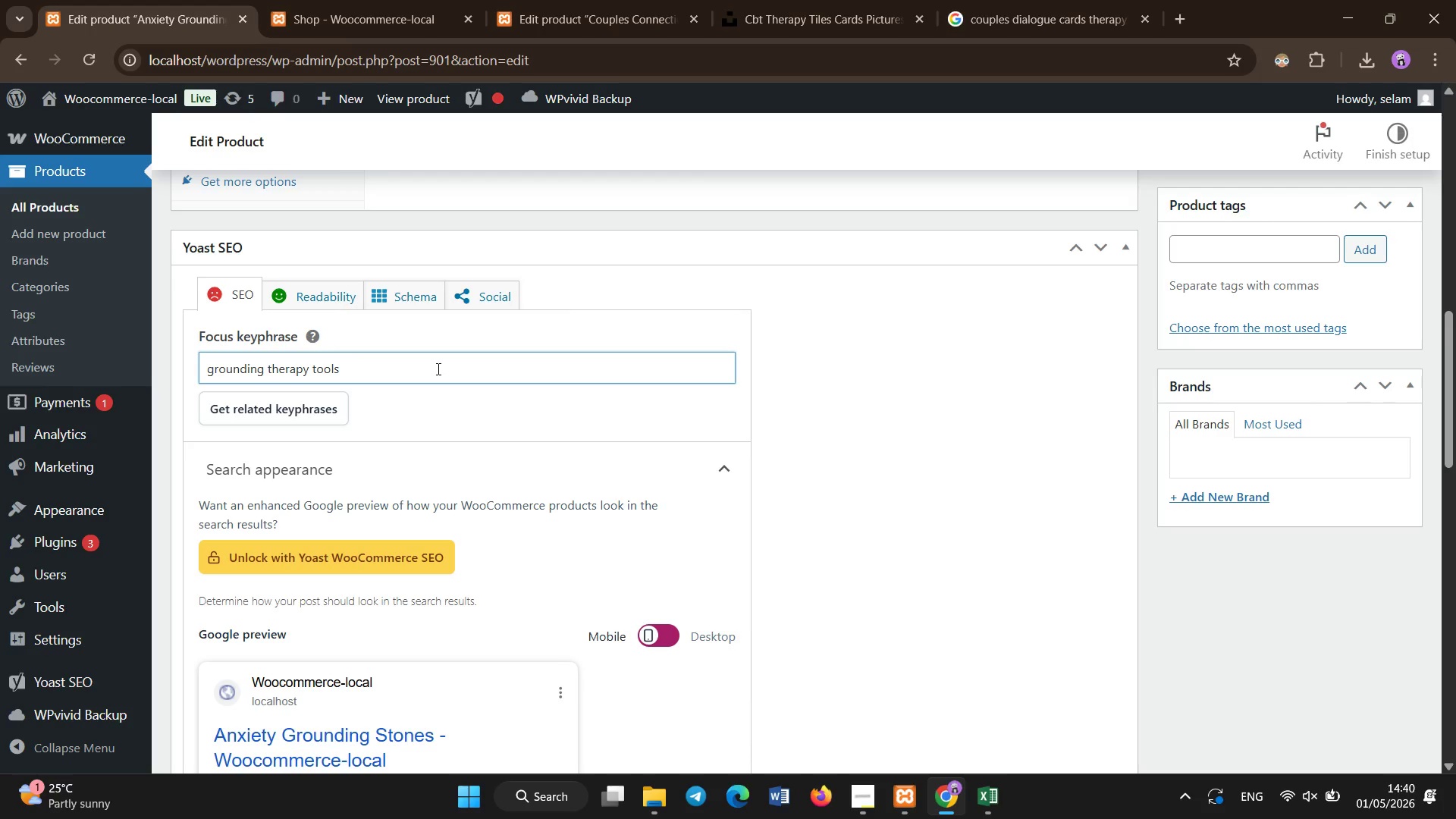 
scroll: coordinate [438, 369], scroll_direction: down, amount: 6.0
 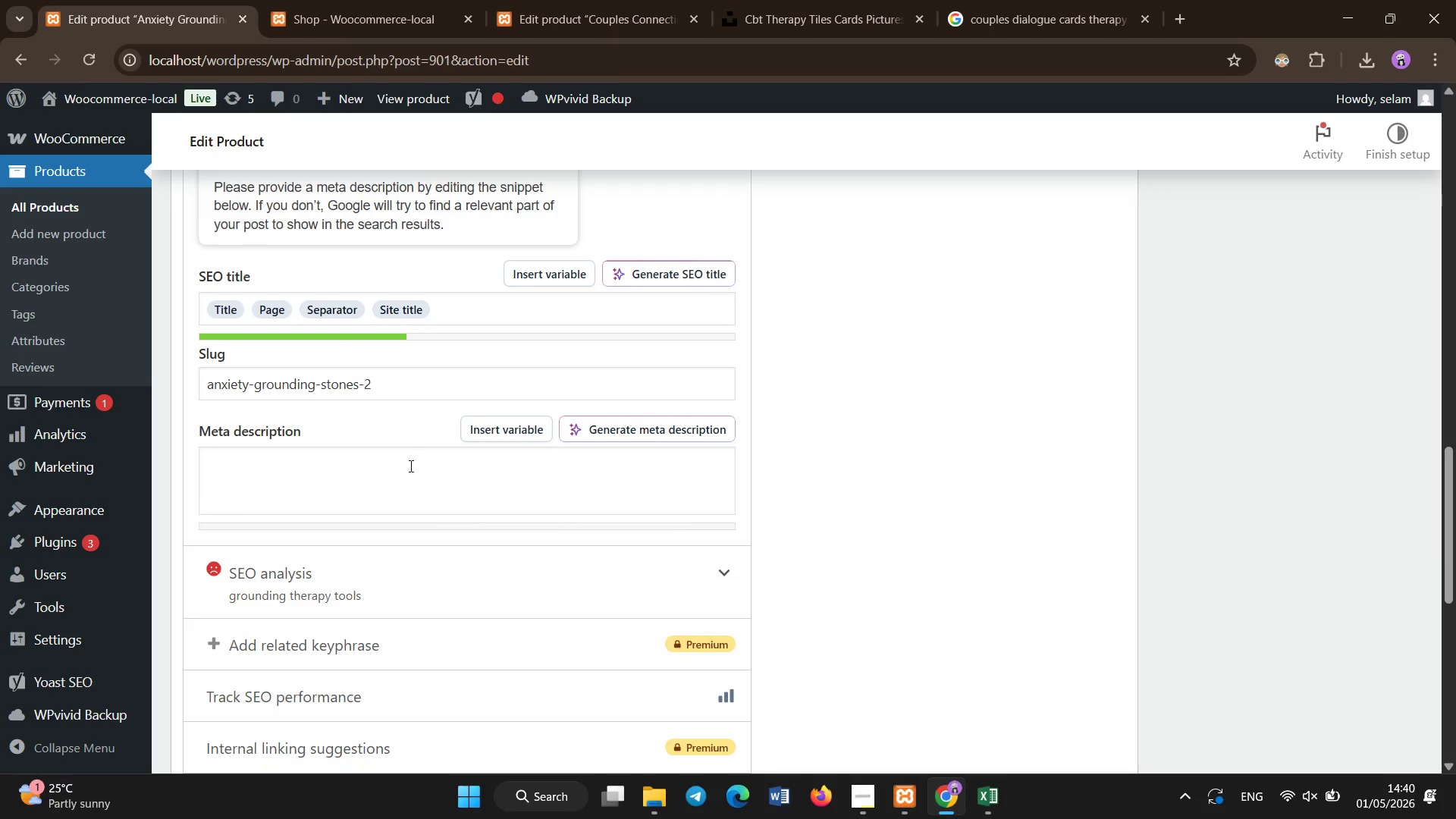 
left_click([402, 477])
 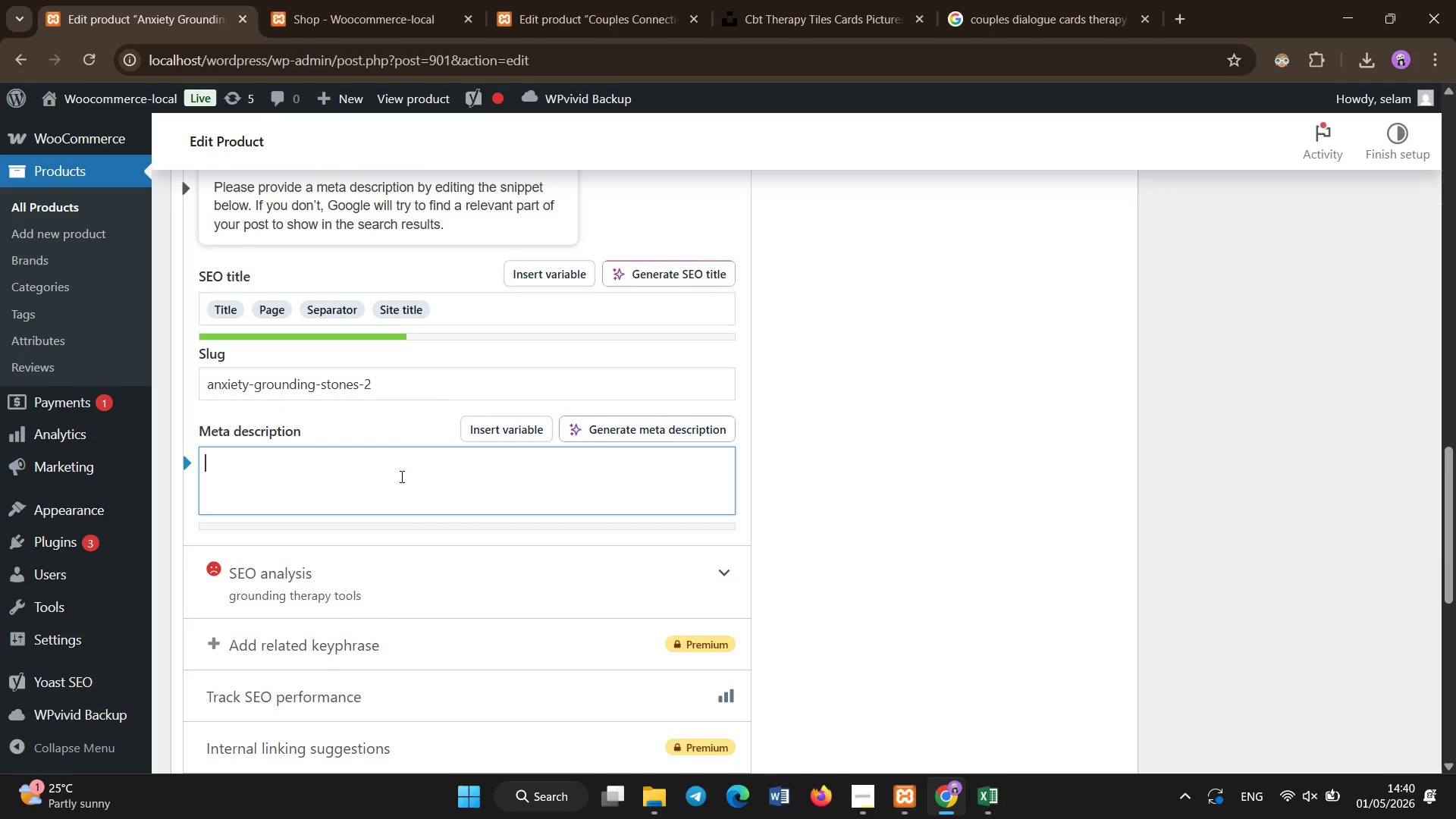 
type(Grounding therapy tools designed to reduce anz)
key(Backspace)
type(xiety, improves focus , and support emotional regulation in stress management.)
 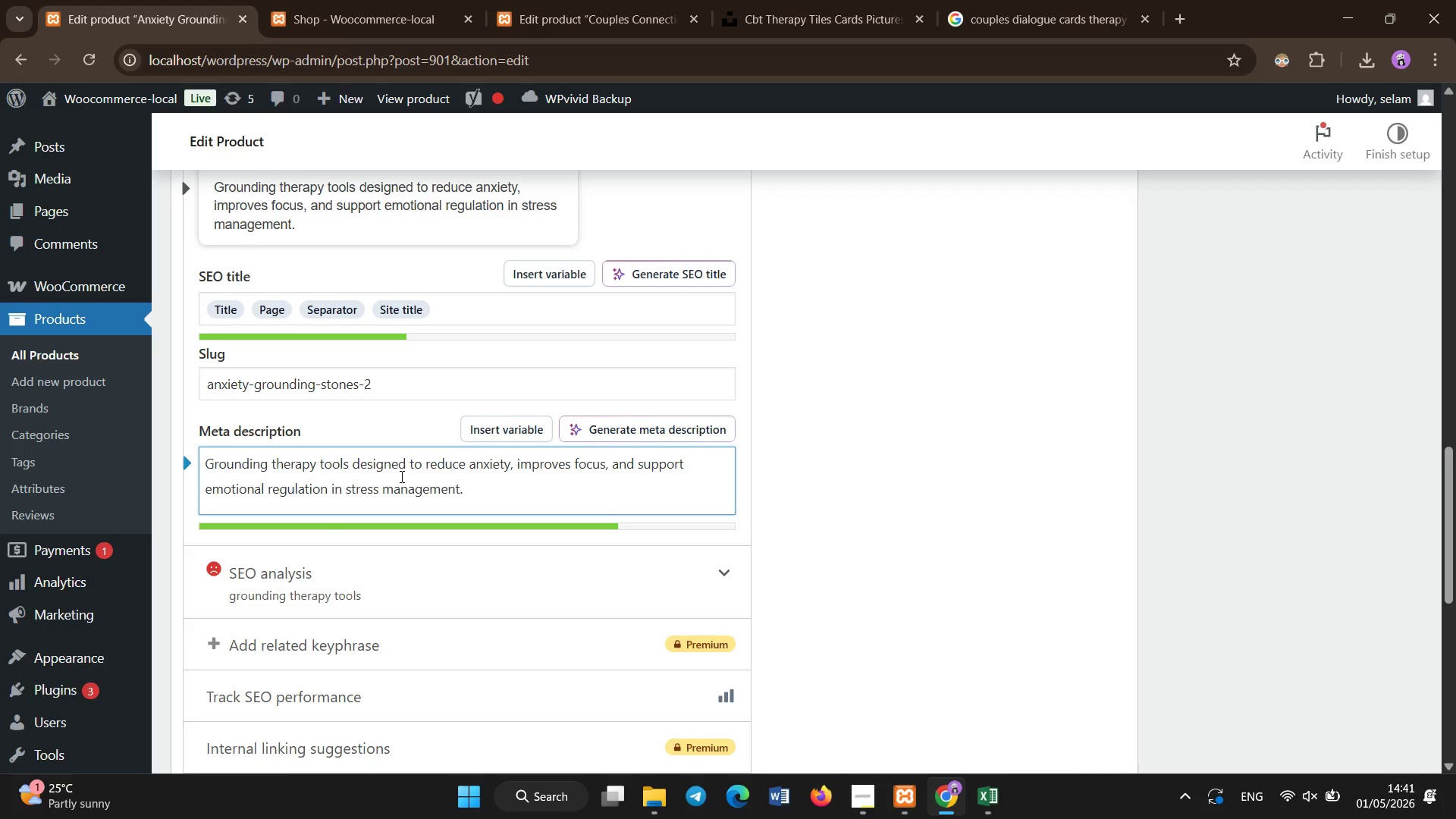 
scroll: coordinate [402, 477], scroll_direction: up, amount: 5.0
 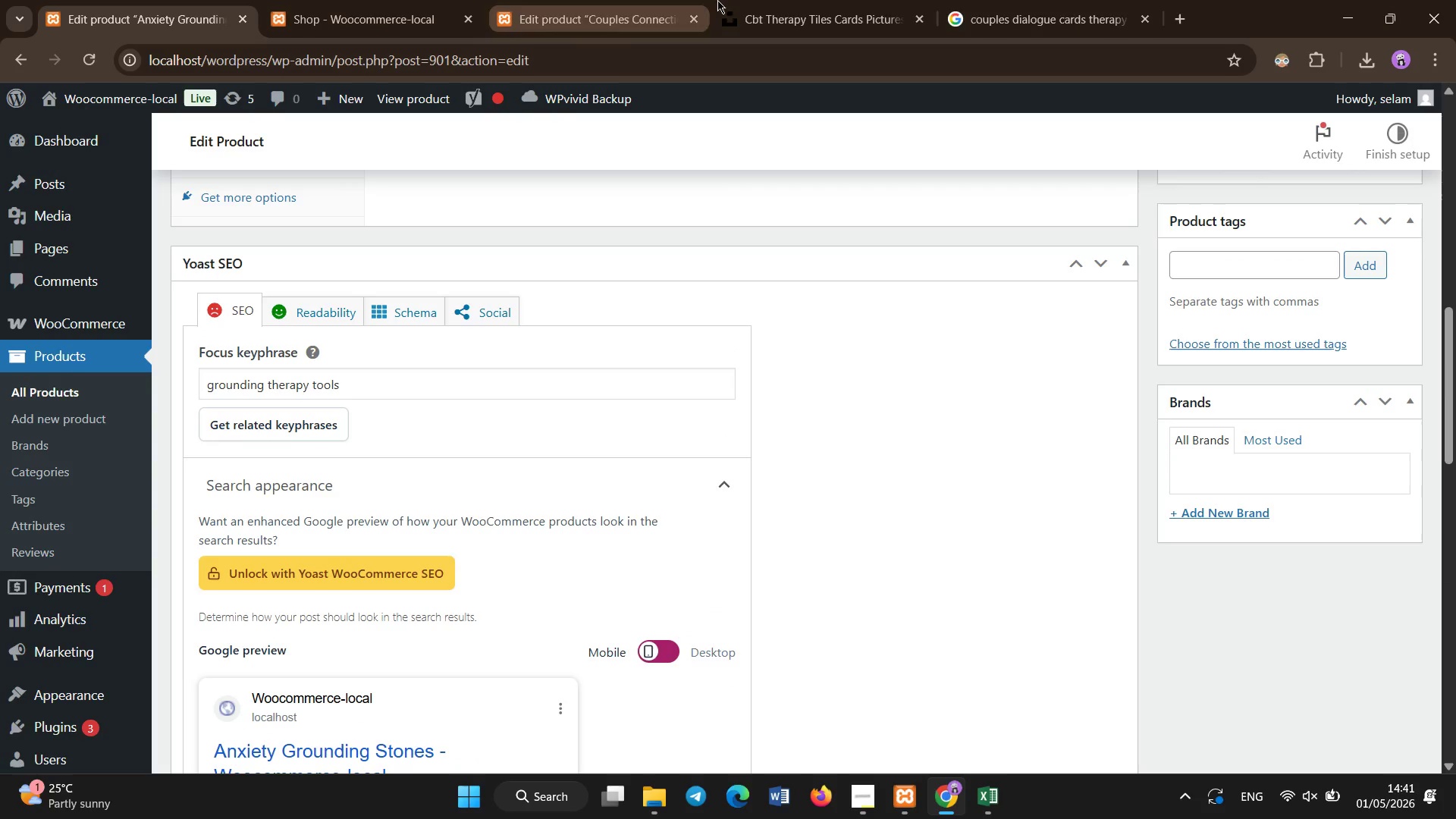 
left_click([1137, 0])
 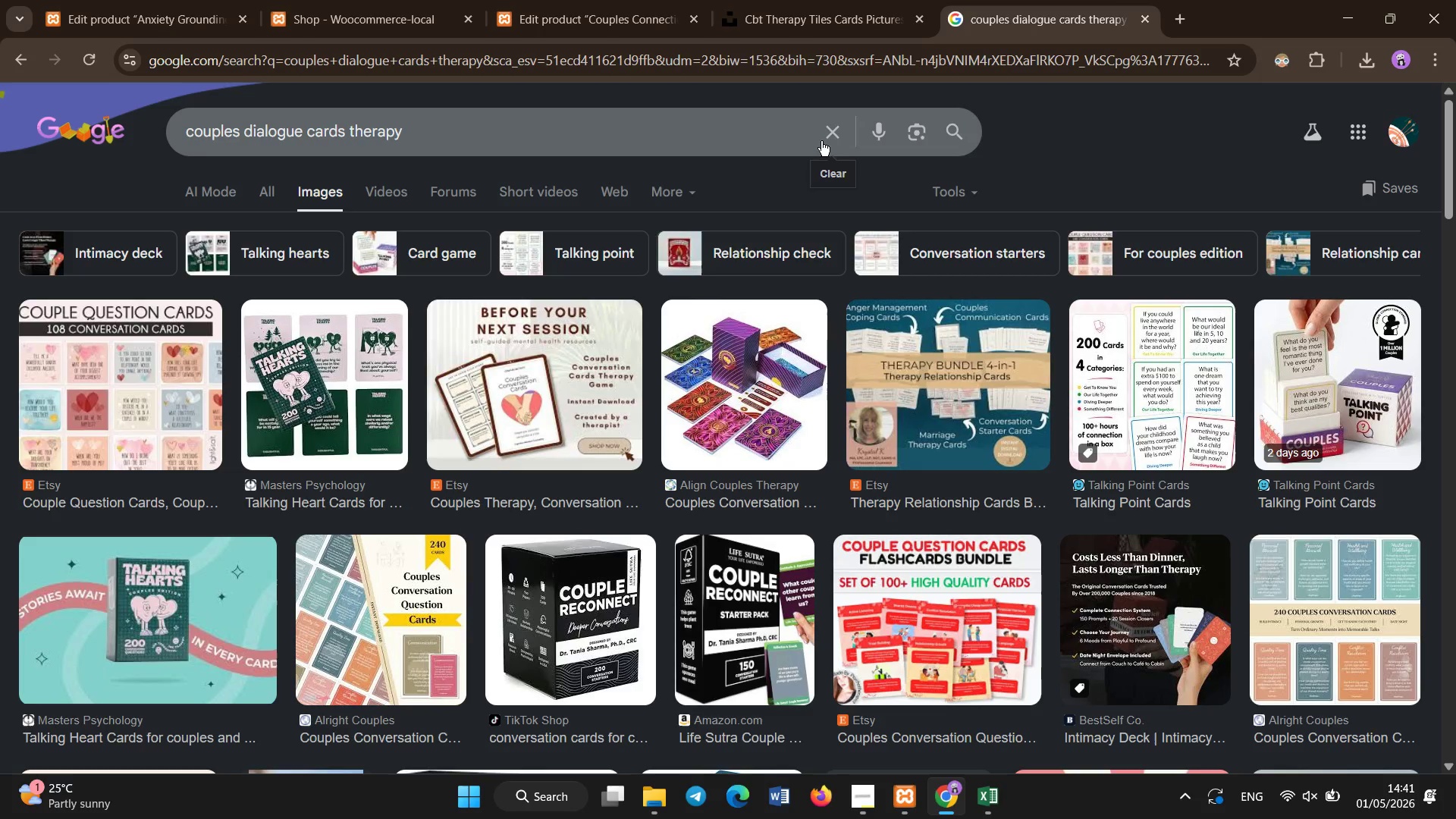 
left_click([837, 114])
 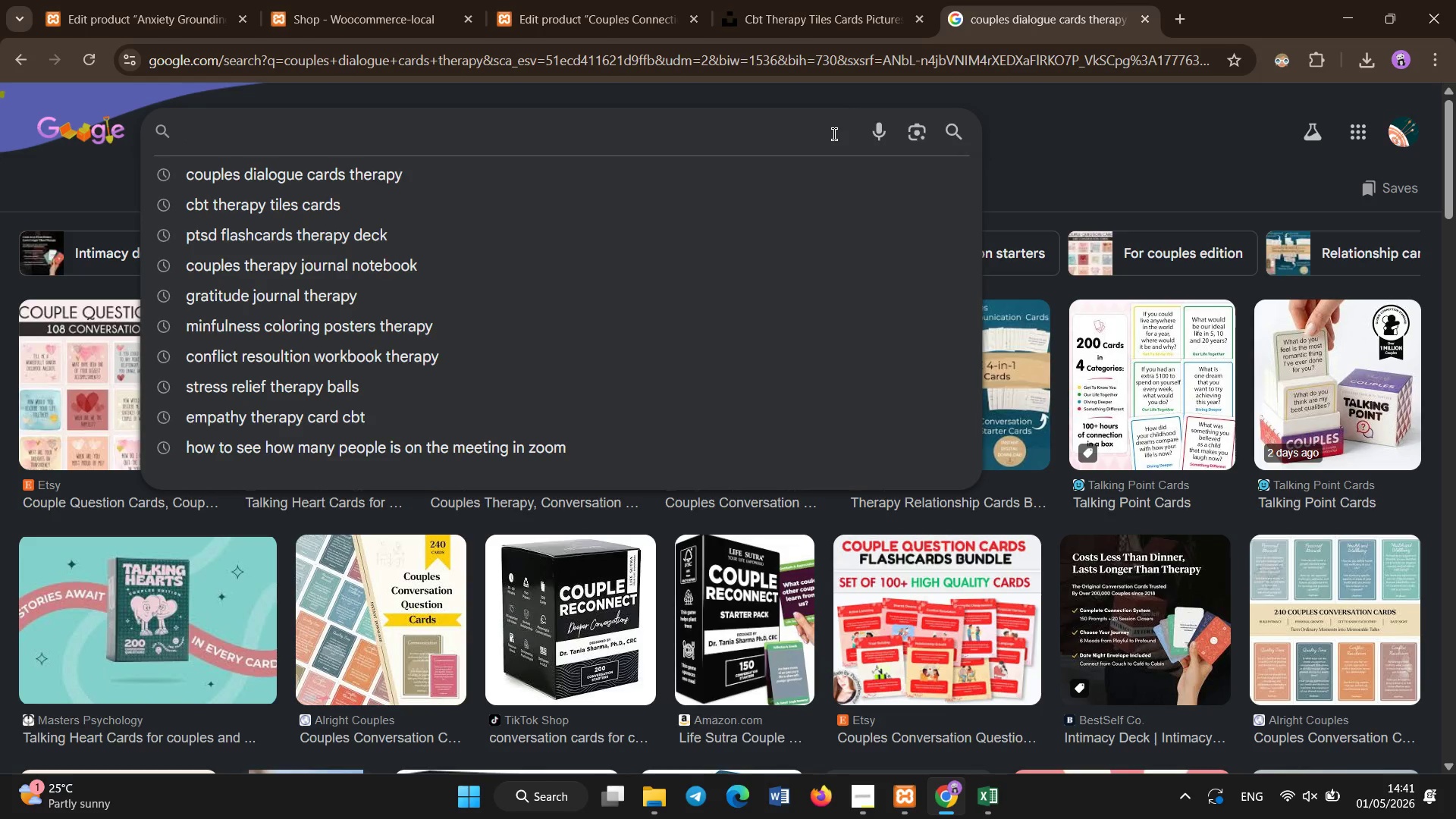 
type(s)
key(Backspace)
type(therapy gou)
key(Backspace)
key(Backspace)
type(rounding stones)
 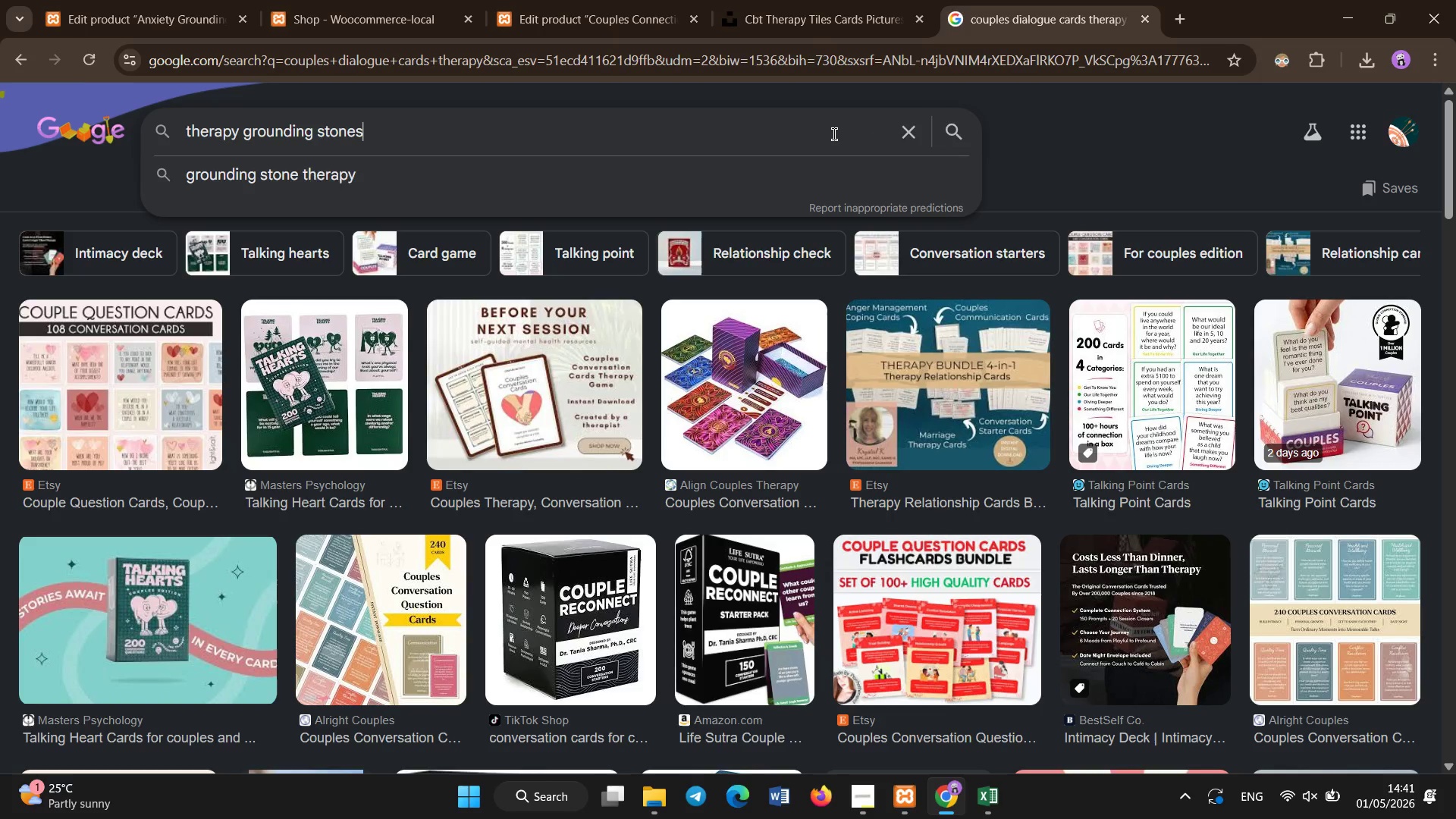 
key(Enter)
 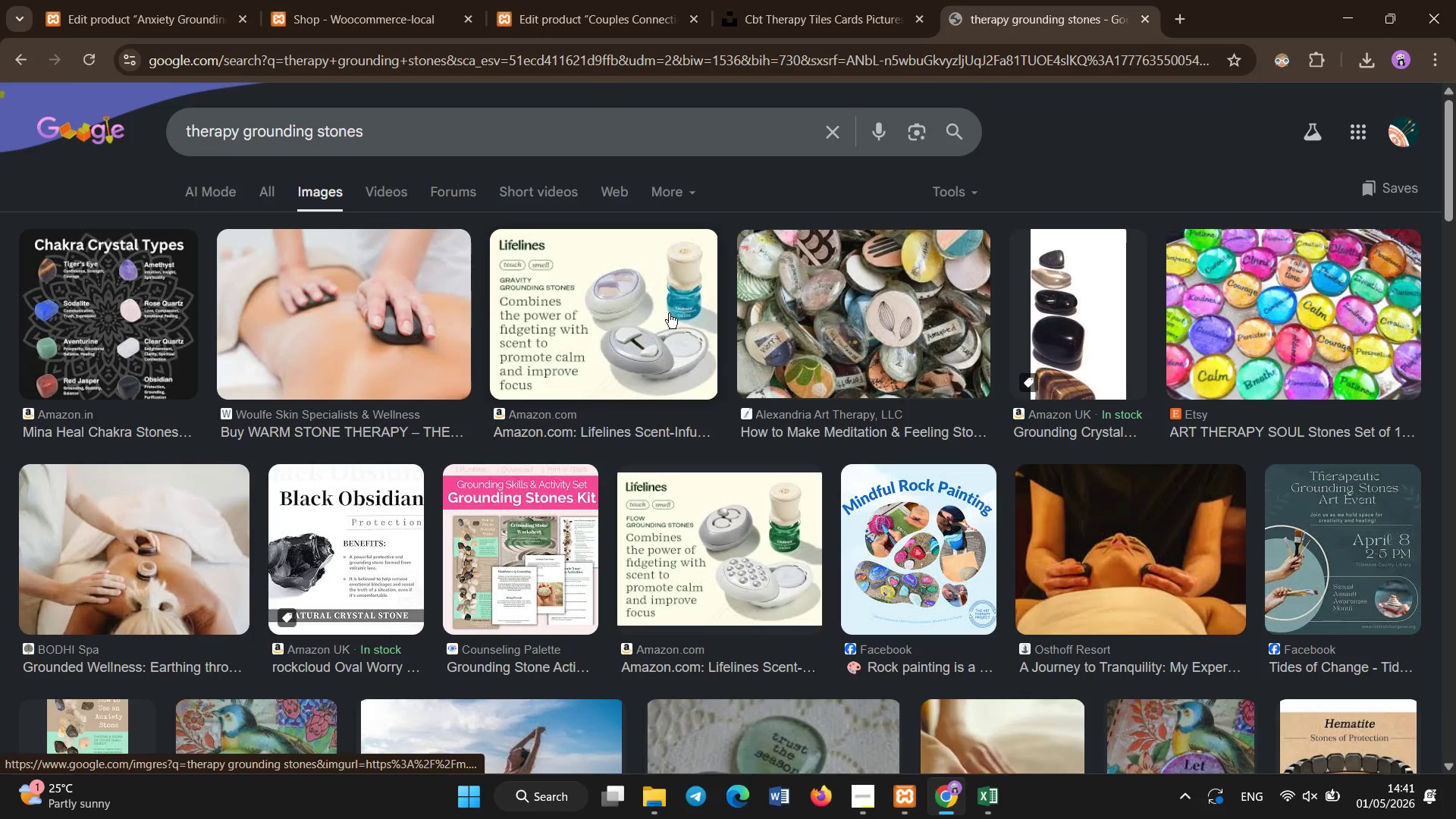 
left_click([152, 0])
 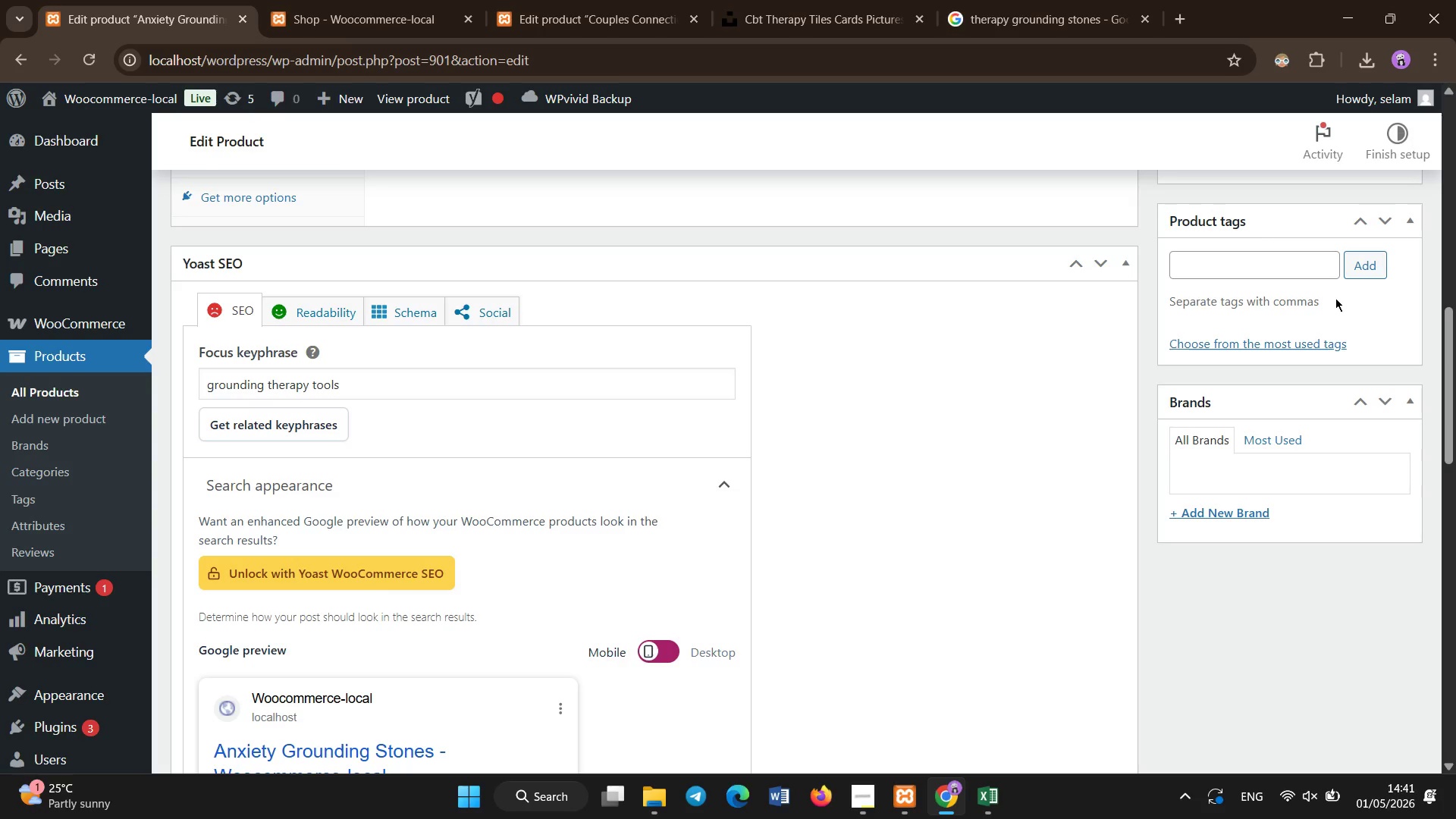 
scroll: coordinate [1335, 298], scroll_direction: up, amount: 8.0
 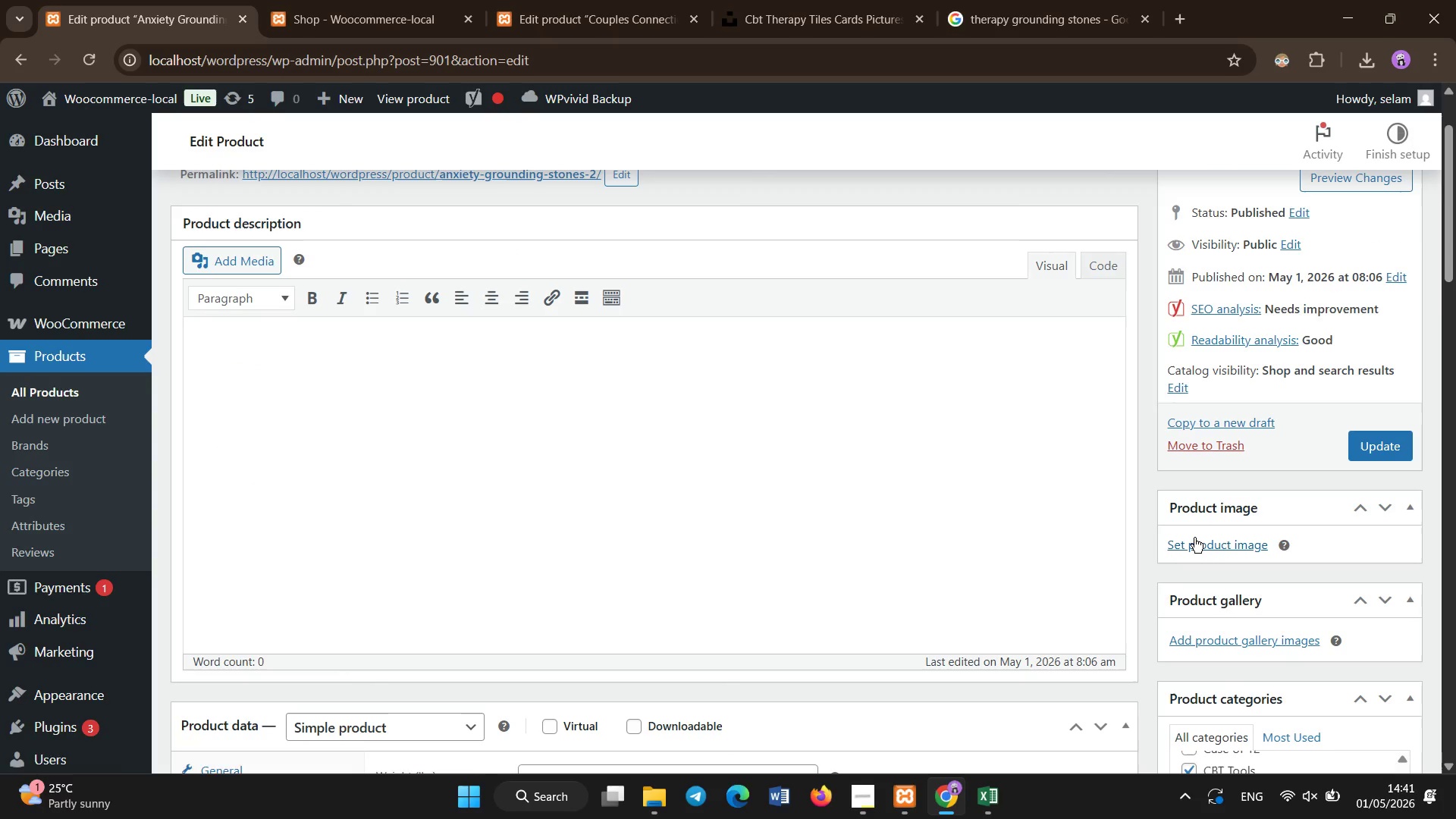 
left_click([1194, 538])
 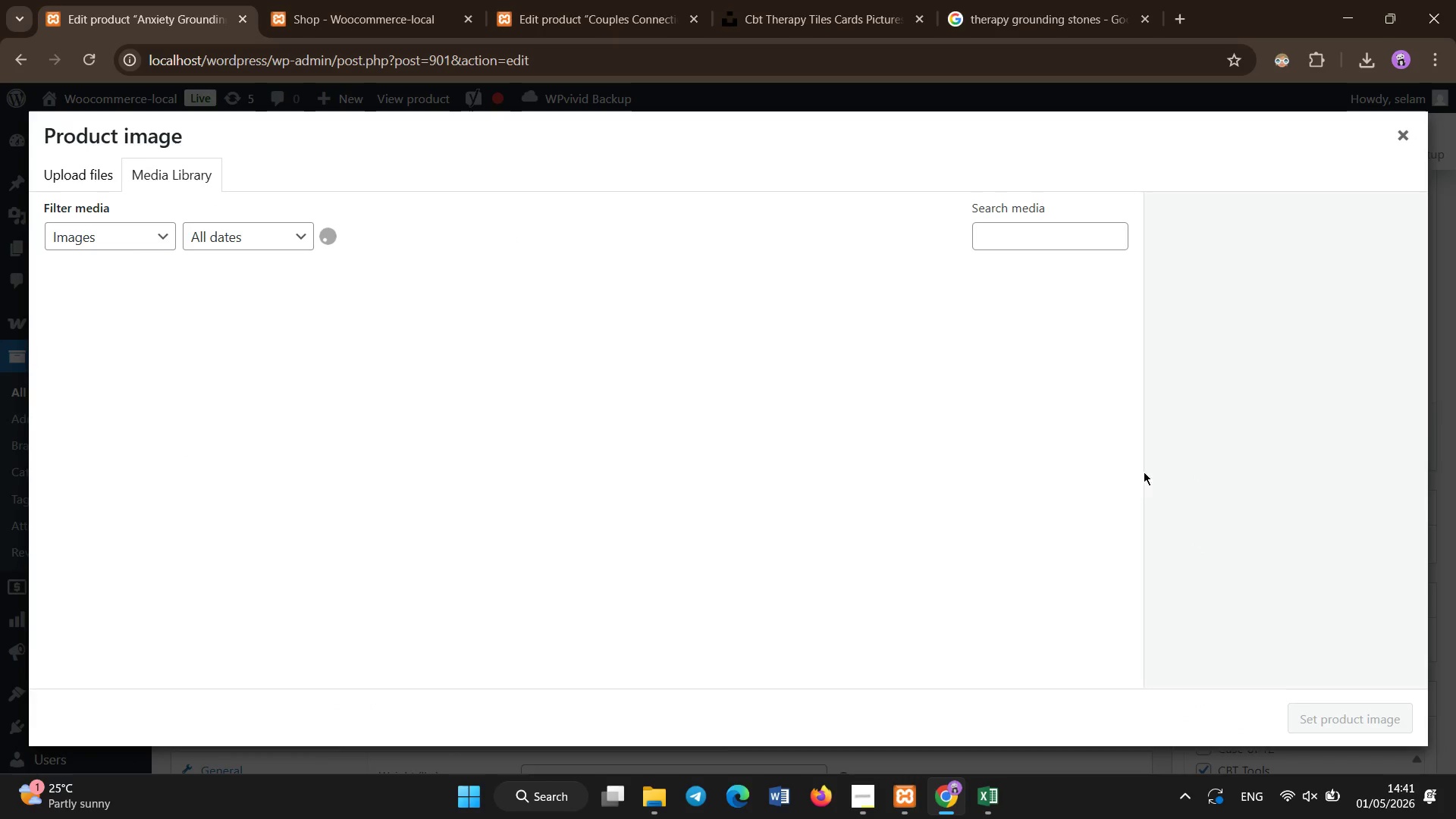 
left_click([94, 170])
 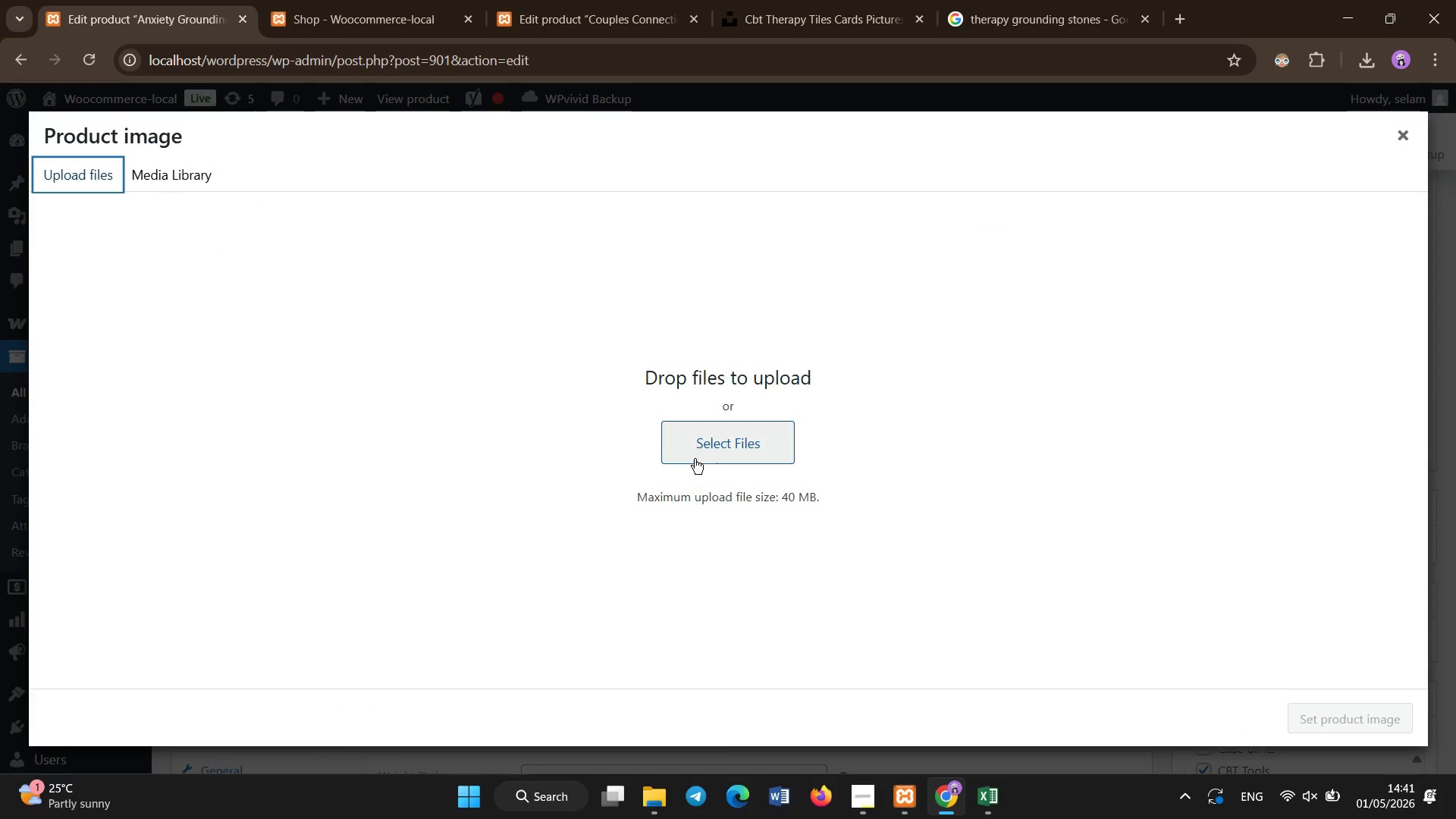 
left_click([699, 449])
 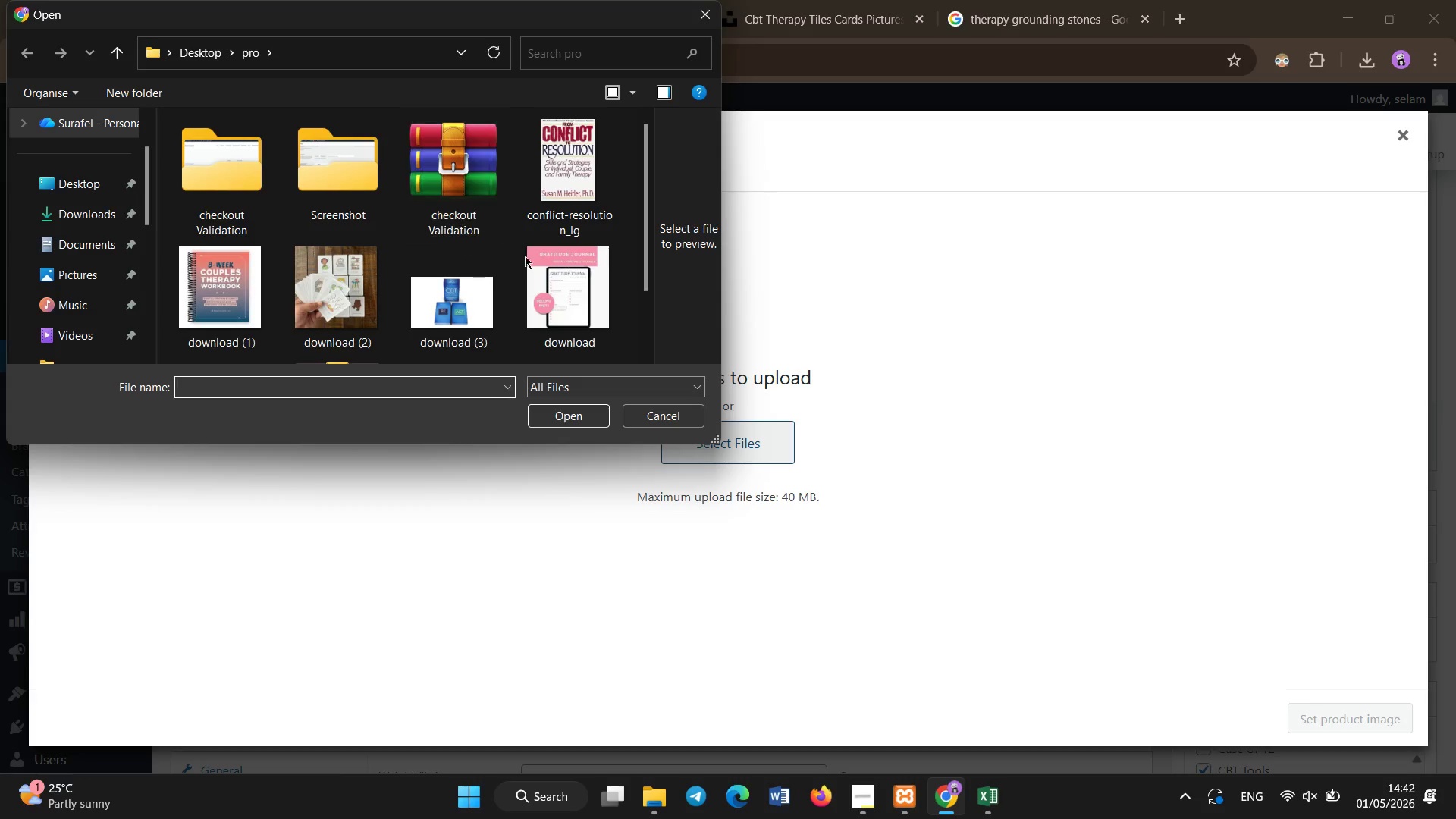 
left_click([634, 421])
 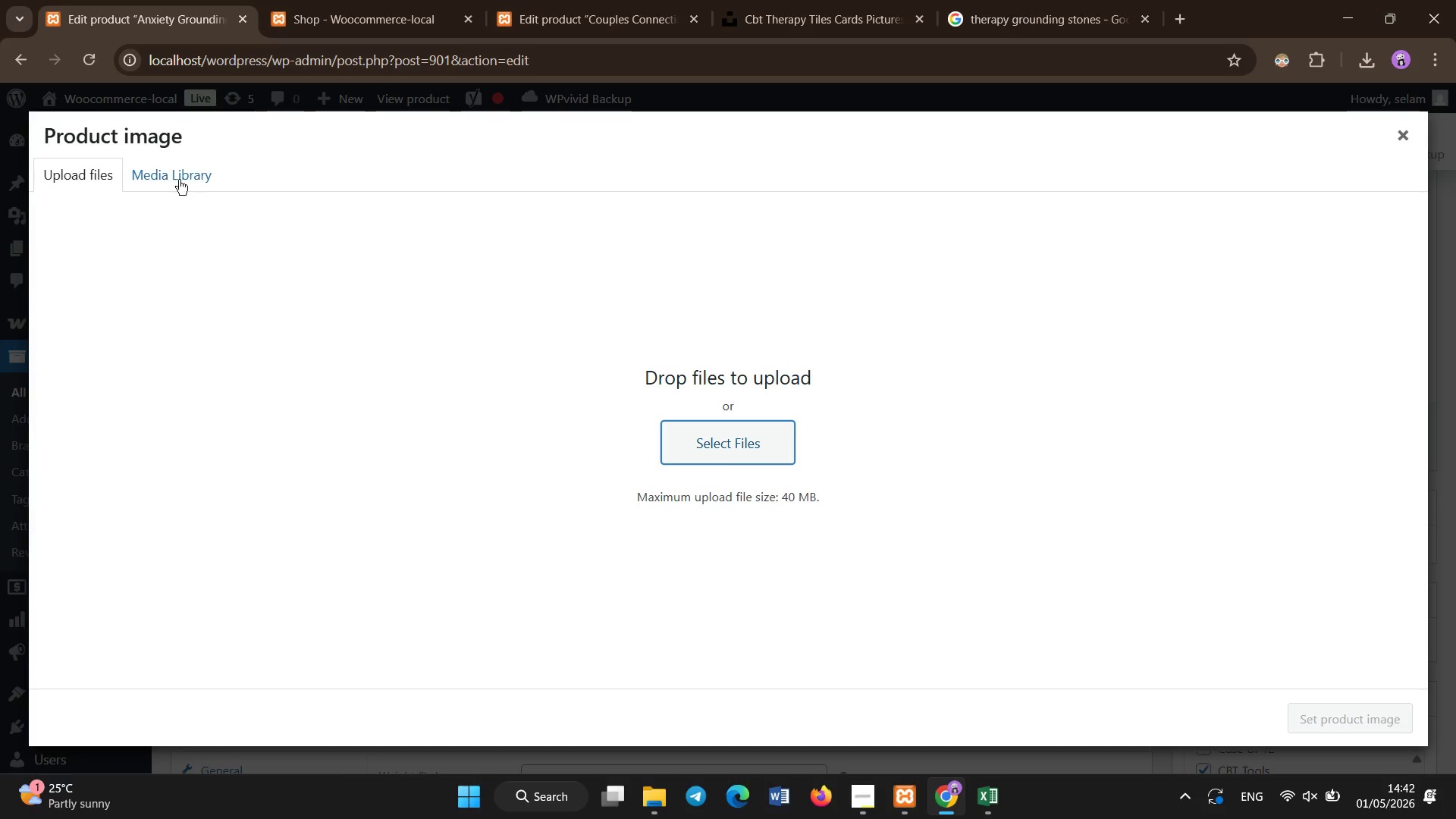 
left_click([173, 176])
 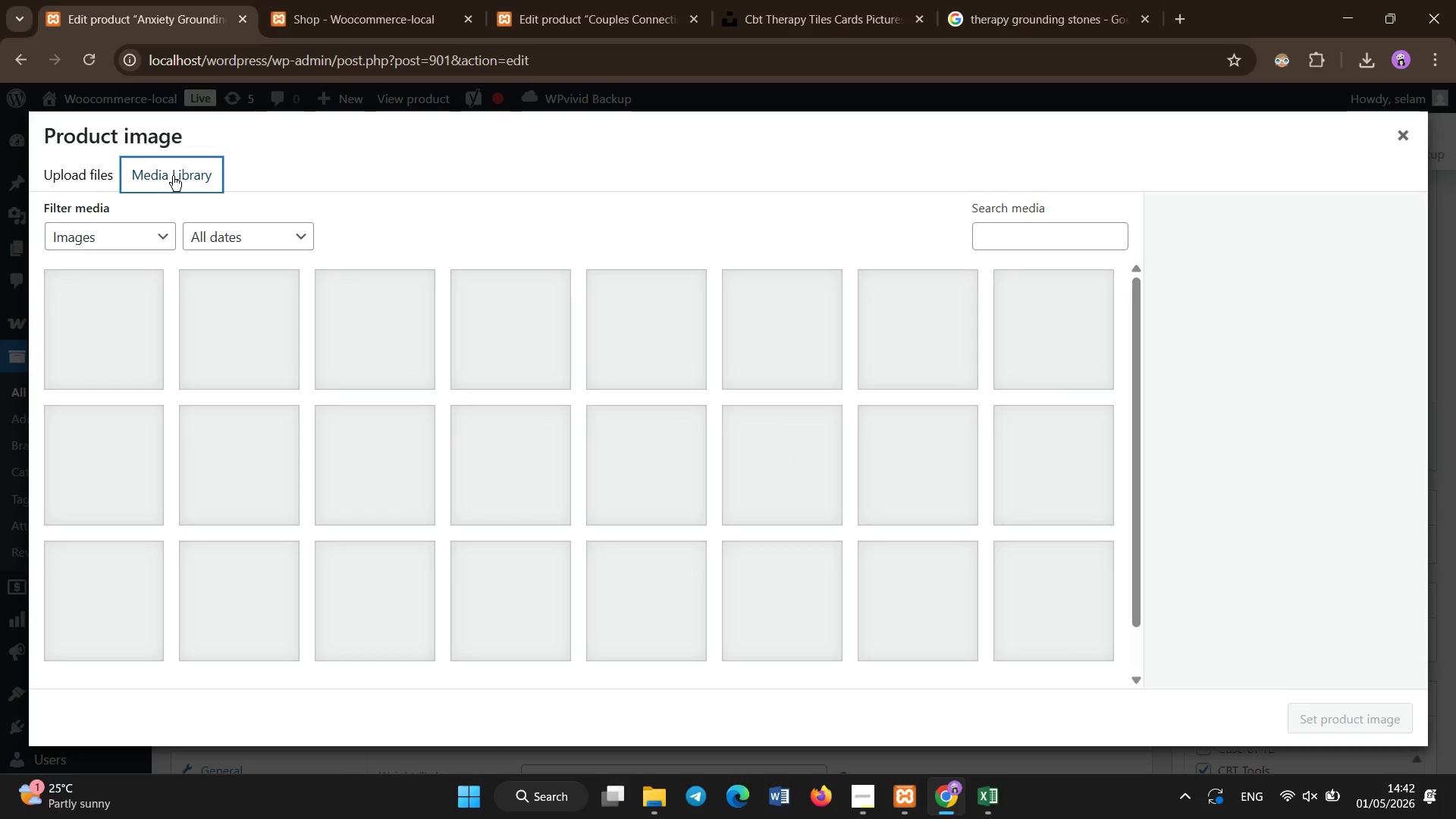 
mouse_move([183, 195])
 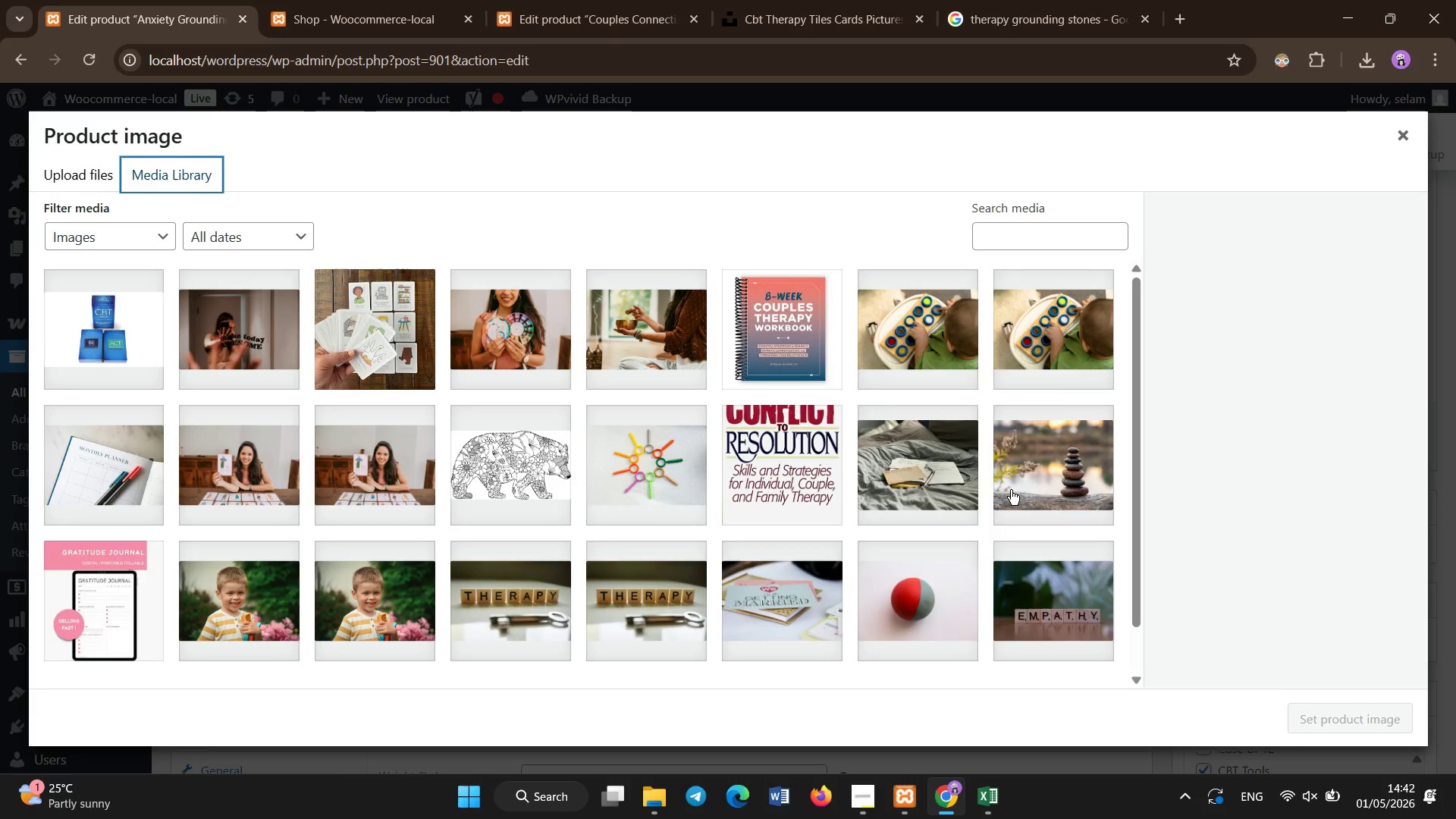 
left_click([1011, 490])
 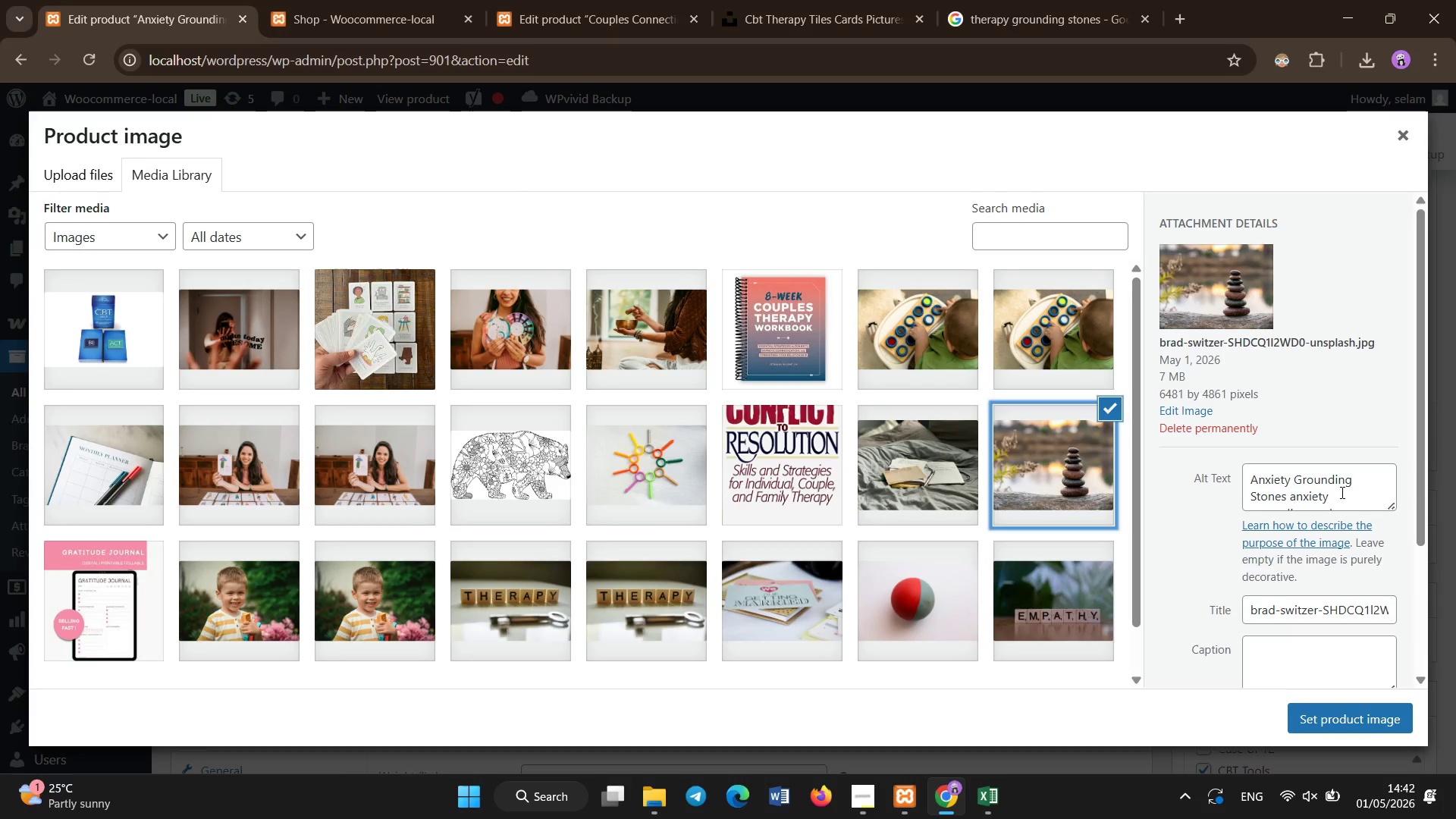 
left_click([1344, 493])
 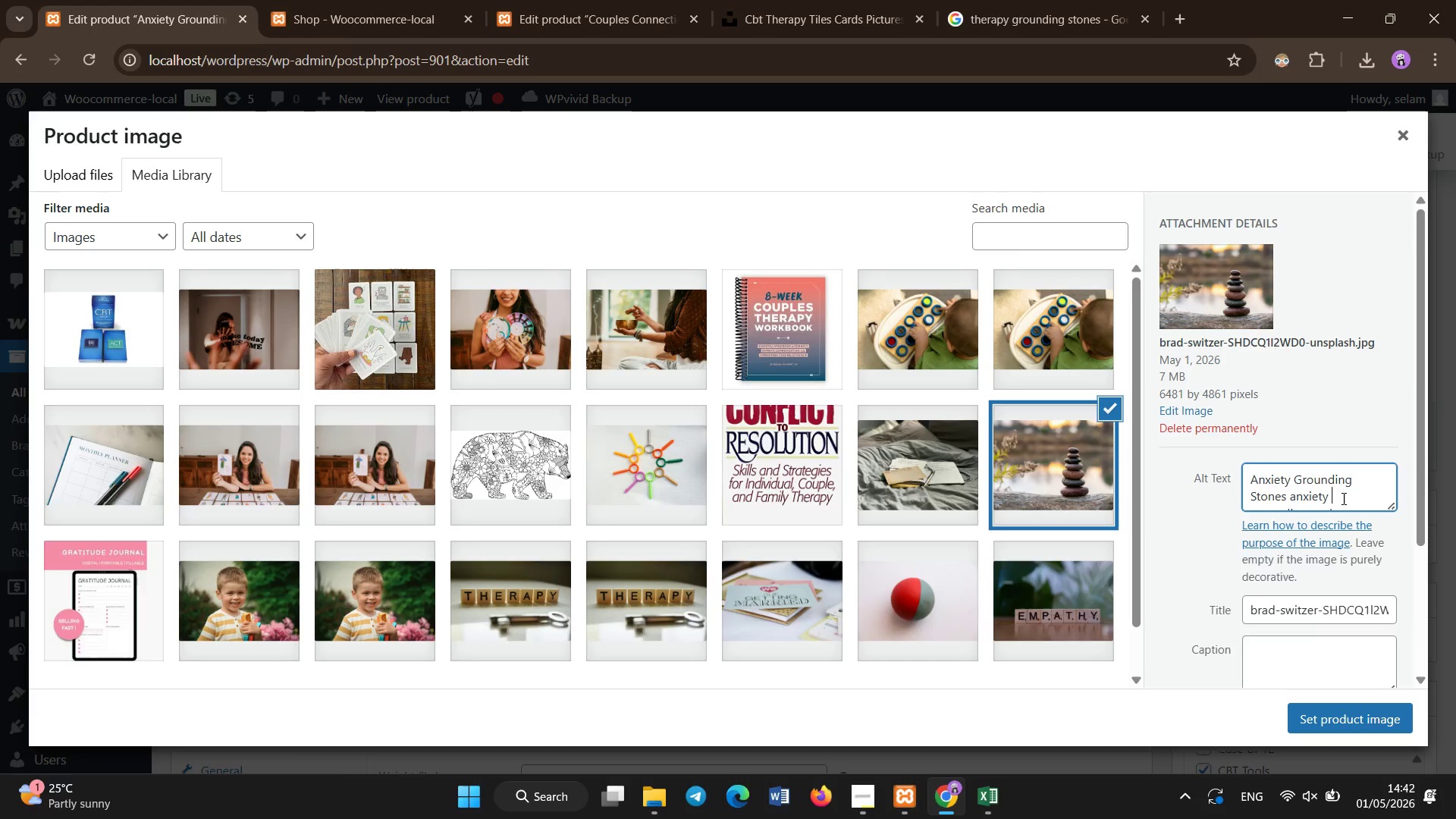 
key(ArrowDown)
 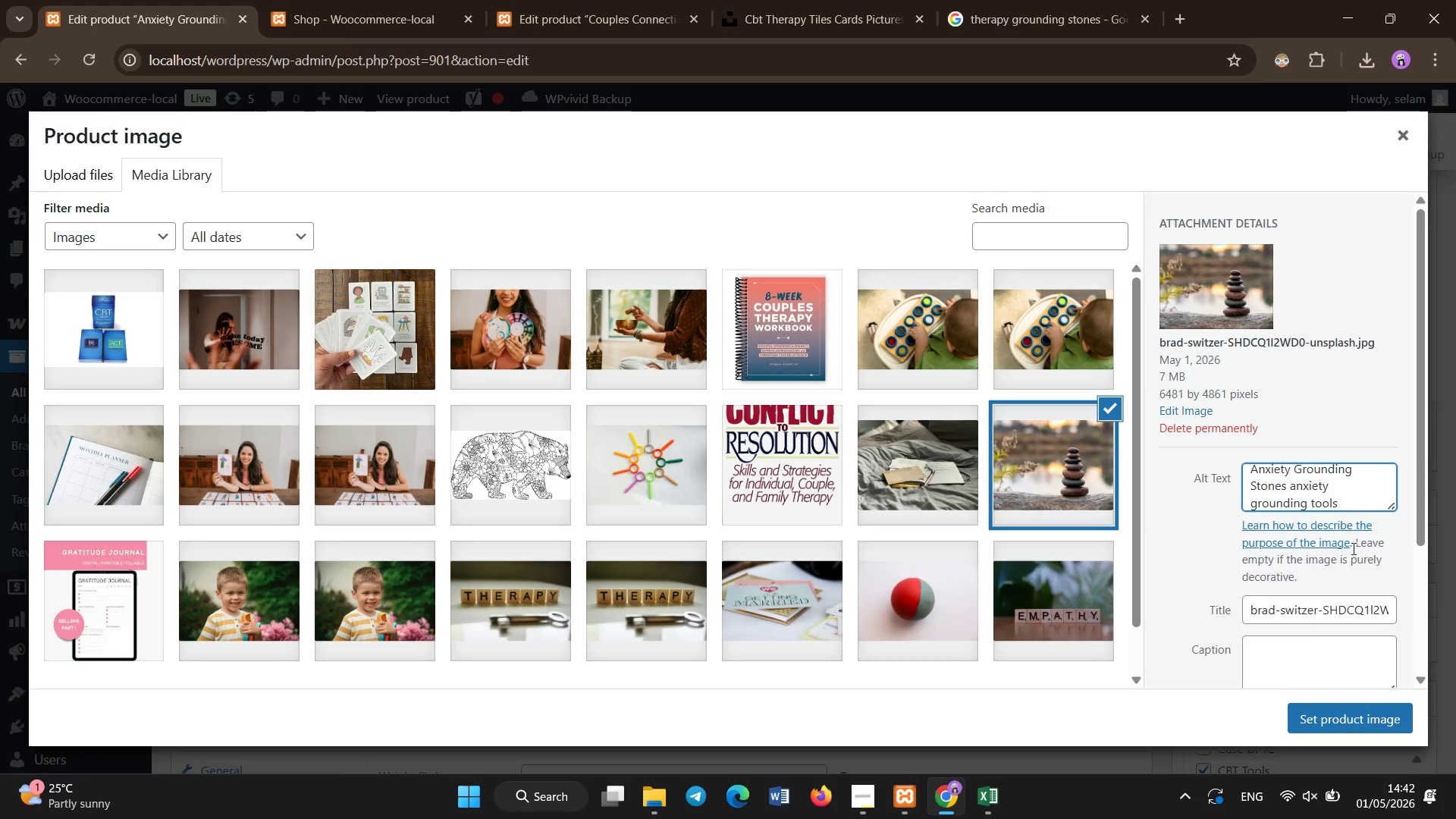 
left_click([1364, 713])
 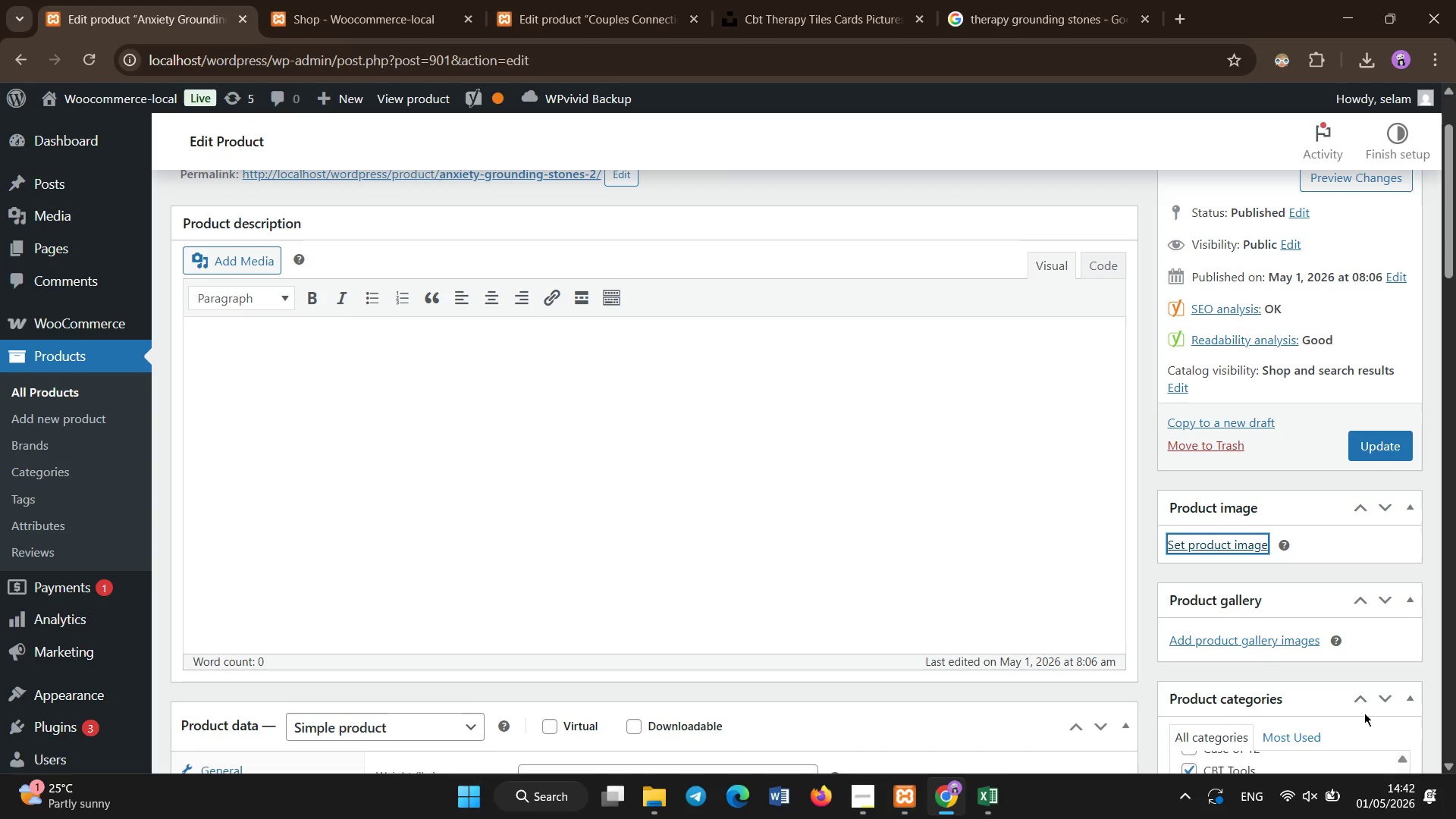 
scroll: coordinate [1364, 713], scroll_direction: up, amount: 4.0
 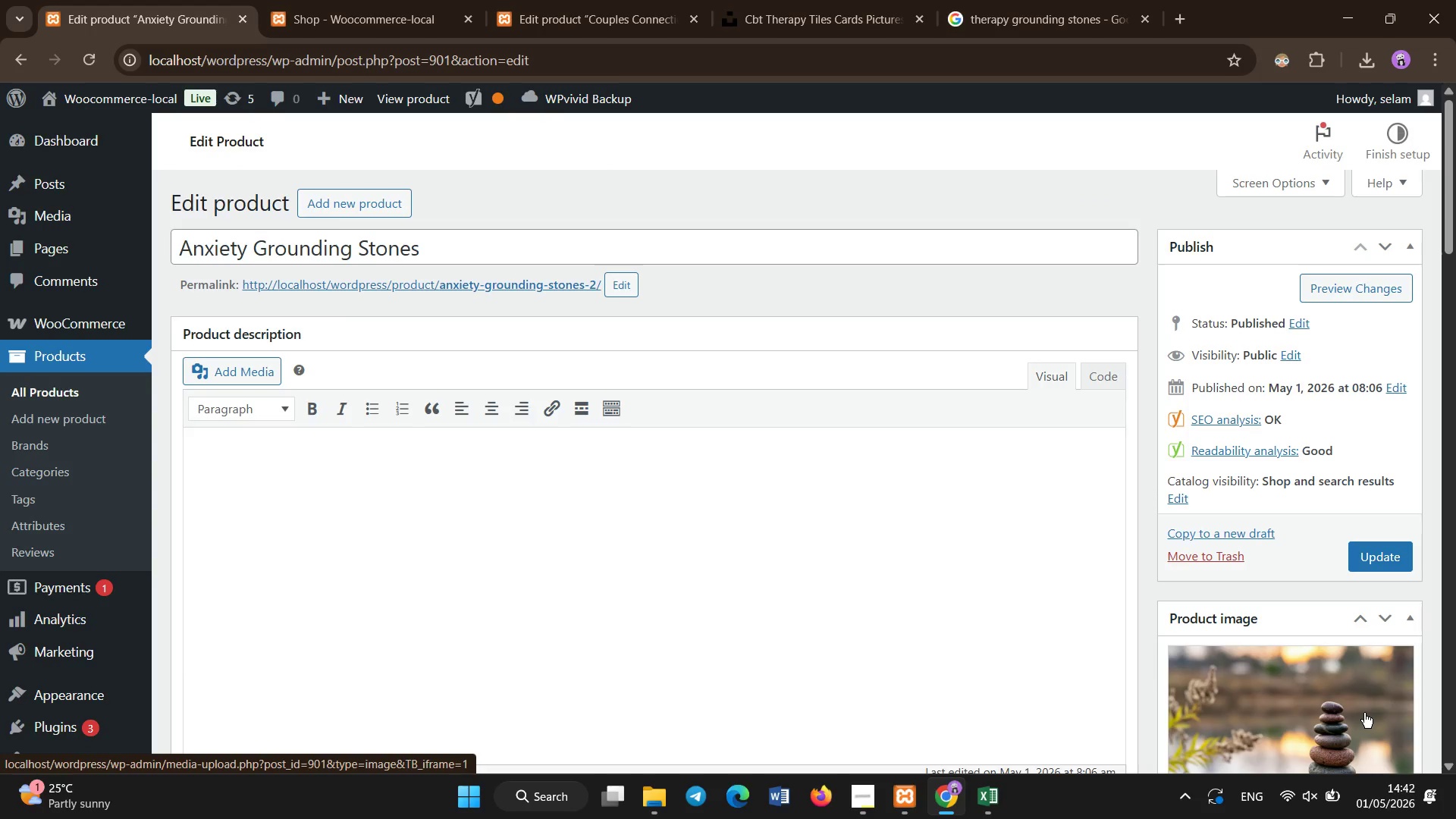 
wait(6.16)
 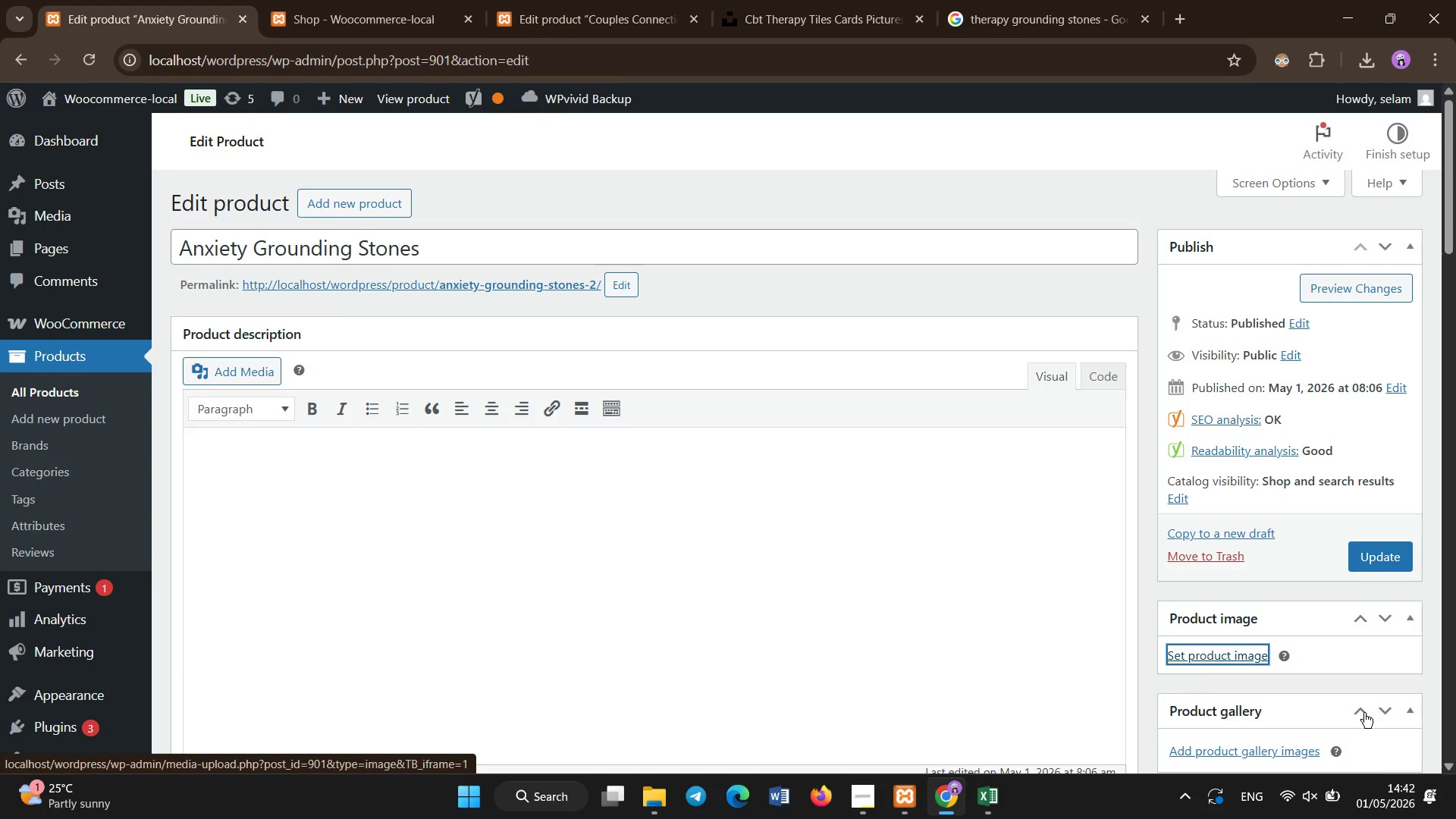 
left_click([1373, 557])
 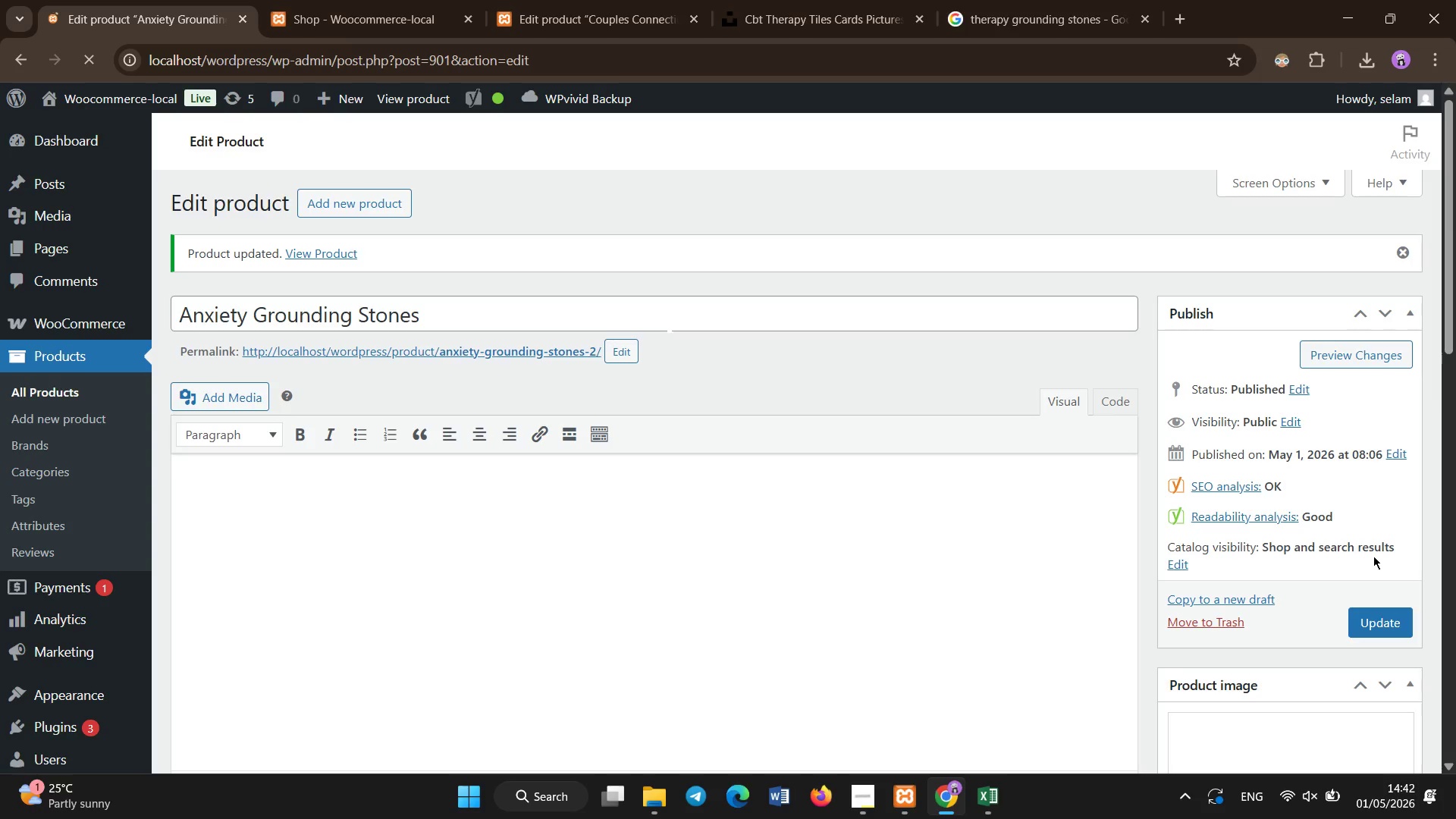 
wait(21.0)
 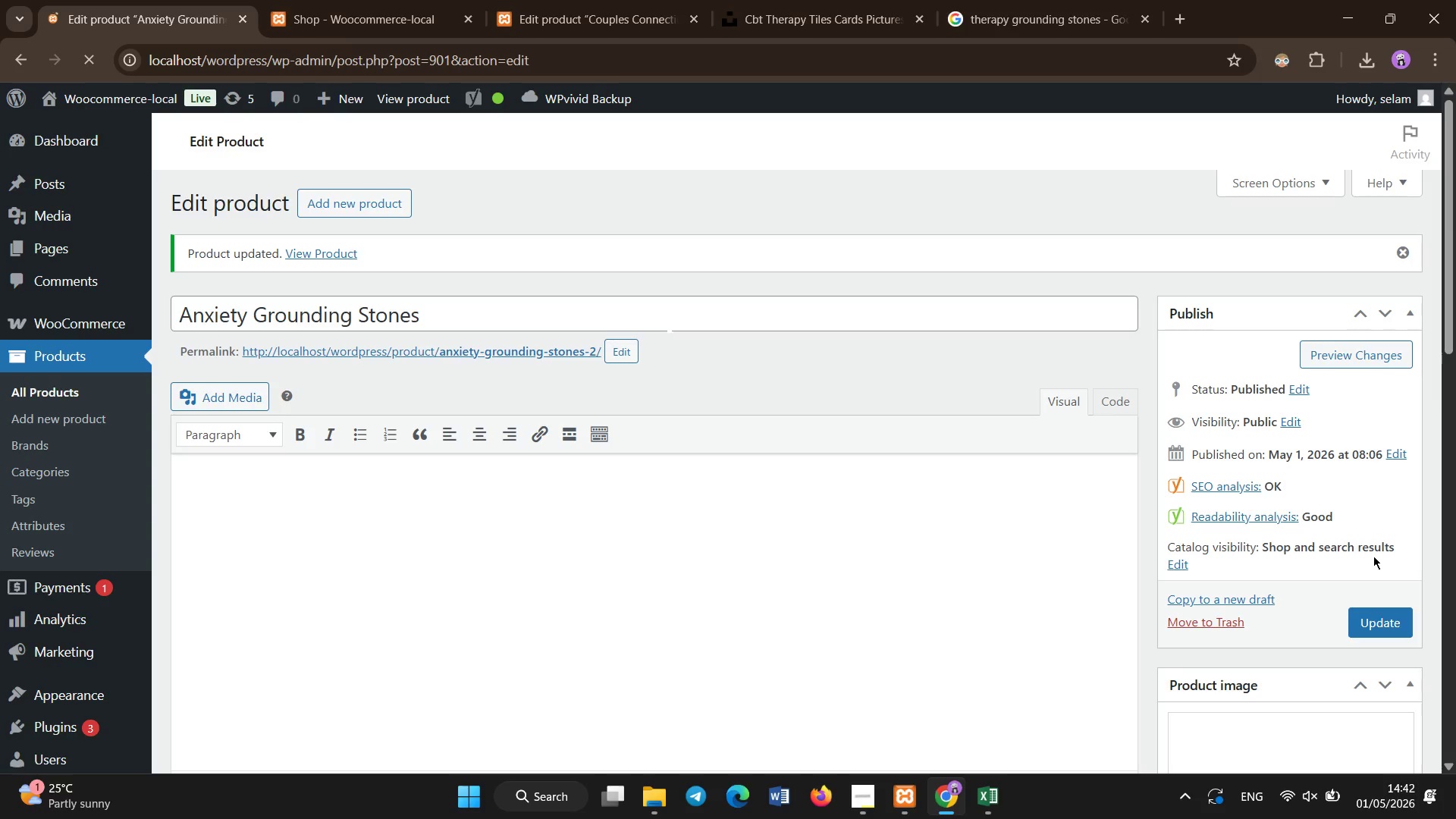 
left_click([102, 392])
 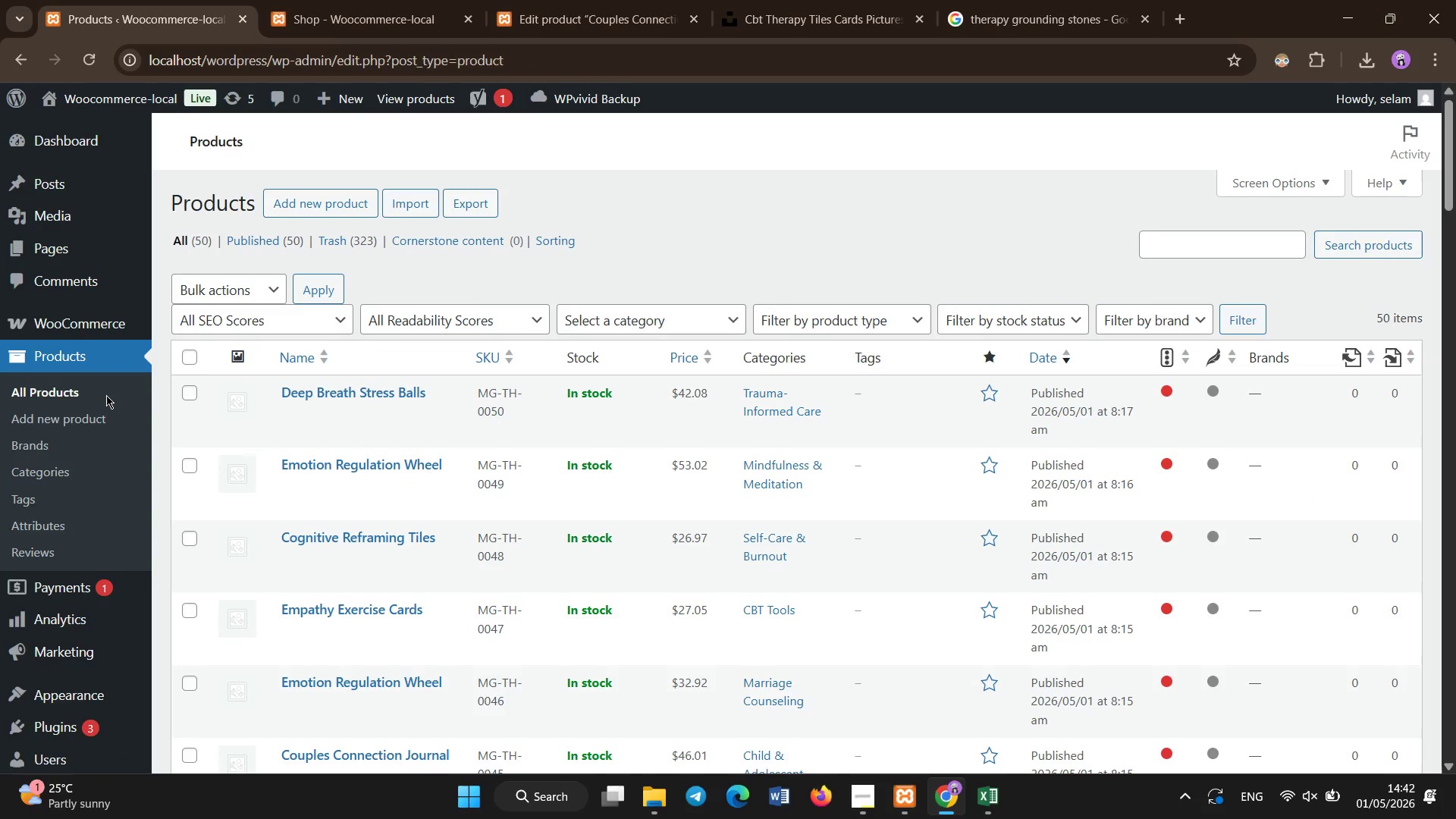 
wait(7.77)
 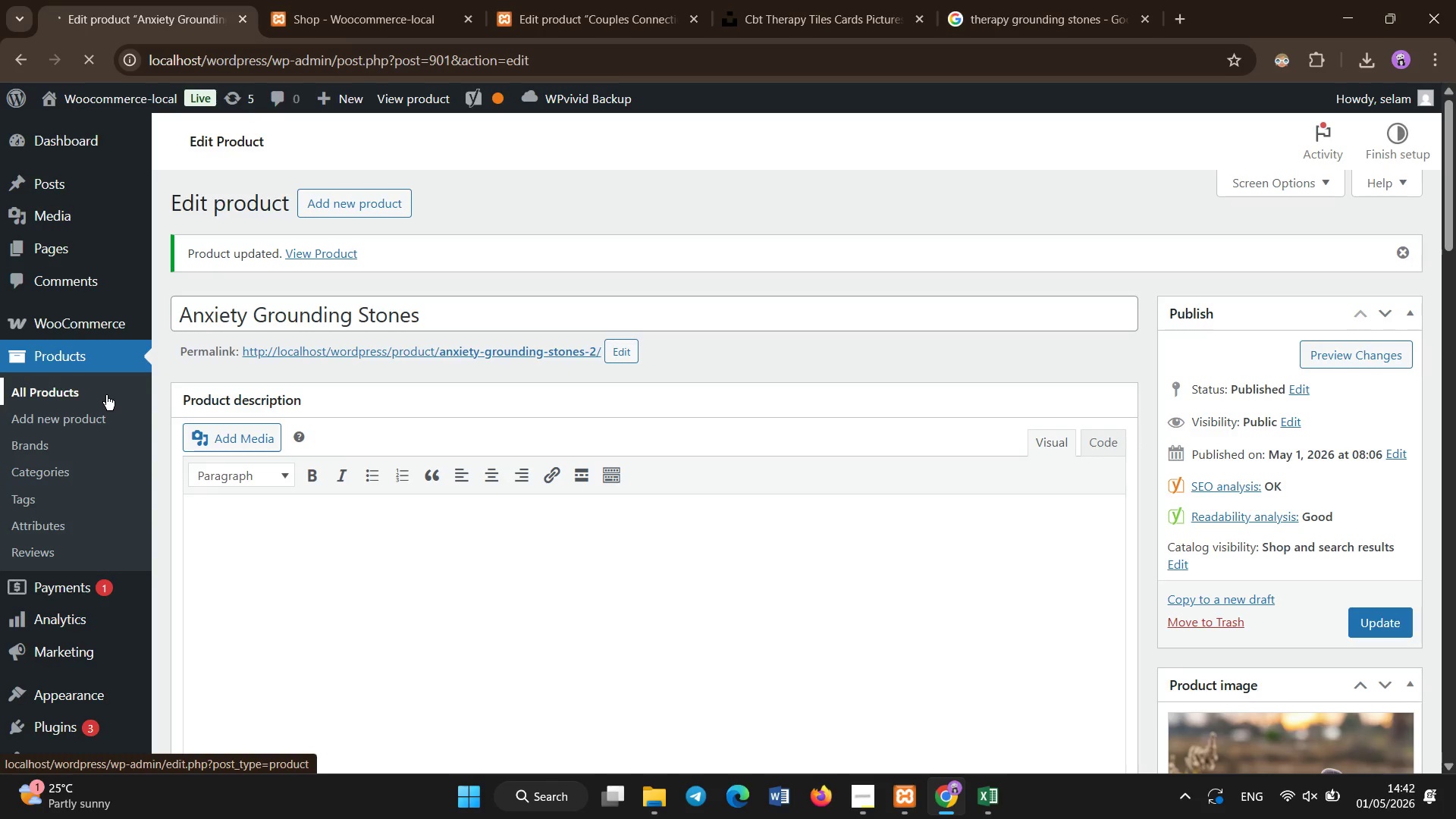 
scroll: coordinate [554, 494], scroll_direction: down, amount: 23.0
 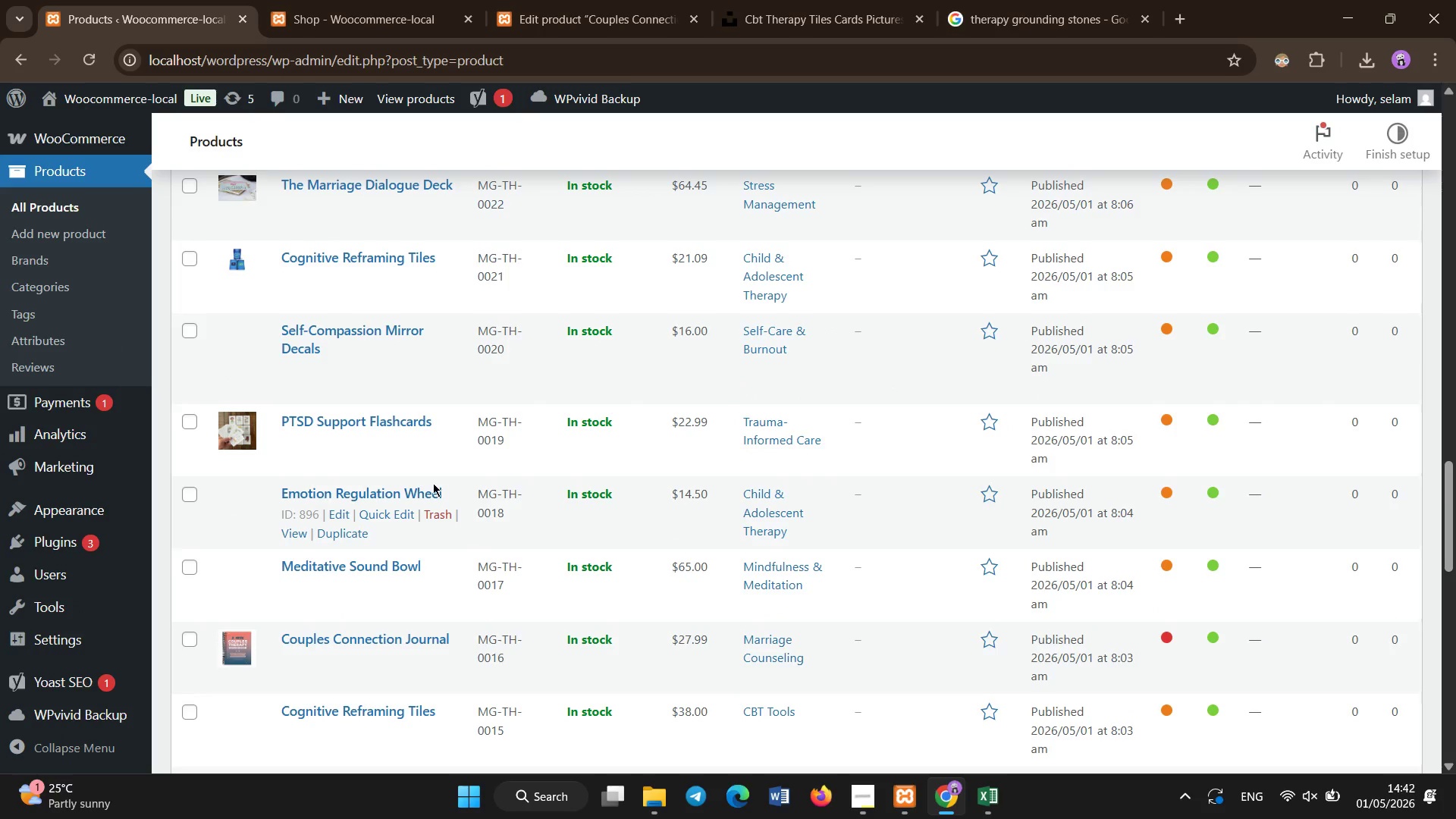 
scroll: coordinate [433, 483], scroll_direction: up, amount: 2.0
 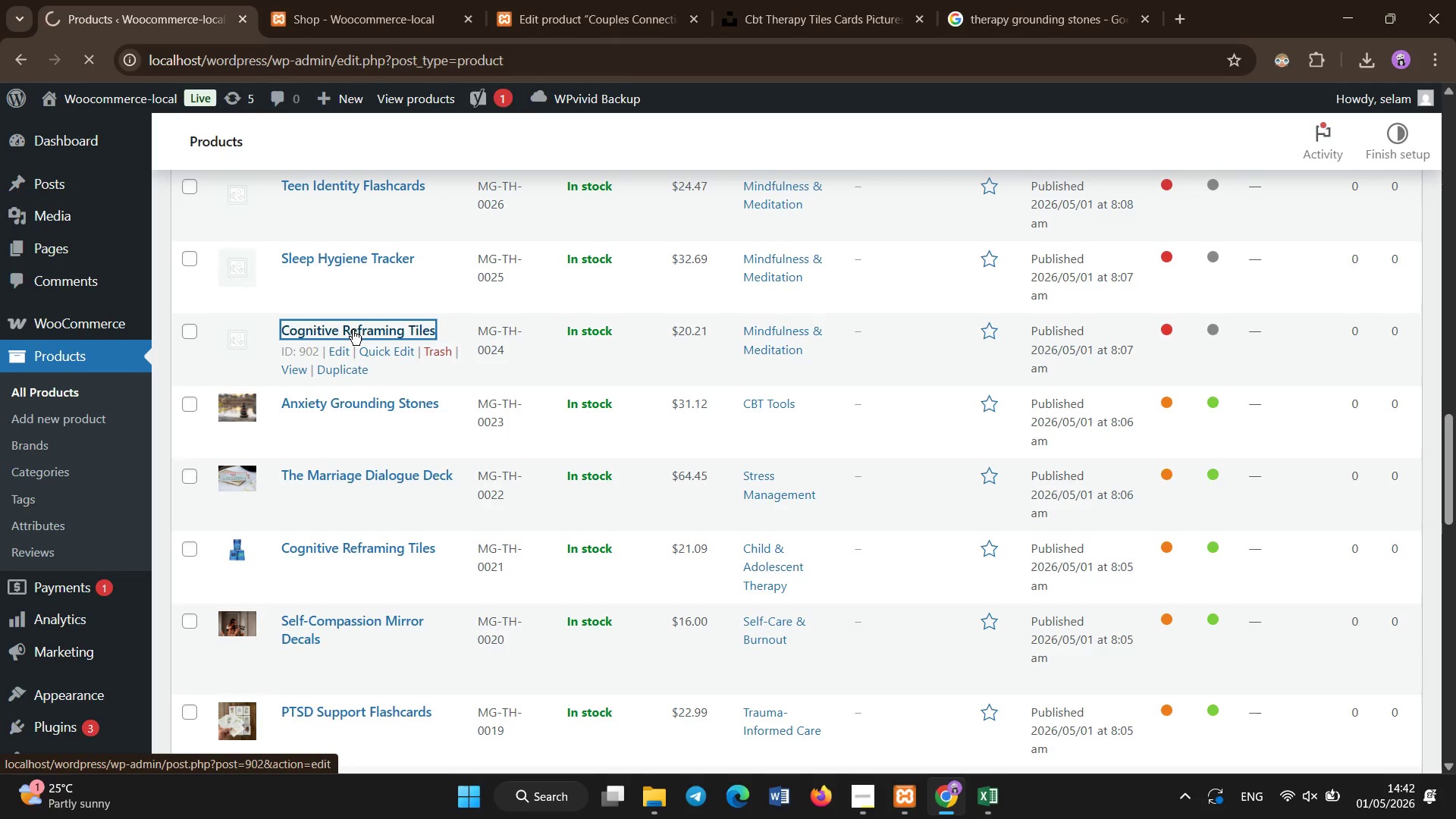 
wait(7.77)
 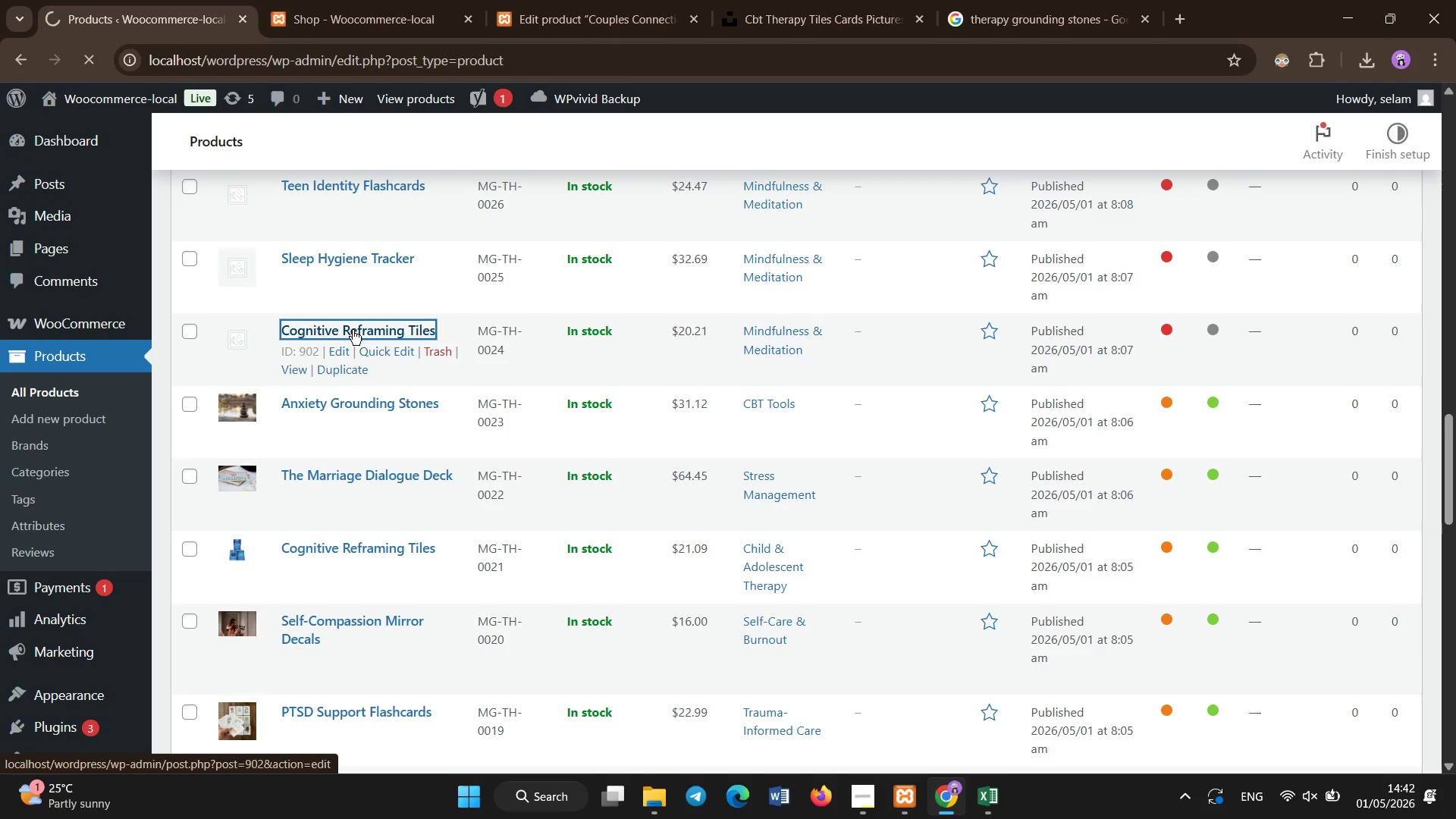 
scroll: coordinate [353, 330], scroll_direction: down, amount: 3.0
 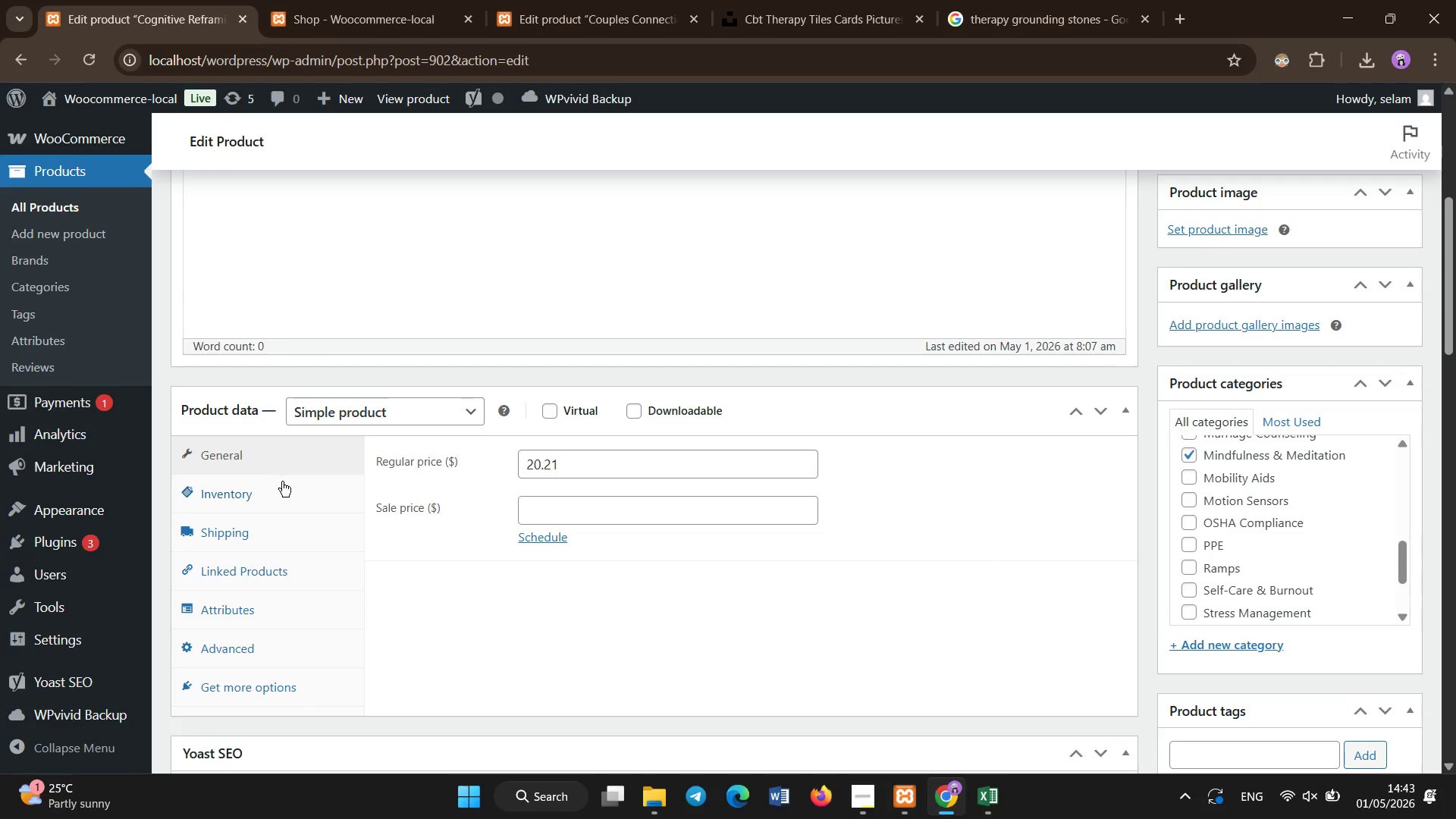 
left_click([284, 483])
 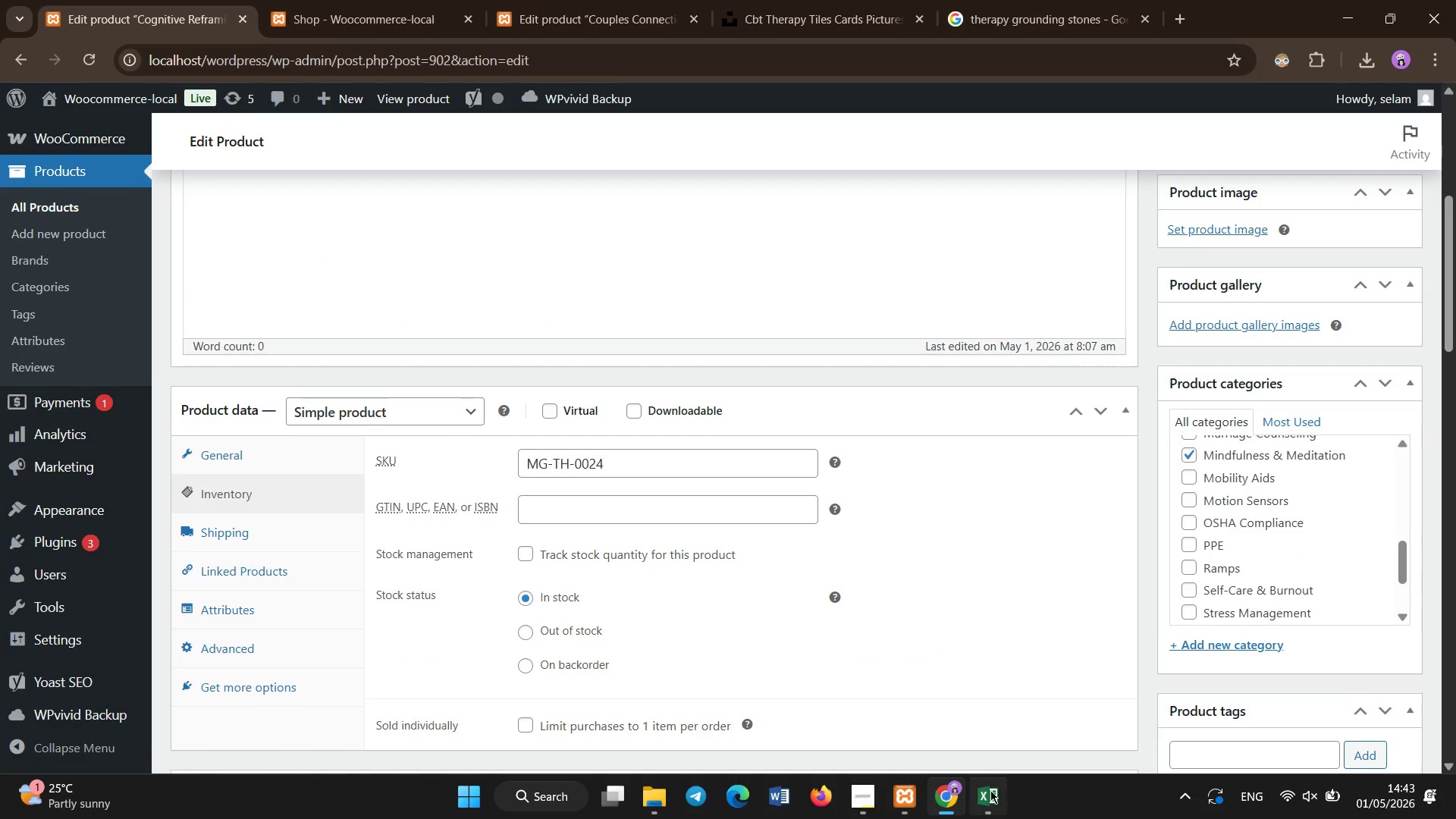 
left_click([990, 818])
 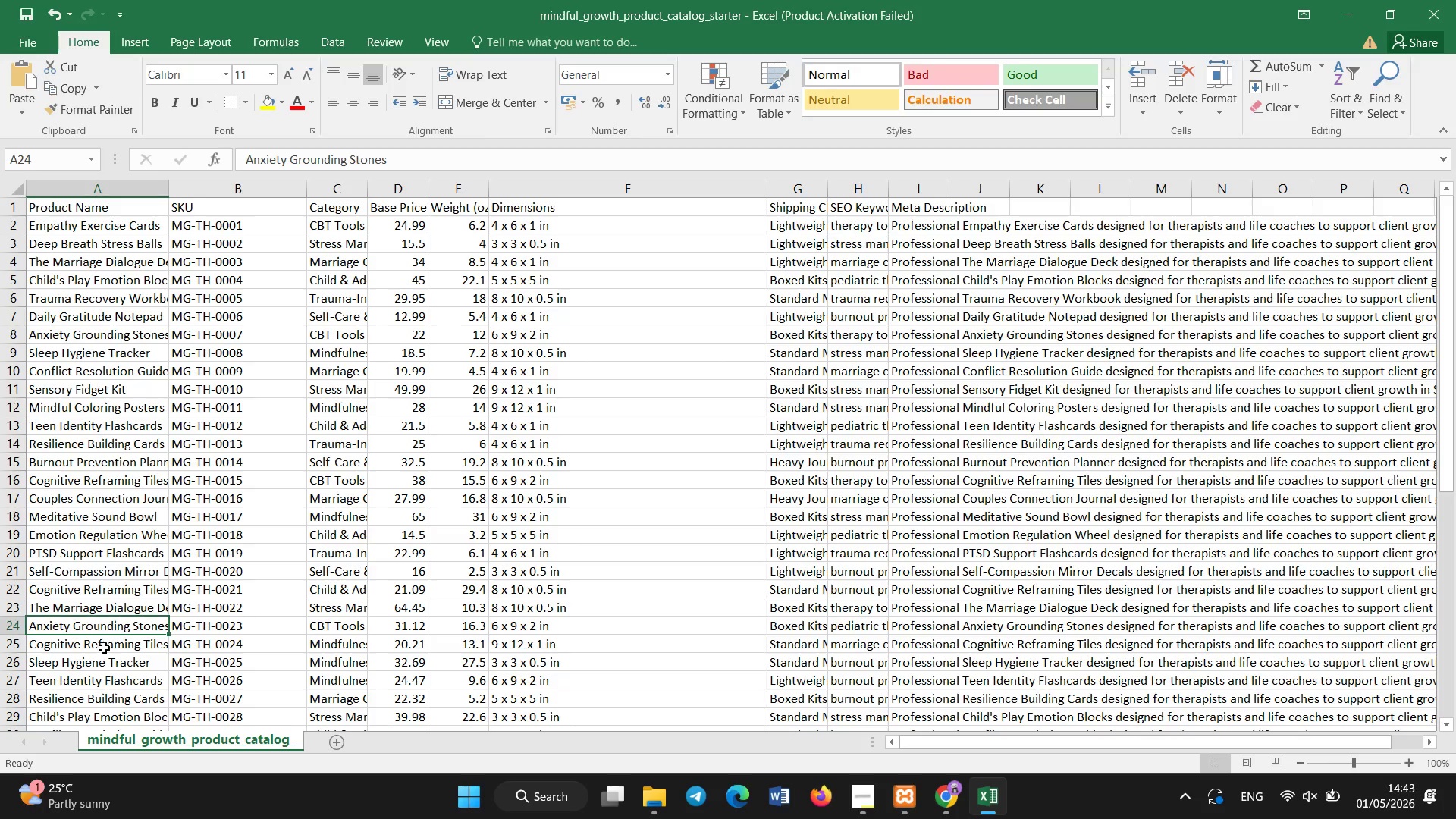 
left_click([105, 654])
 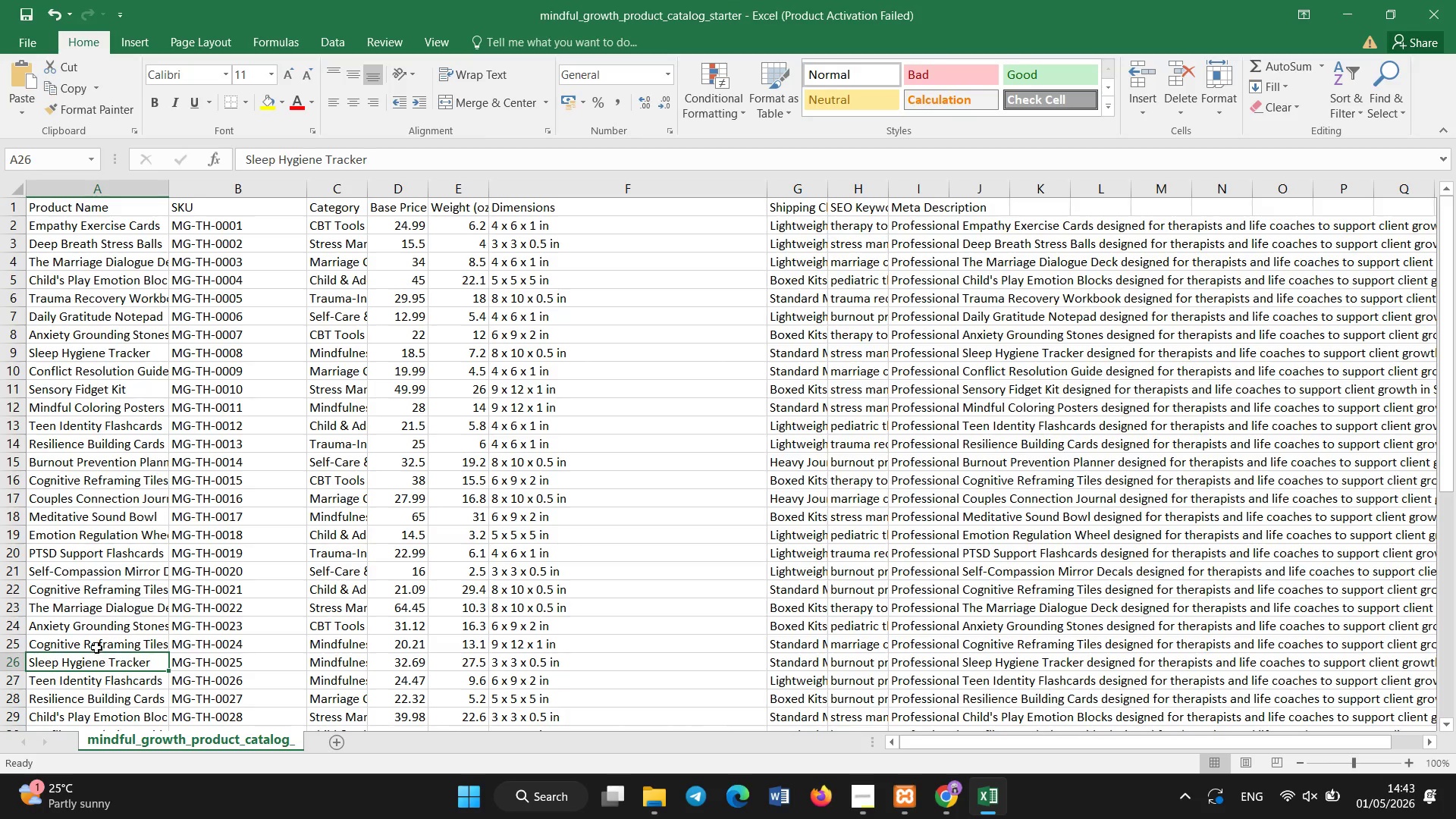 
left_click([96, 648])
 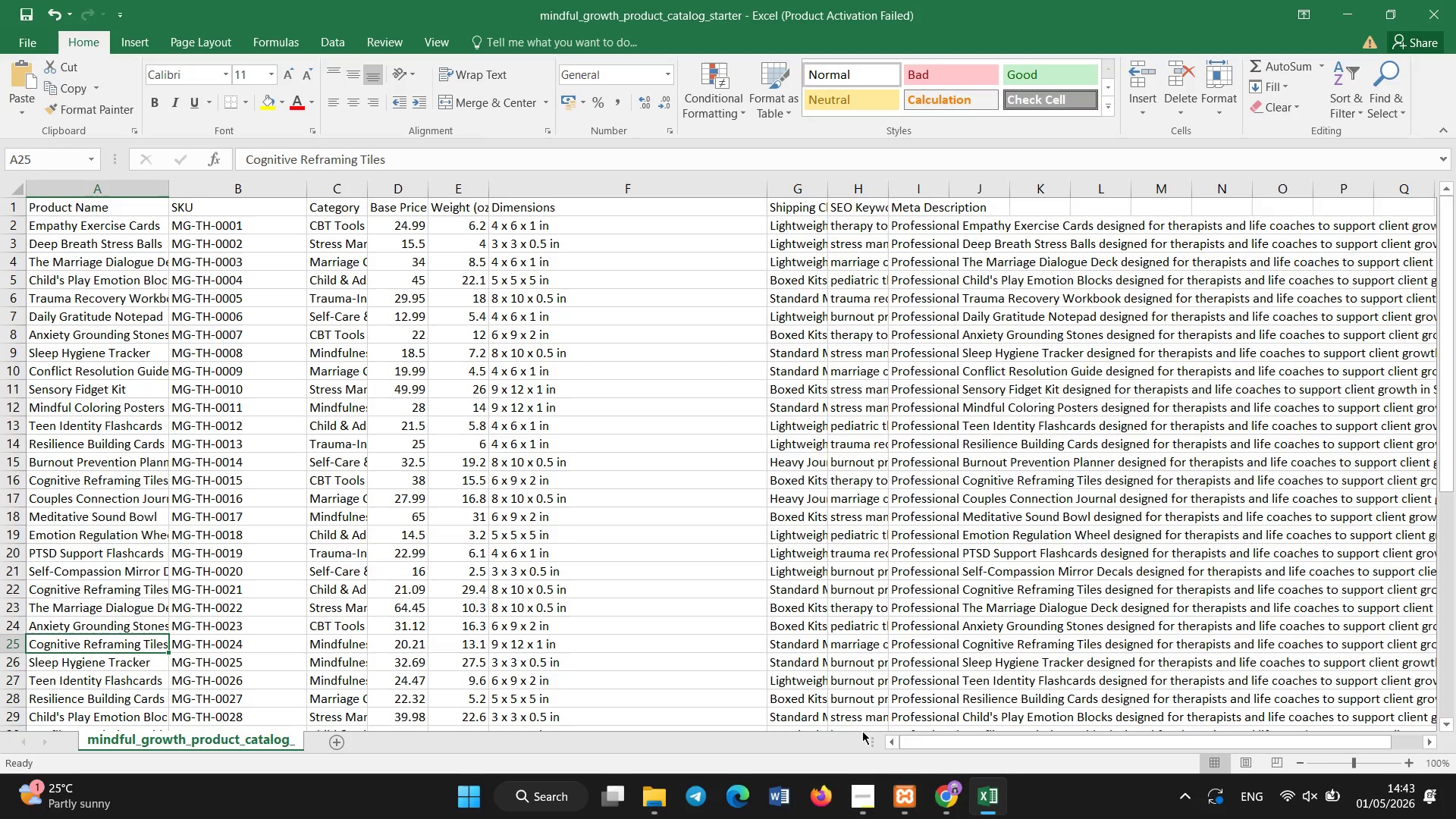 
left_click([938, 806])
 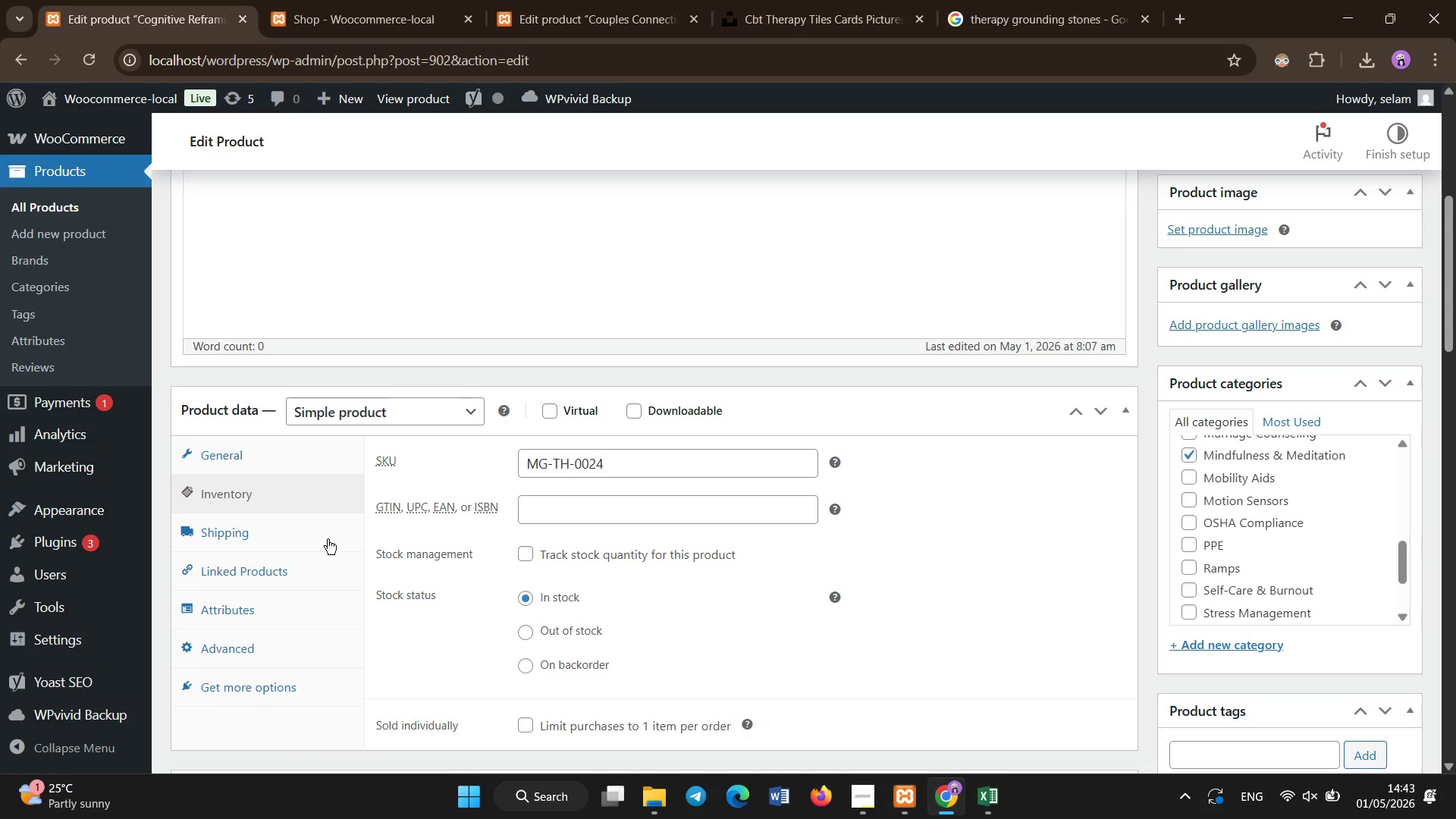 
left_click([266, 528])
 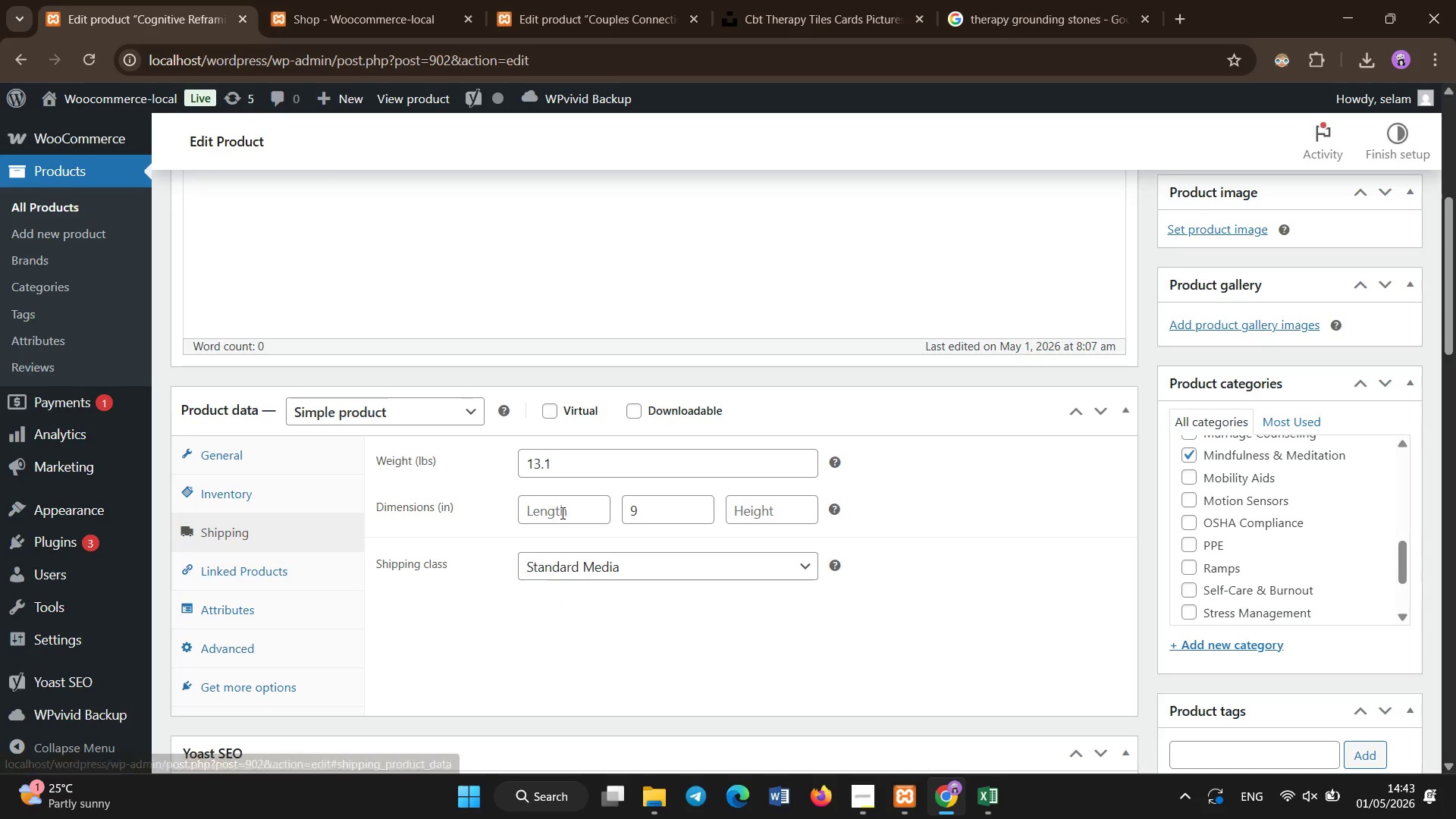 
left_click([563, 513])
 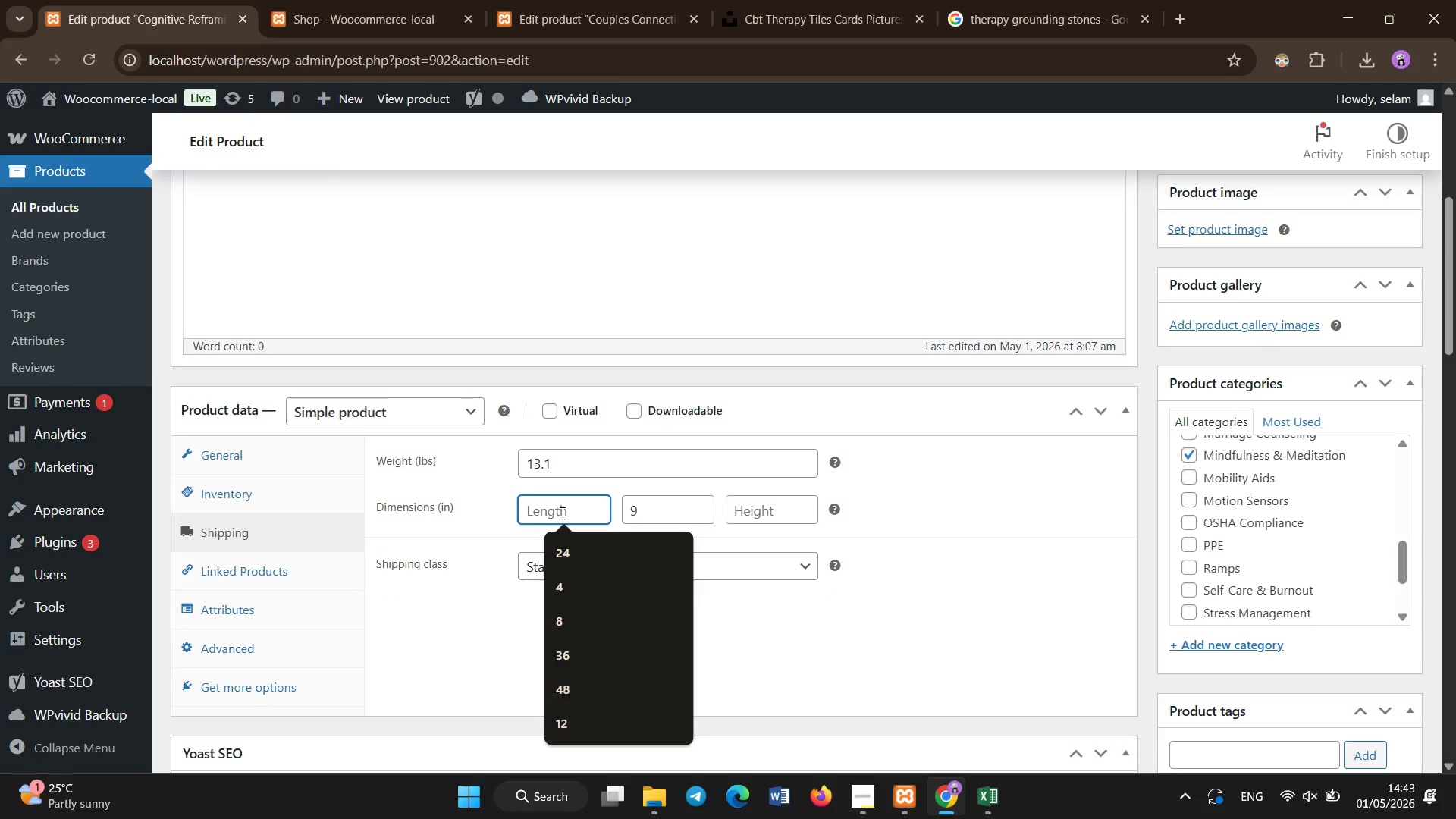 
key(Numpad9)
 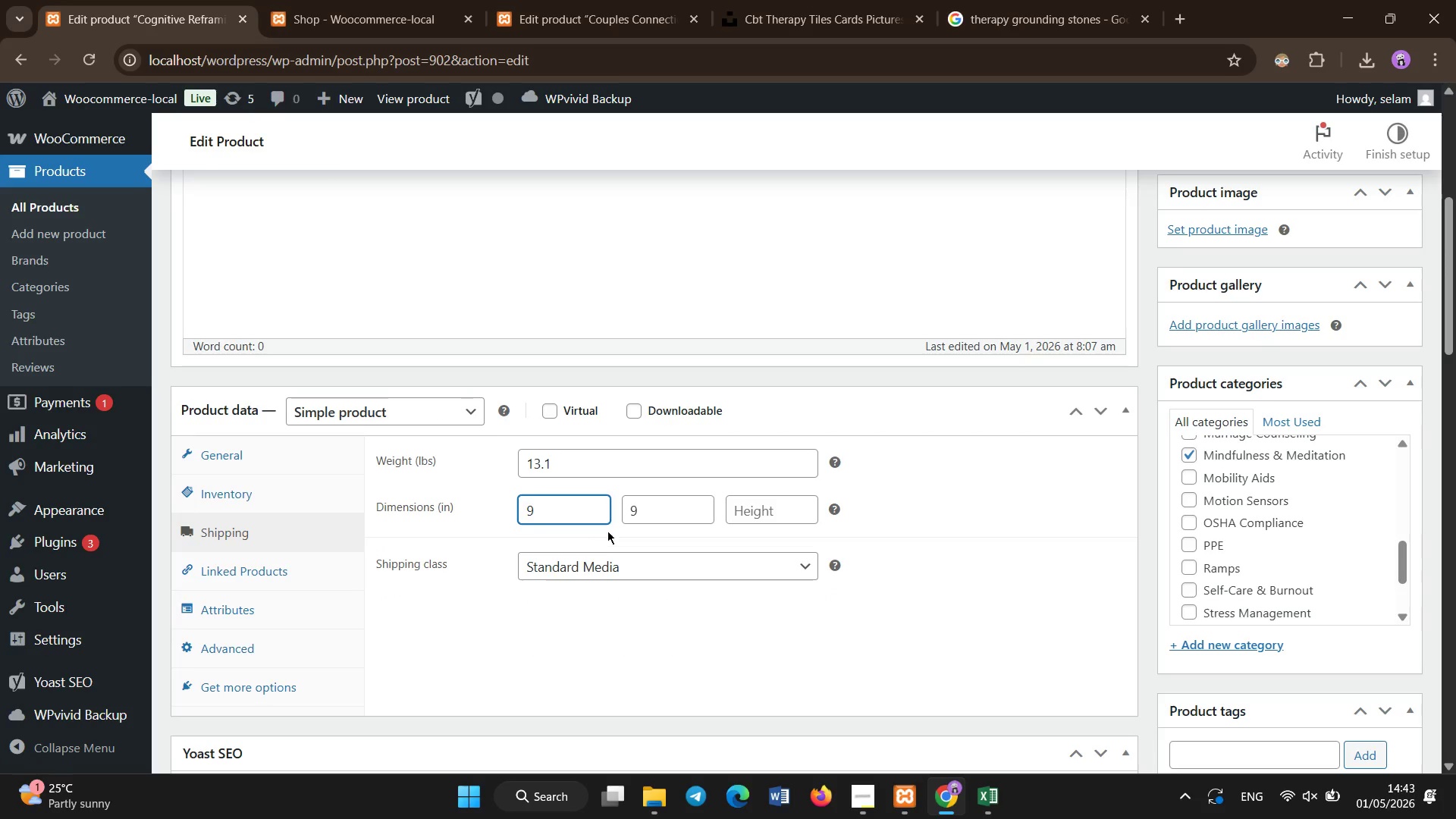 
left_click([652, 512])
 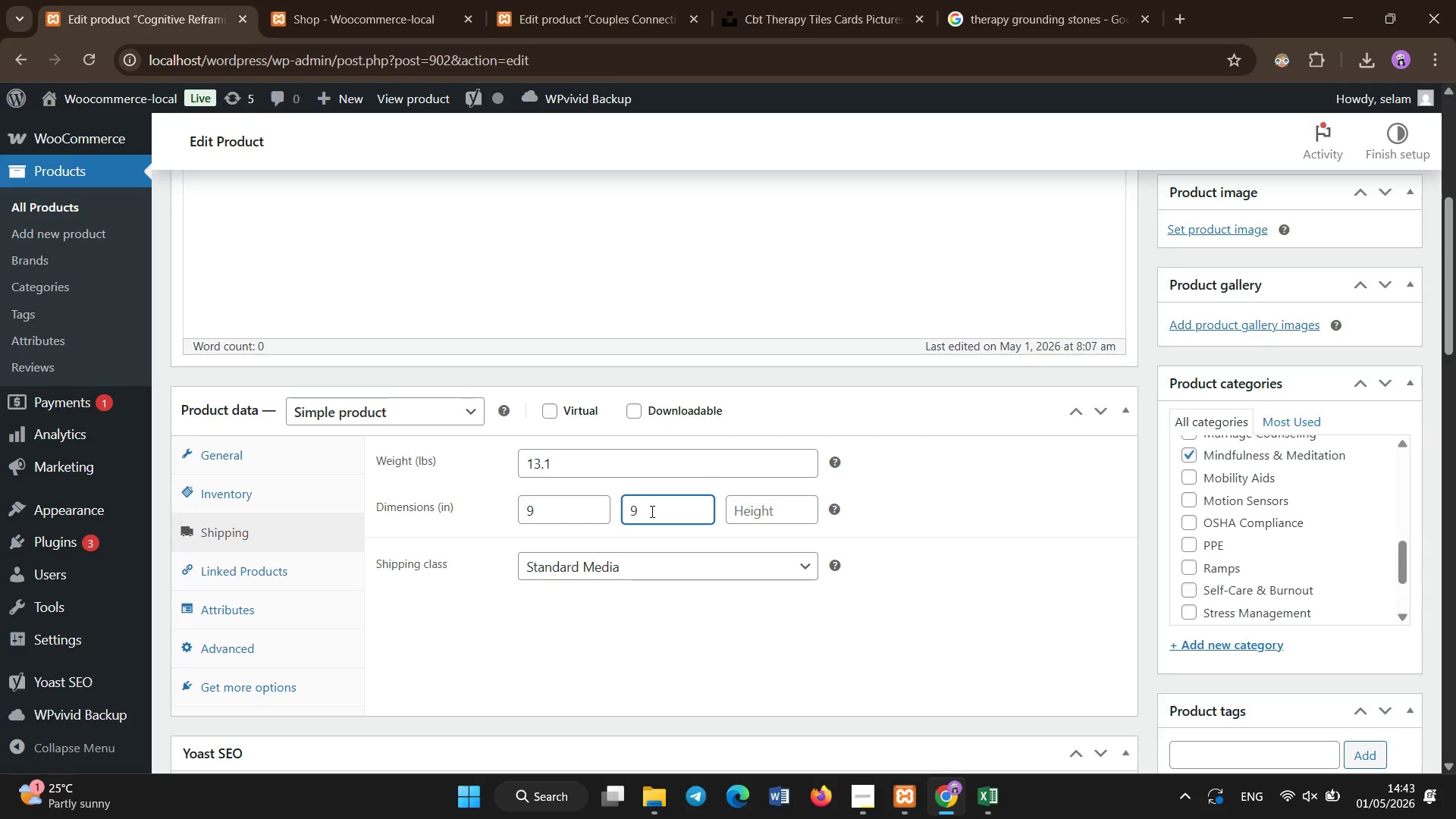 
key(Backspace)
 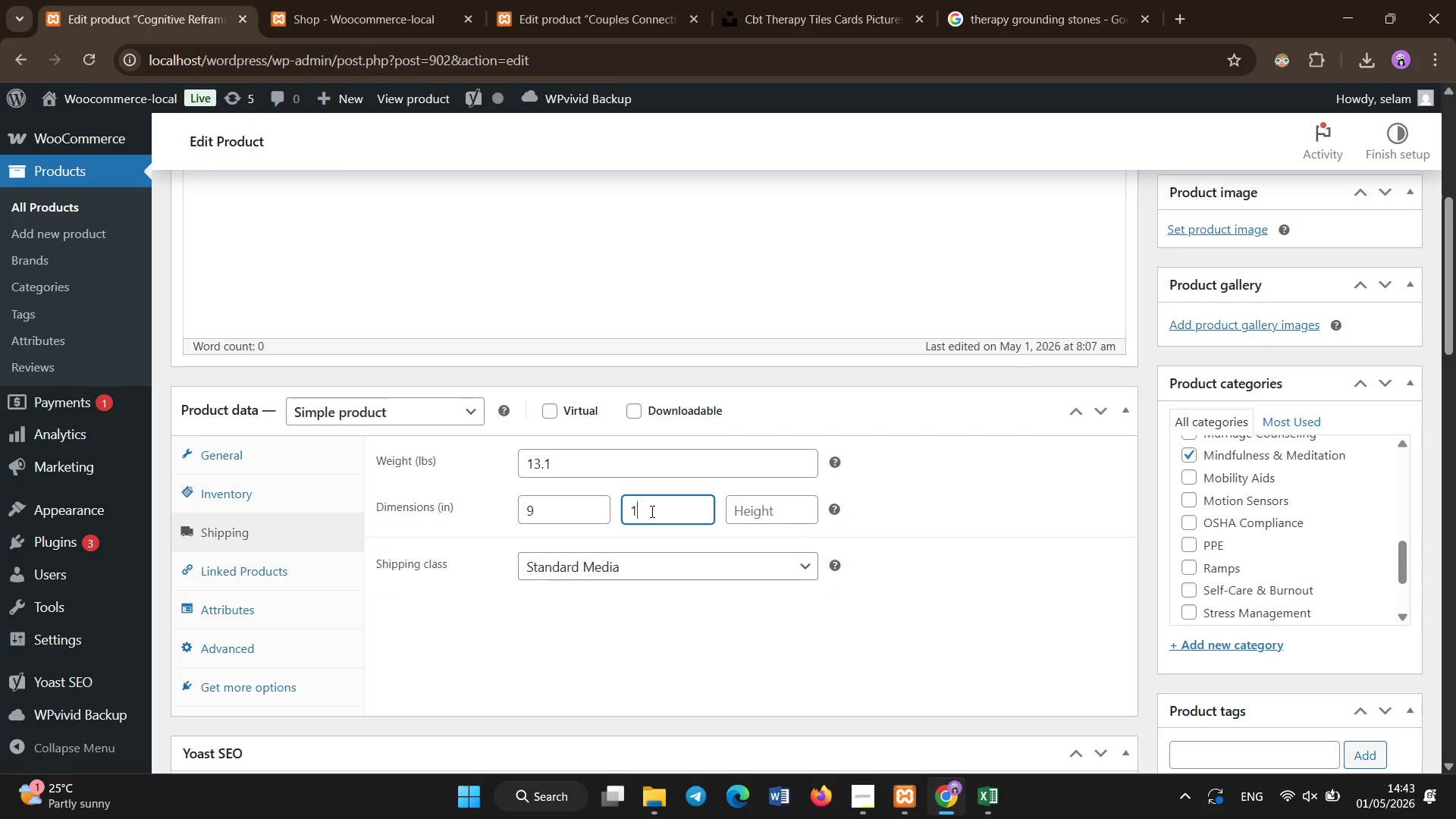 
key(Numpad1)
 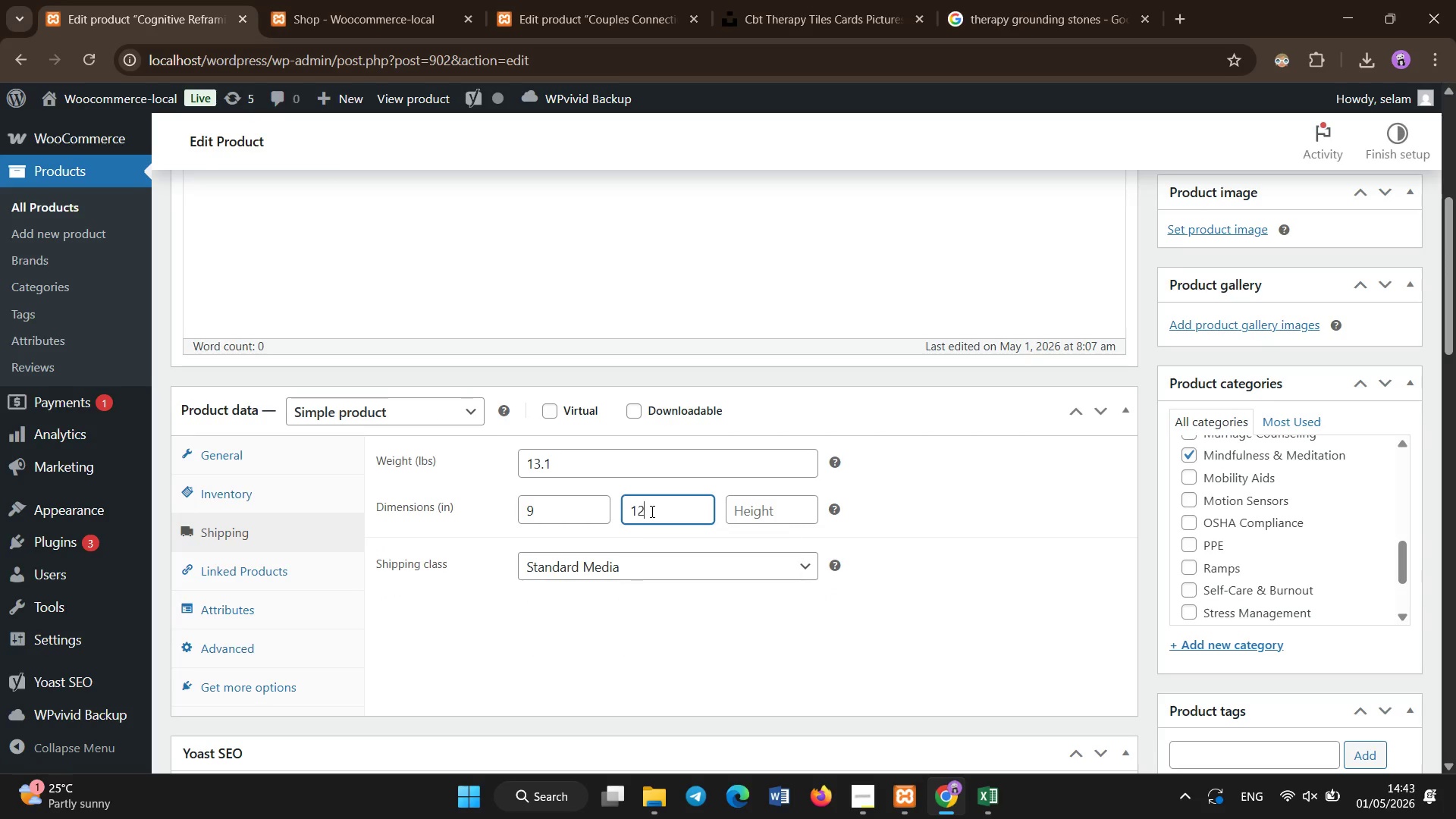 
key(Numpad2)
 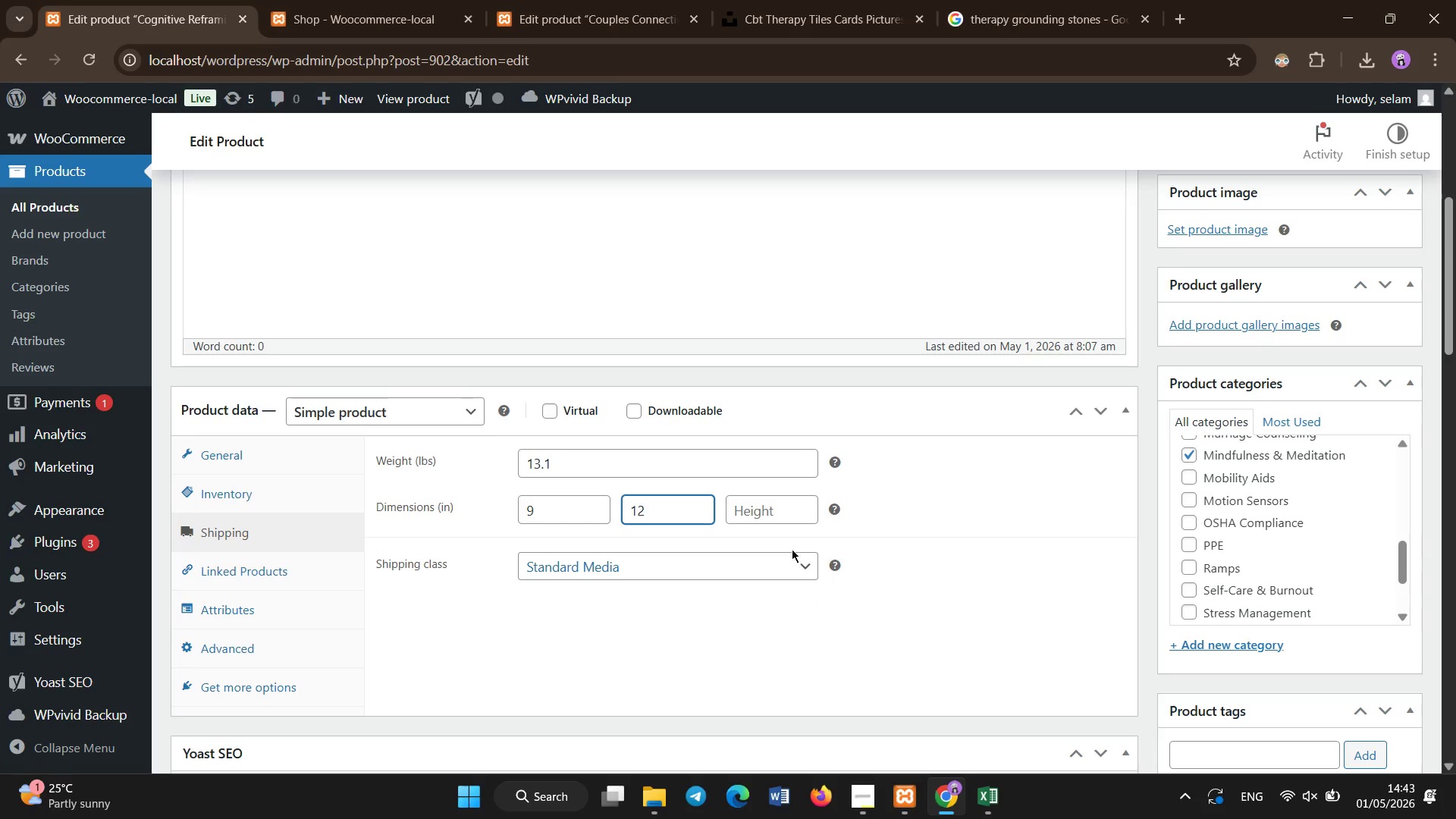 
left_click([784, 504])
 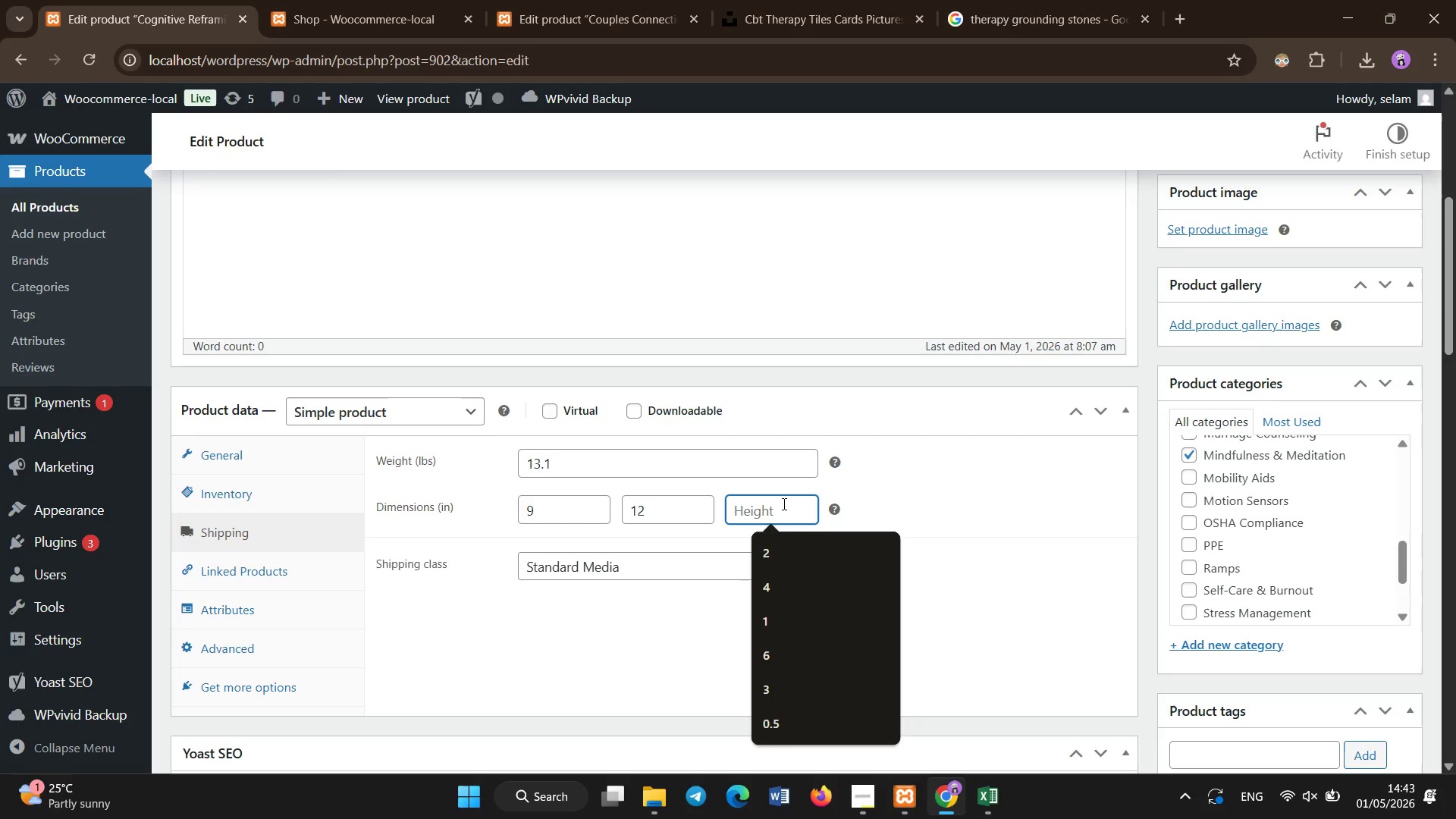 
key(Numpad1)
 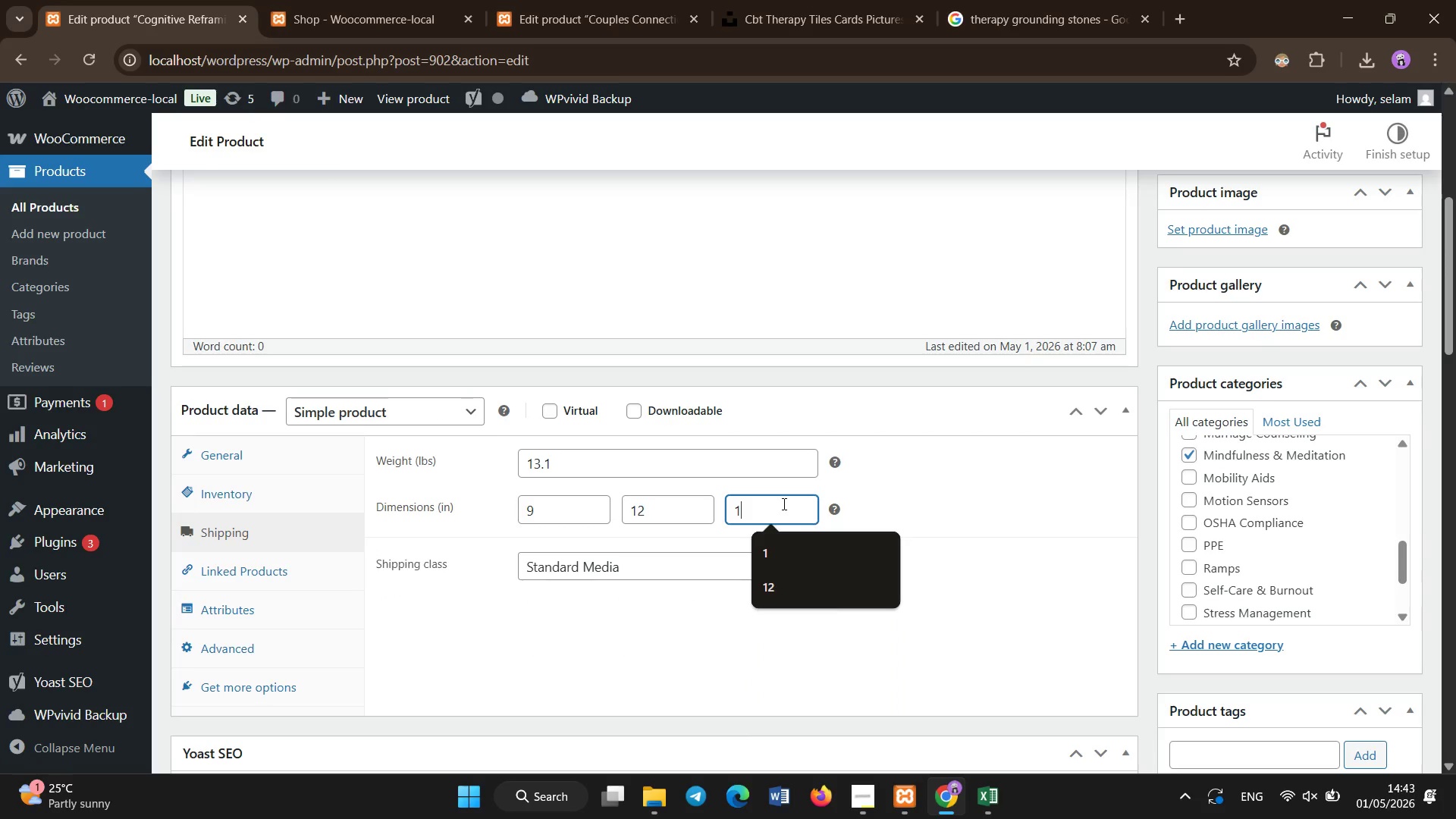 
key(Numpad1)
 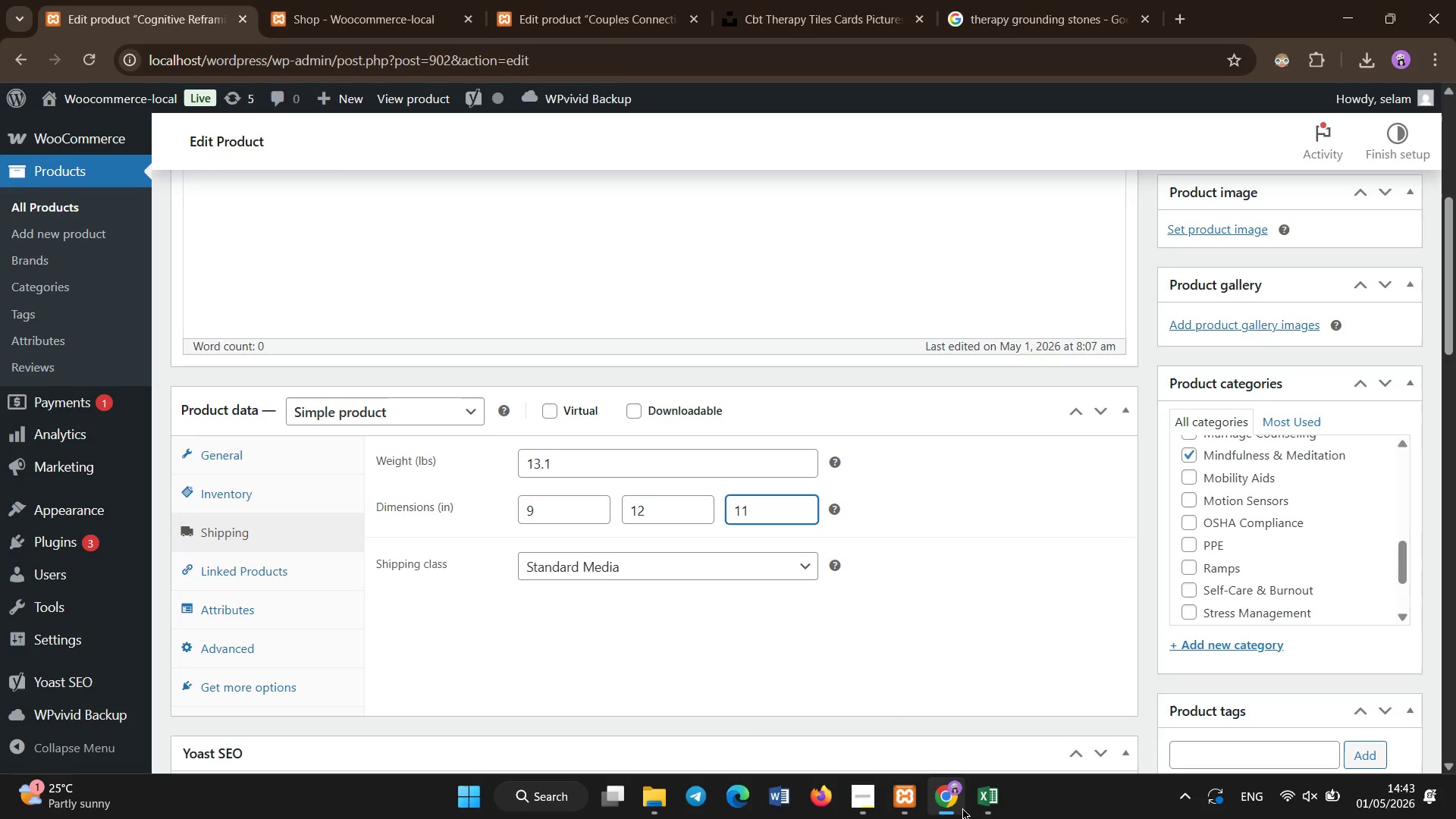 
left_click([1003, 787])
 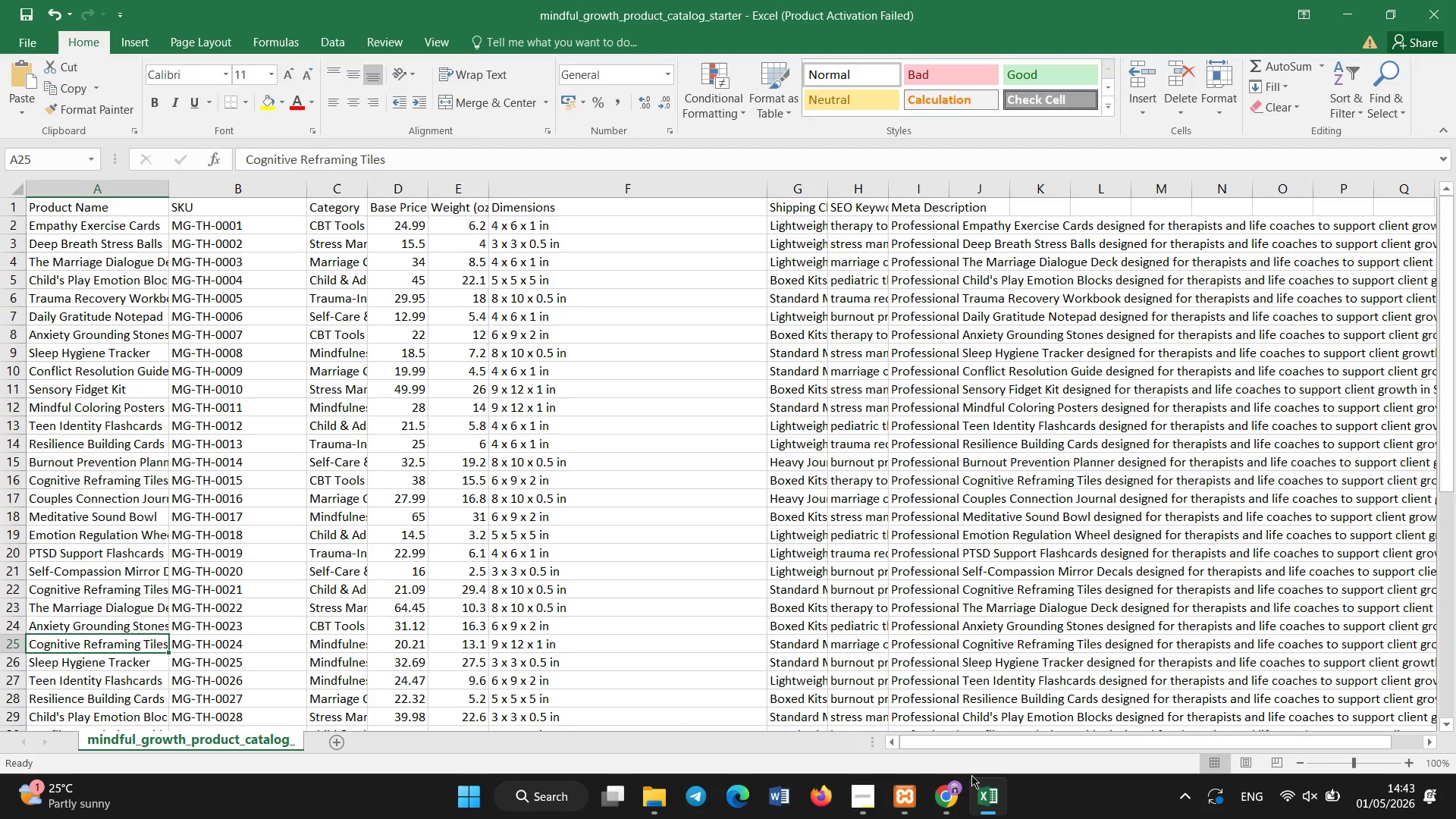 
left_click([932, 792])
 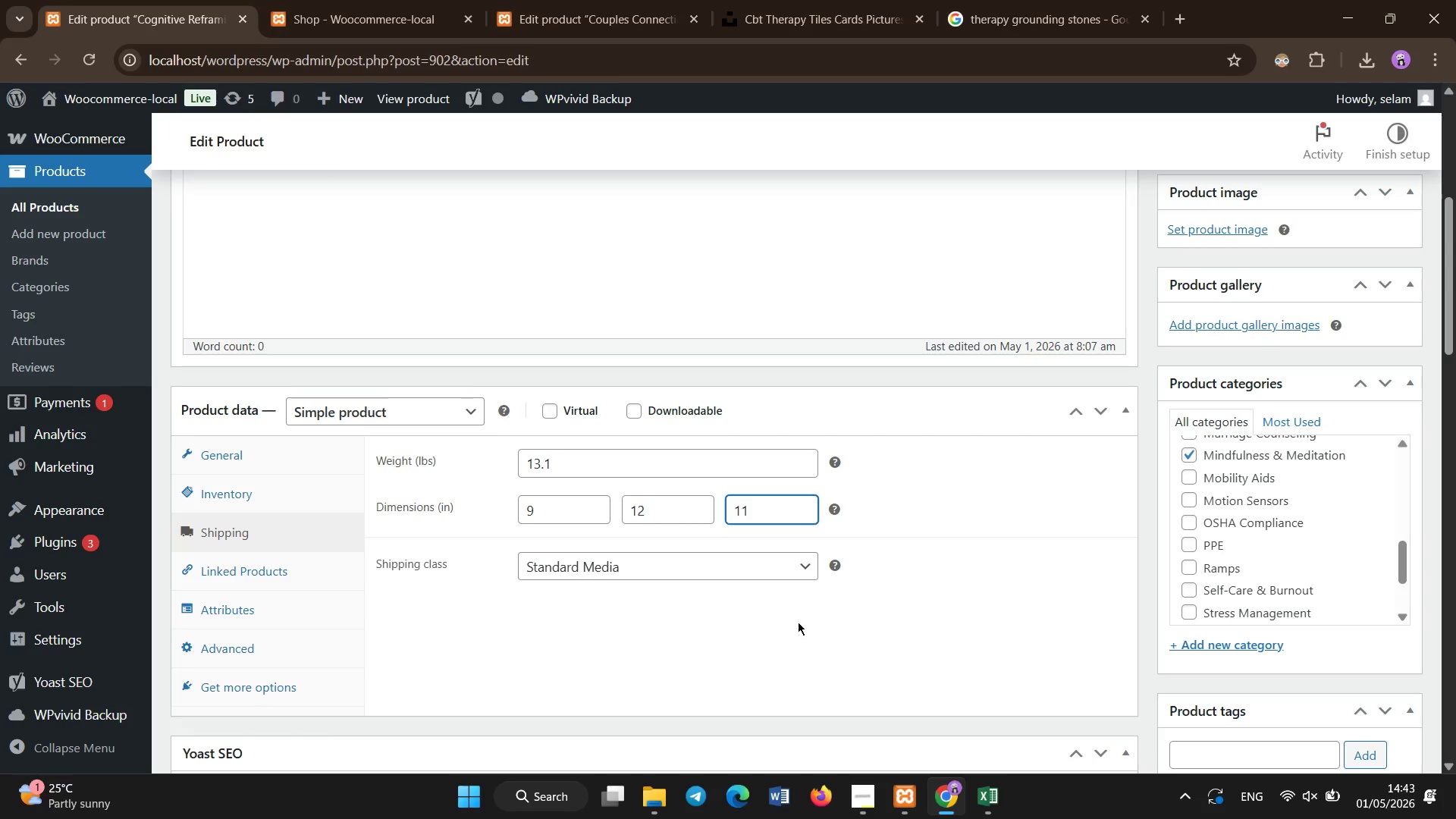 
key(Backspace)
 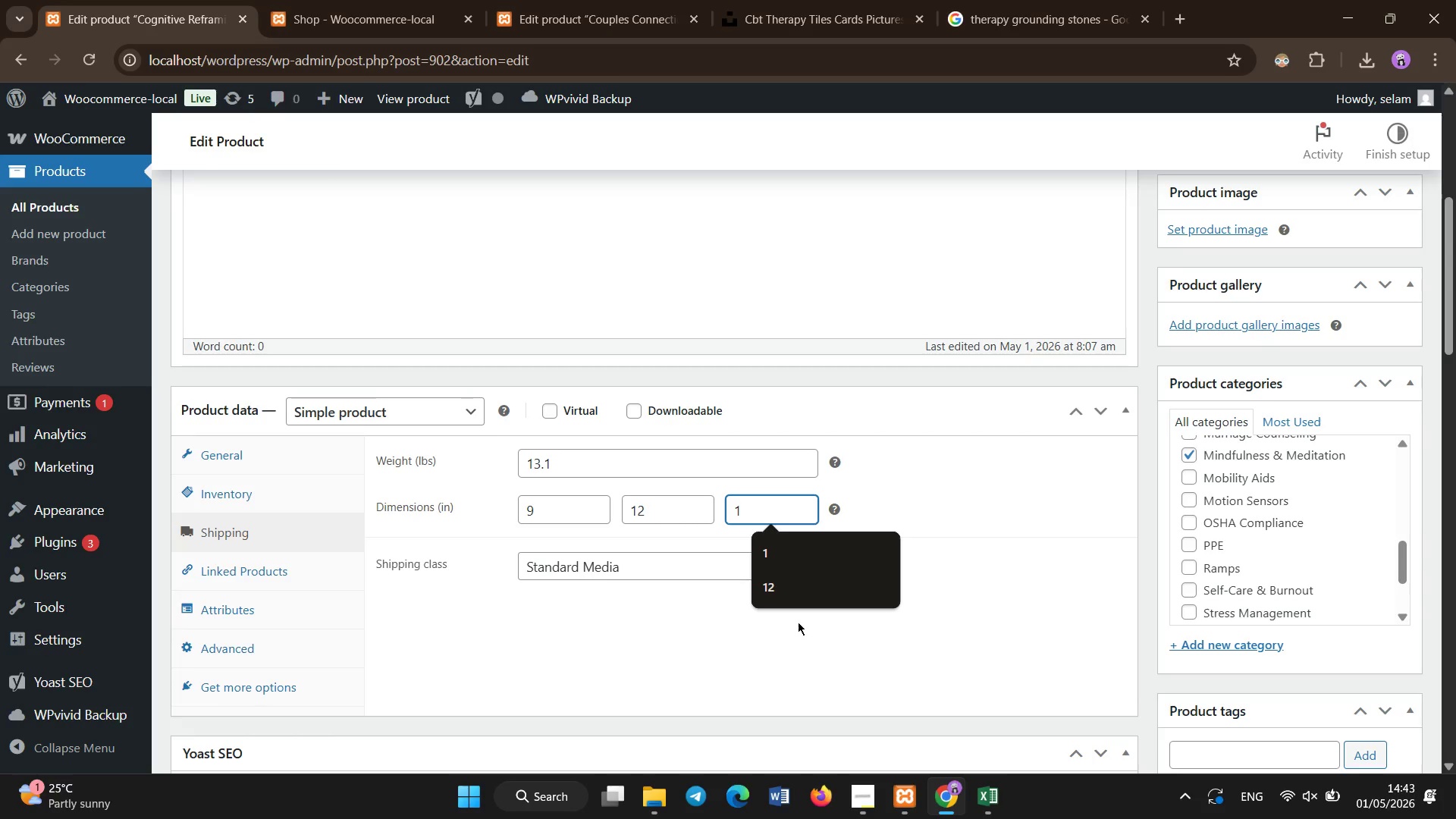 
scroll: coordinate [798, 622], scroll_direction: down, amount: 5.0
 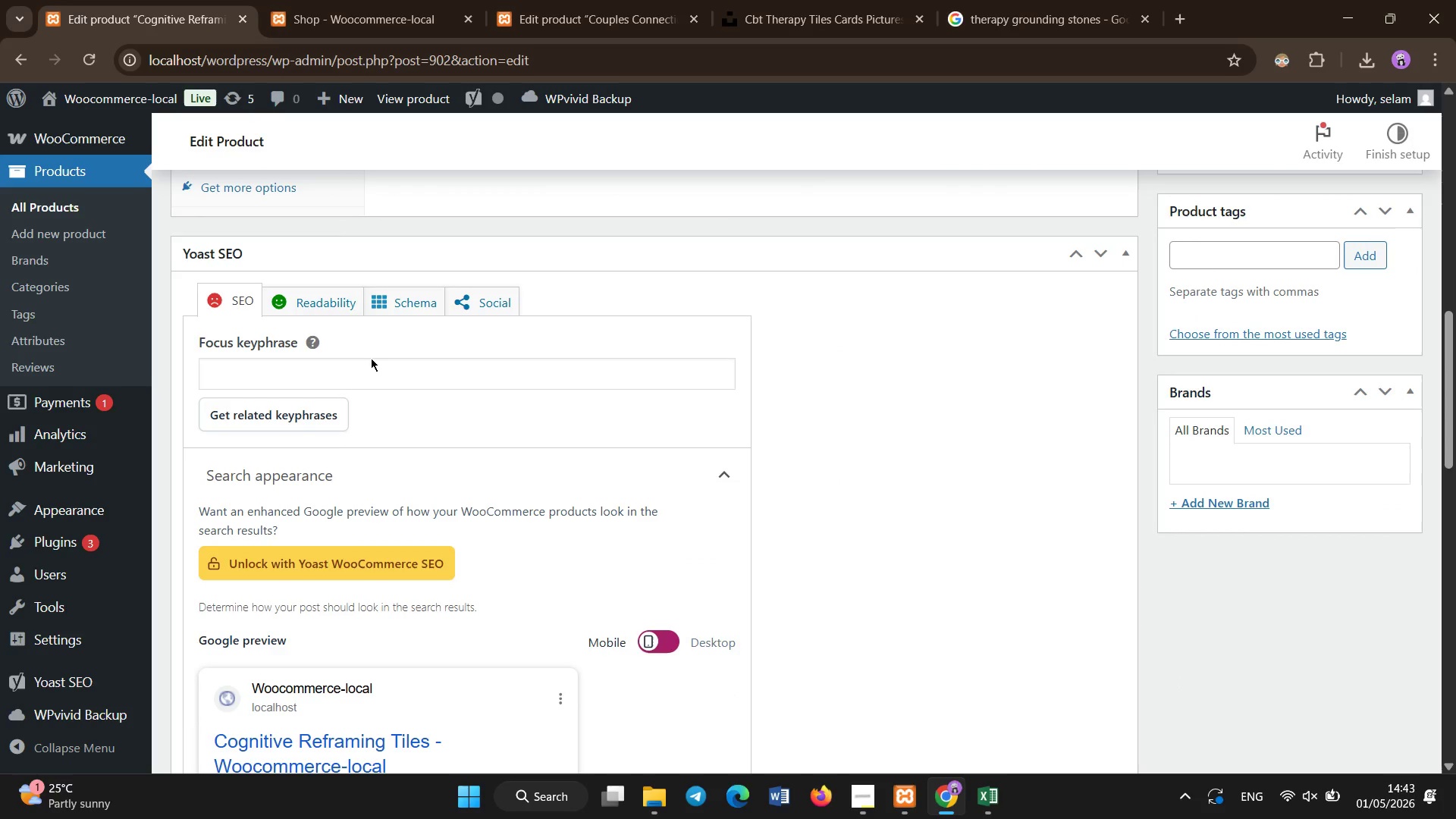 
left_click([372, 358])
 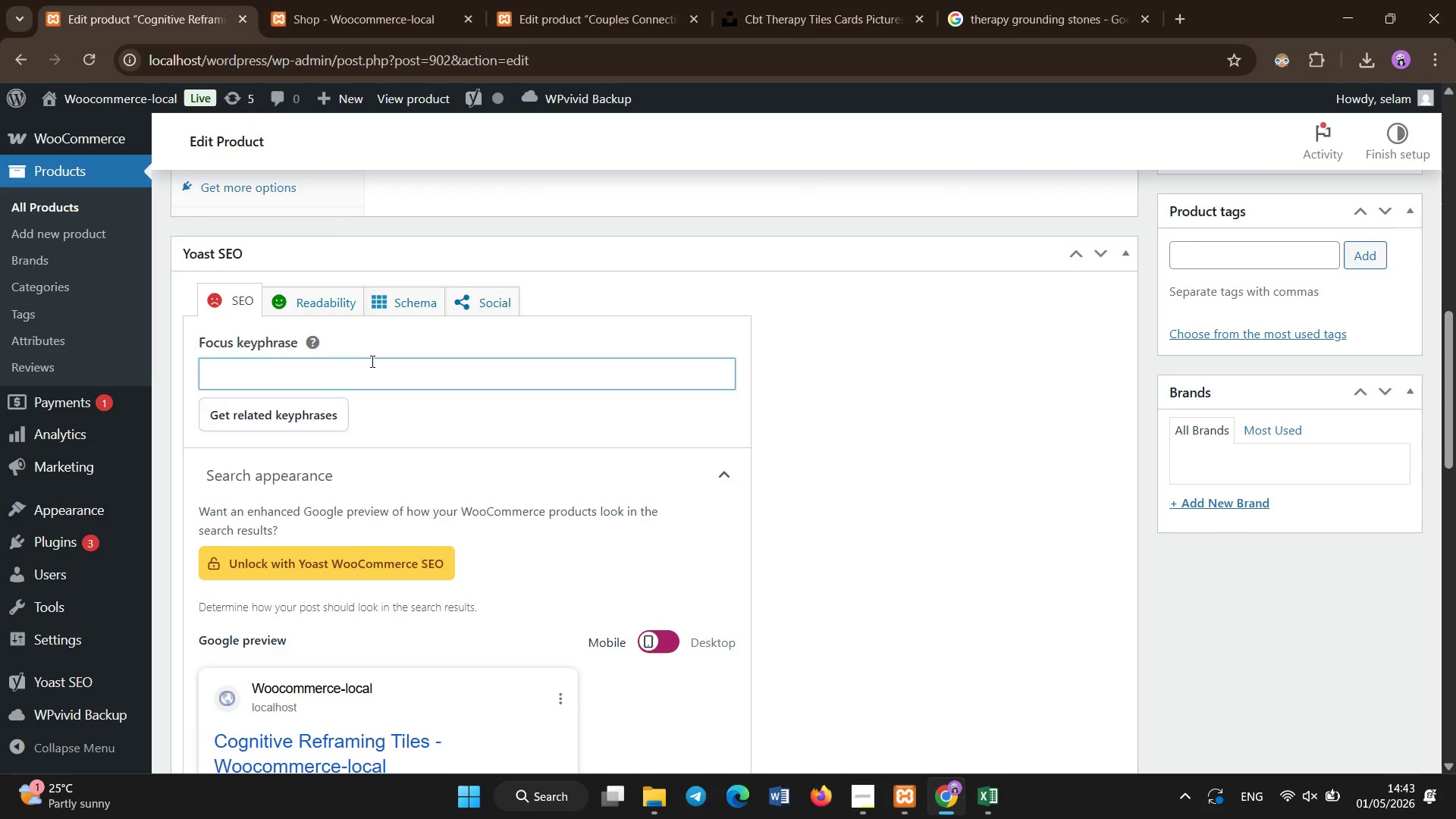 
type(CBT cognitive tools)
 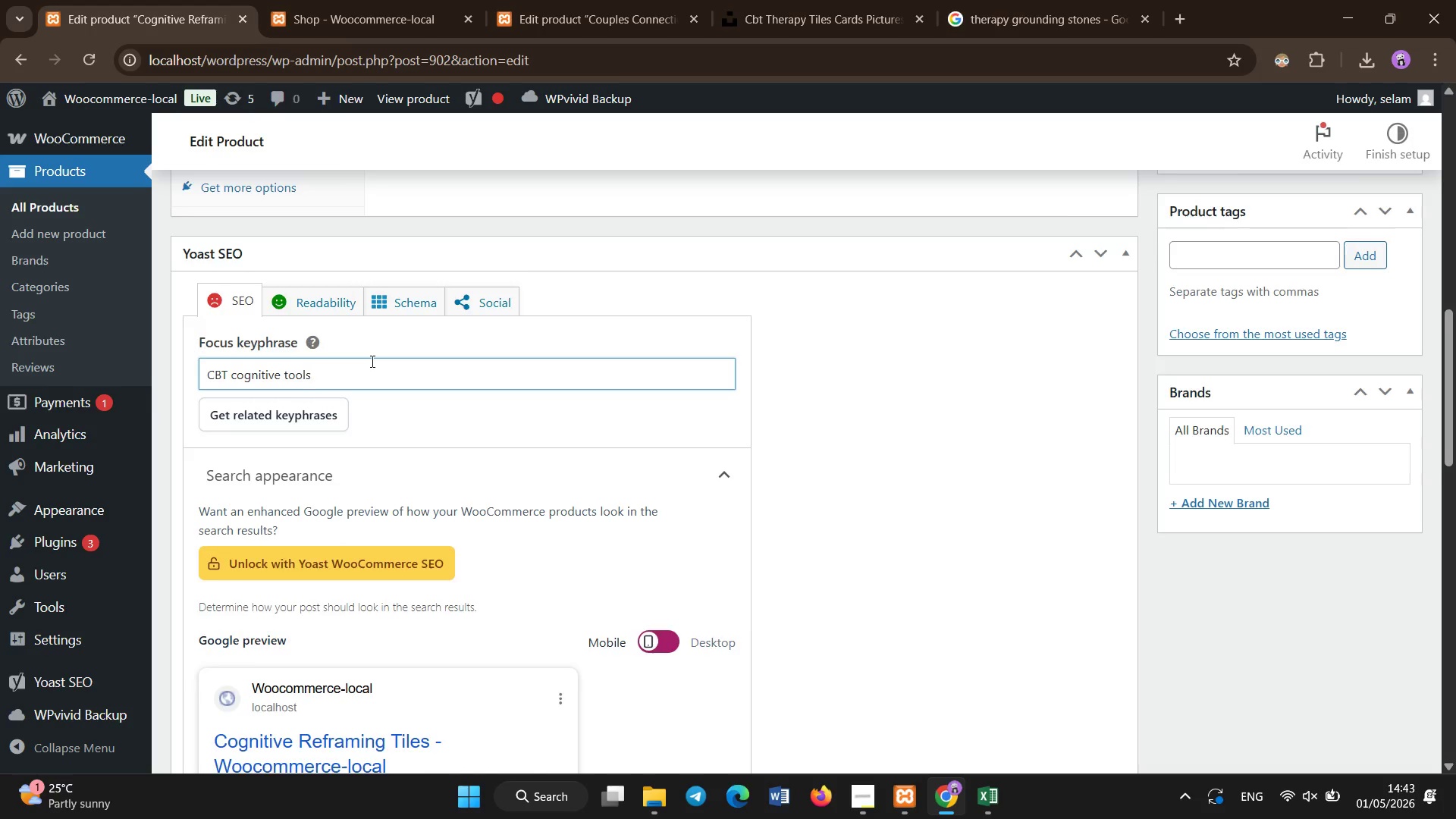 
scroll: coordinate [372, 362], scroll_direction: down, amount: 5.0
 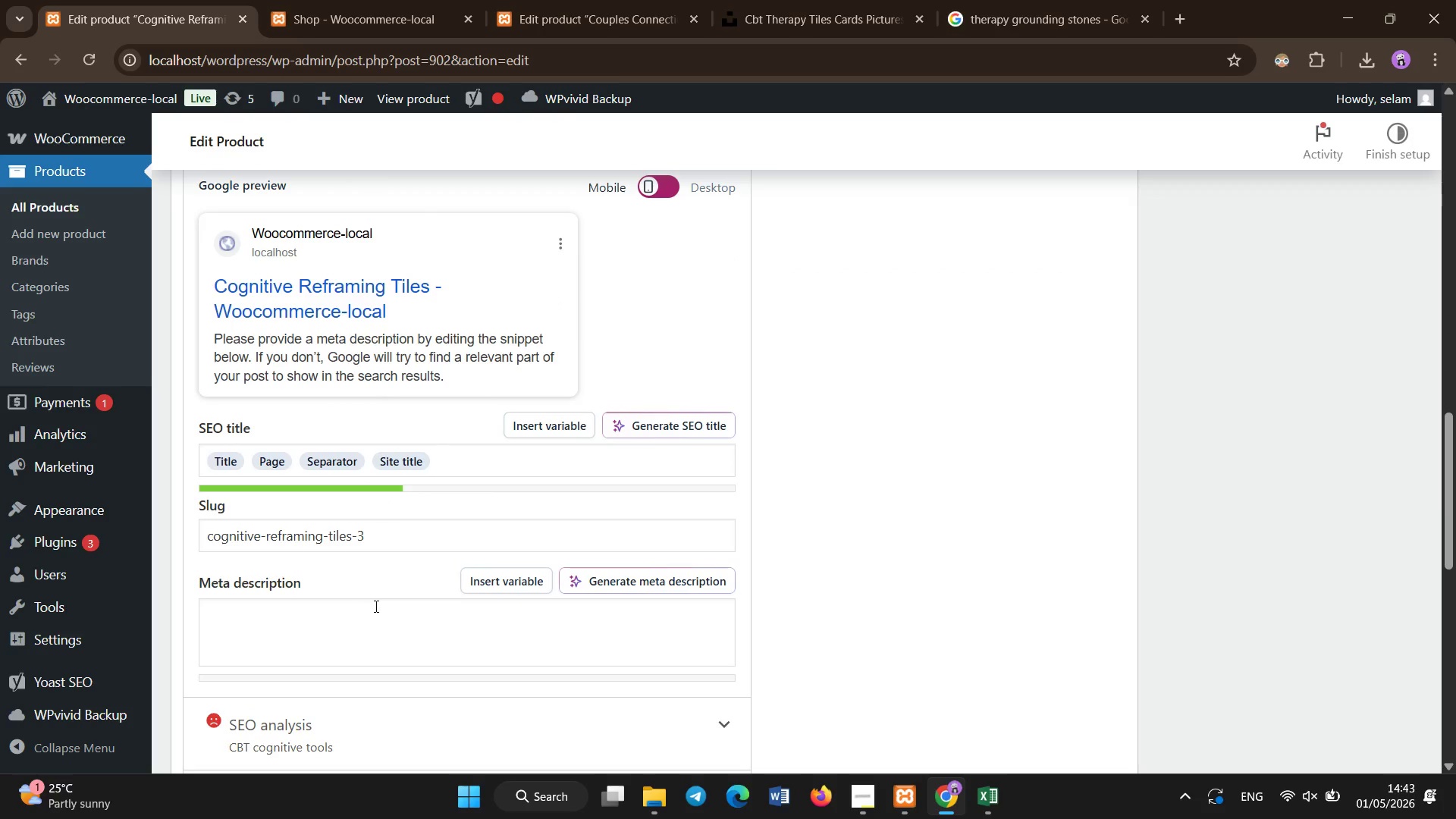 
left_click([382, 612])
 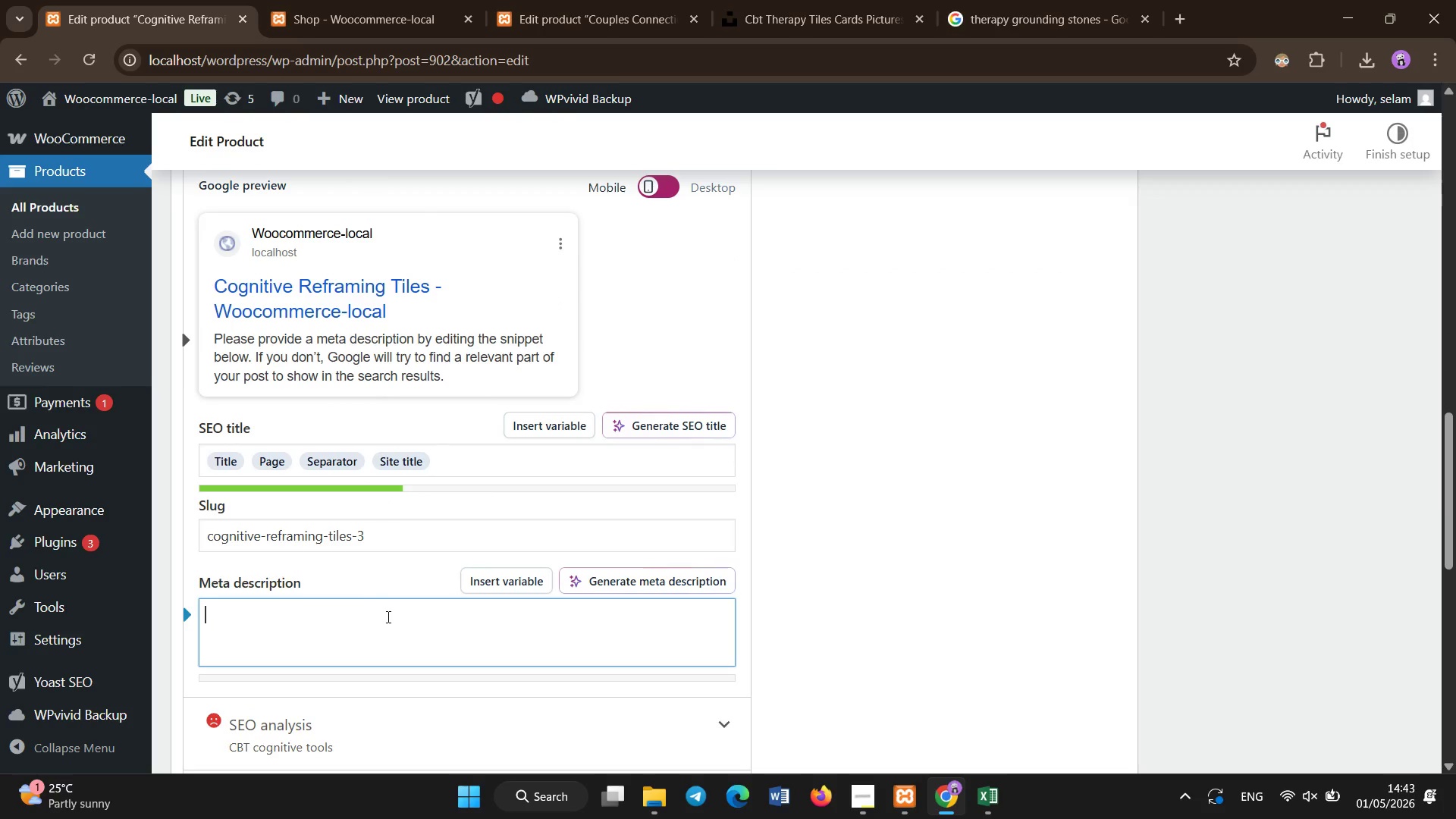 
hold_key(key=ShiftLeft, duration=1.5)
 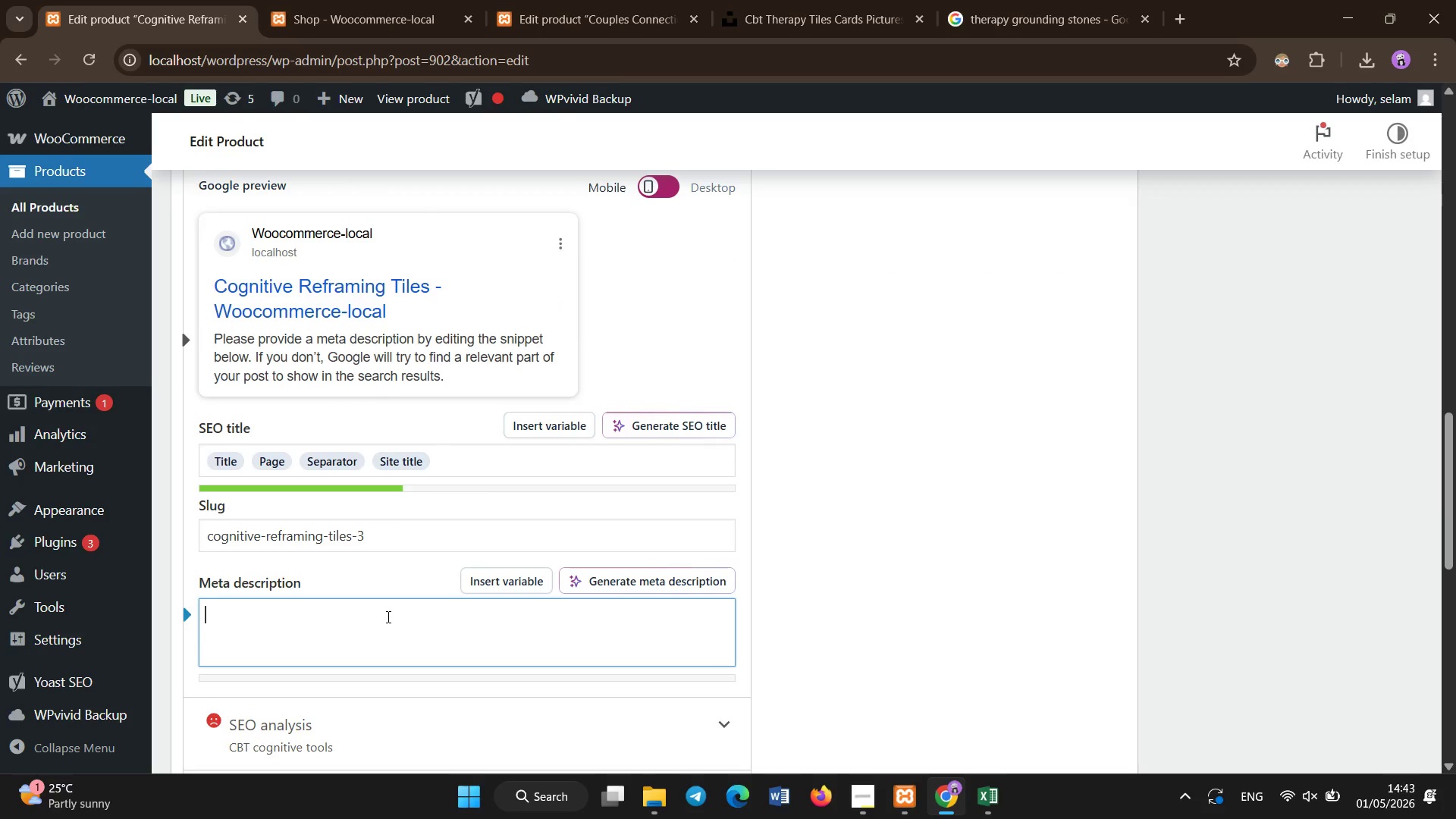 
hold_key(key=ShiftLeft, duration=1.51)
 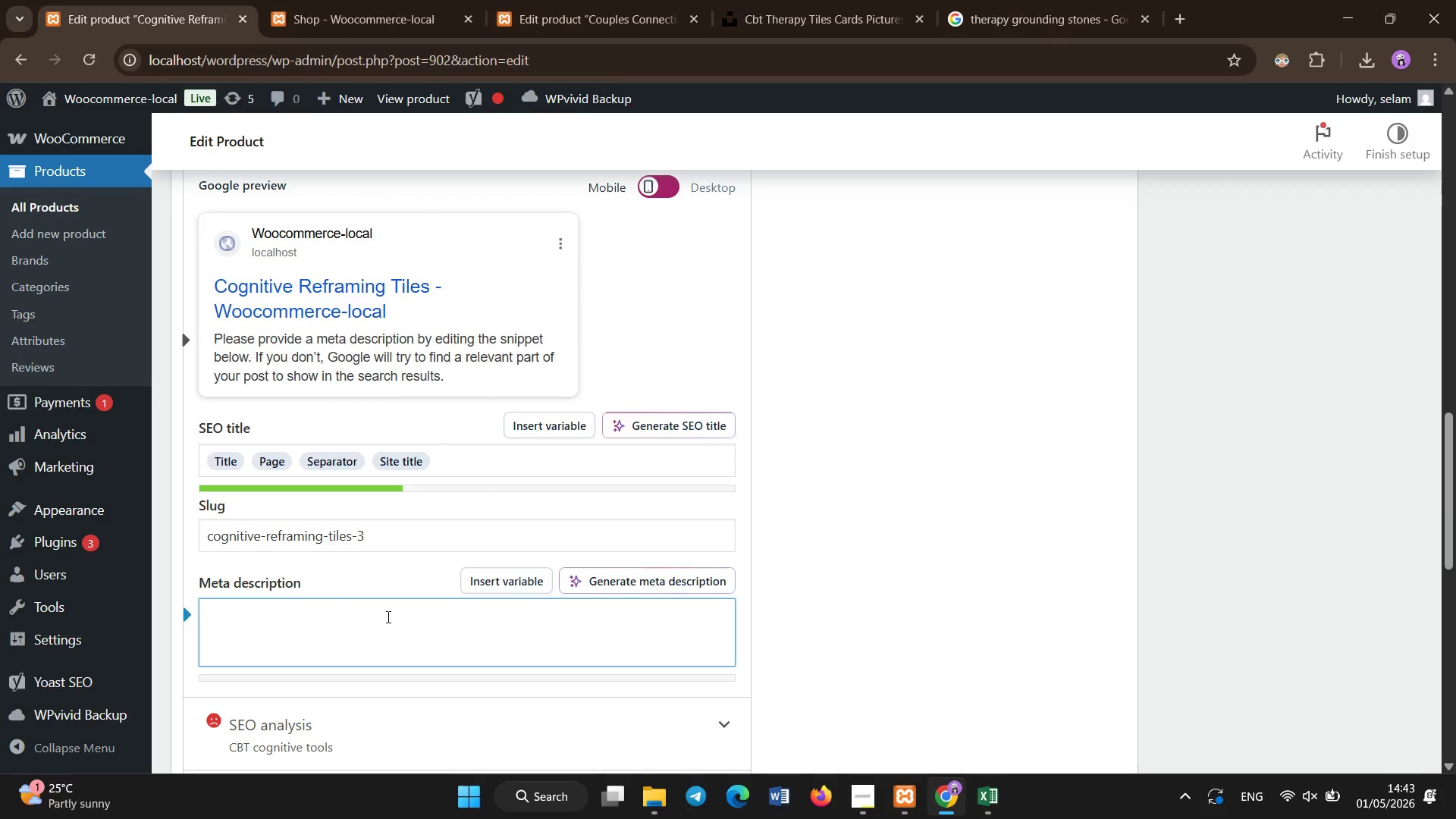 
hold_key(key=ShiftLeft, duration=1.52)
 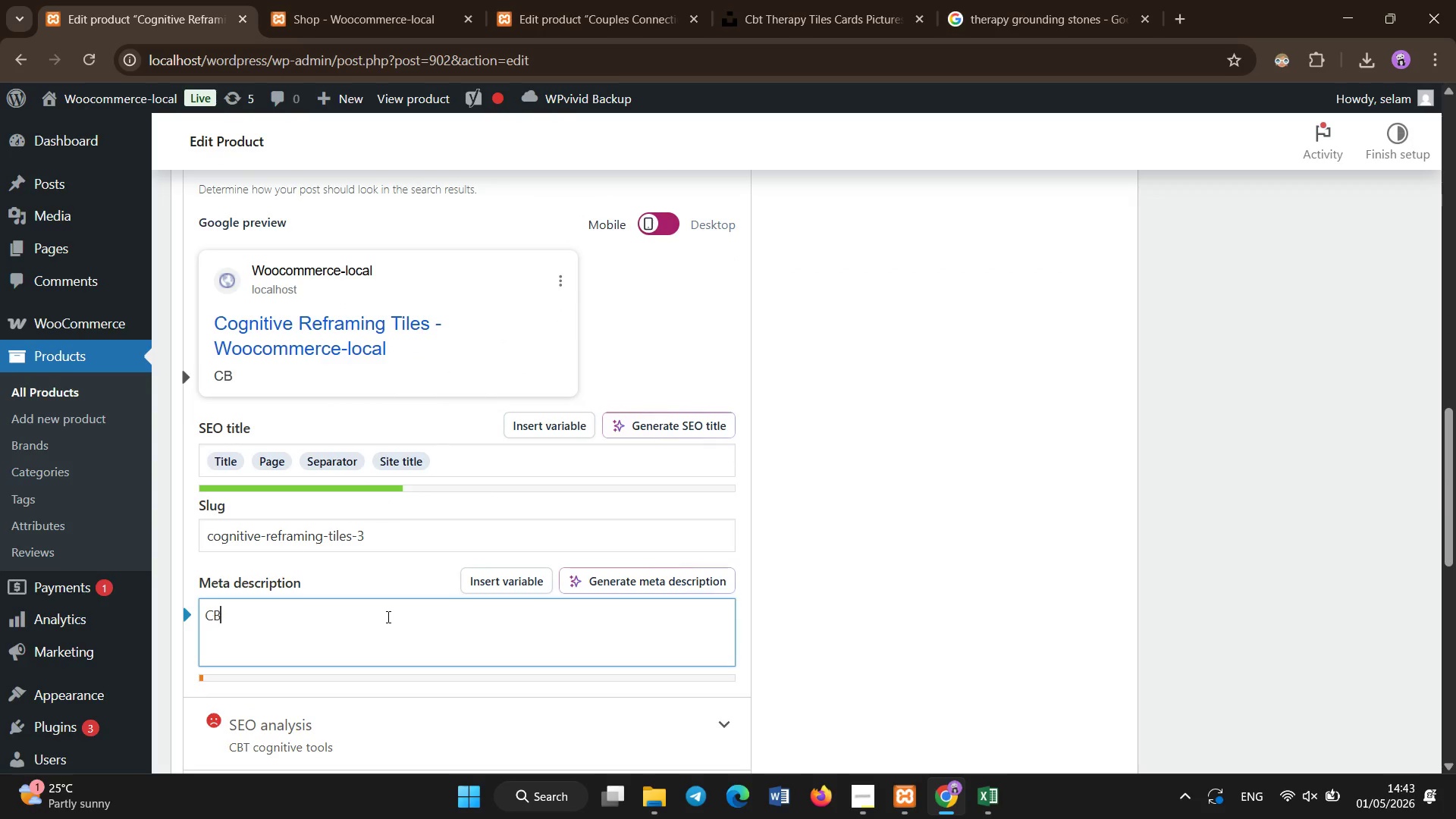 
type(CBT cognitive tools designed to support thought restruc)
key(Backspace)
type(ctru)
key(Backspace)
key(Backspace)
 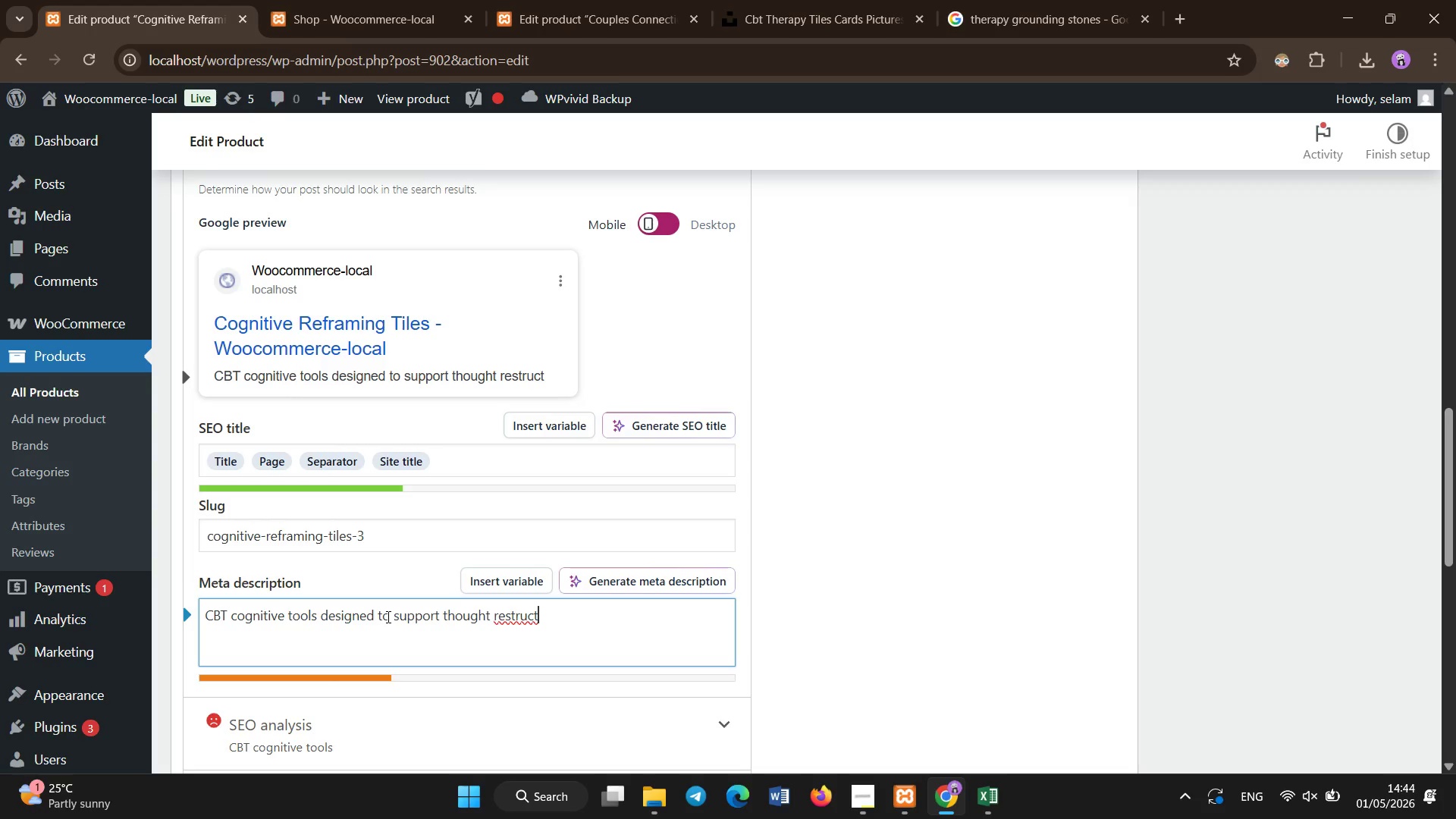 
wait(5.62)
 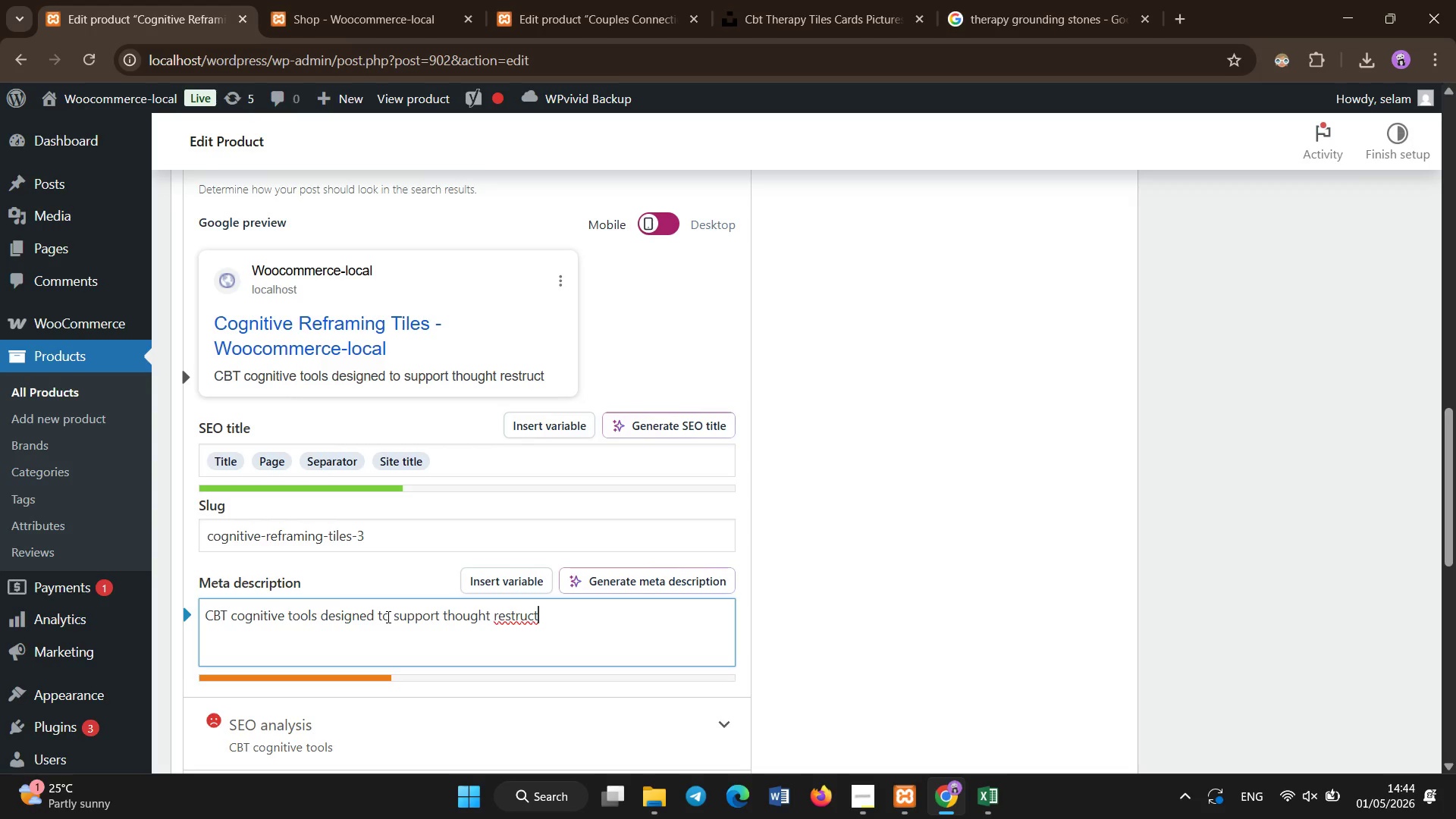 
key(Backspace)
key(Backspace)
key(Backspace)
key(Backspace)
type(ructruing )
key(Backspace)
key(Backspace)
key(Backspace)
type(ructuring and emotional w)
key(Backspace)
type(awareness in therapy-based interventions....)
key(Backspace)
key(Backspace)
key(Backspace)
 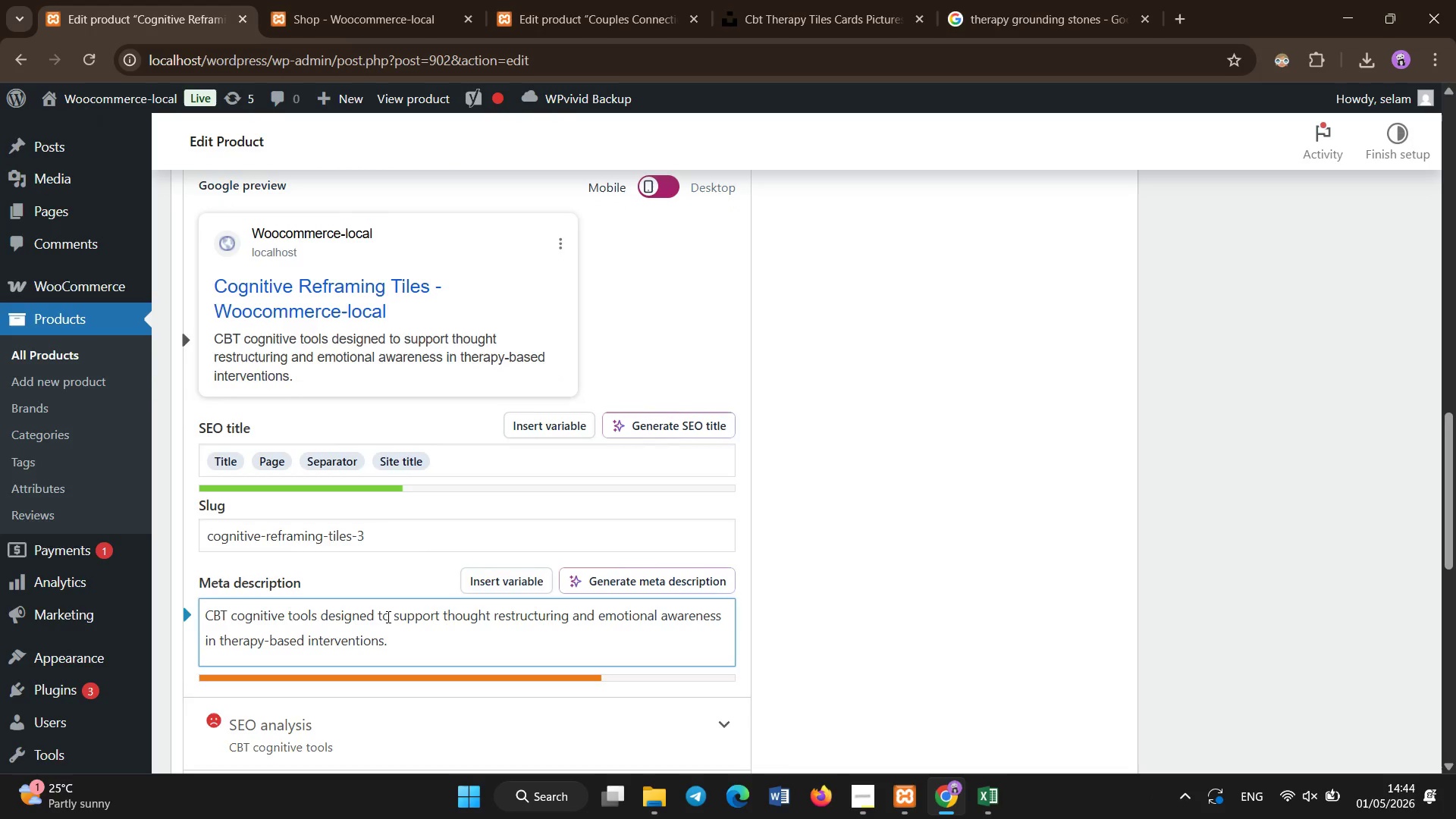 
scroll: coordinate [1103, 425], scroll_direction: up, amount: 16.0
 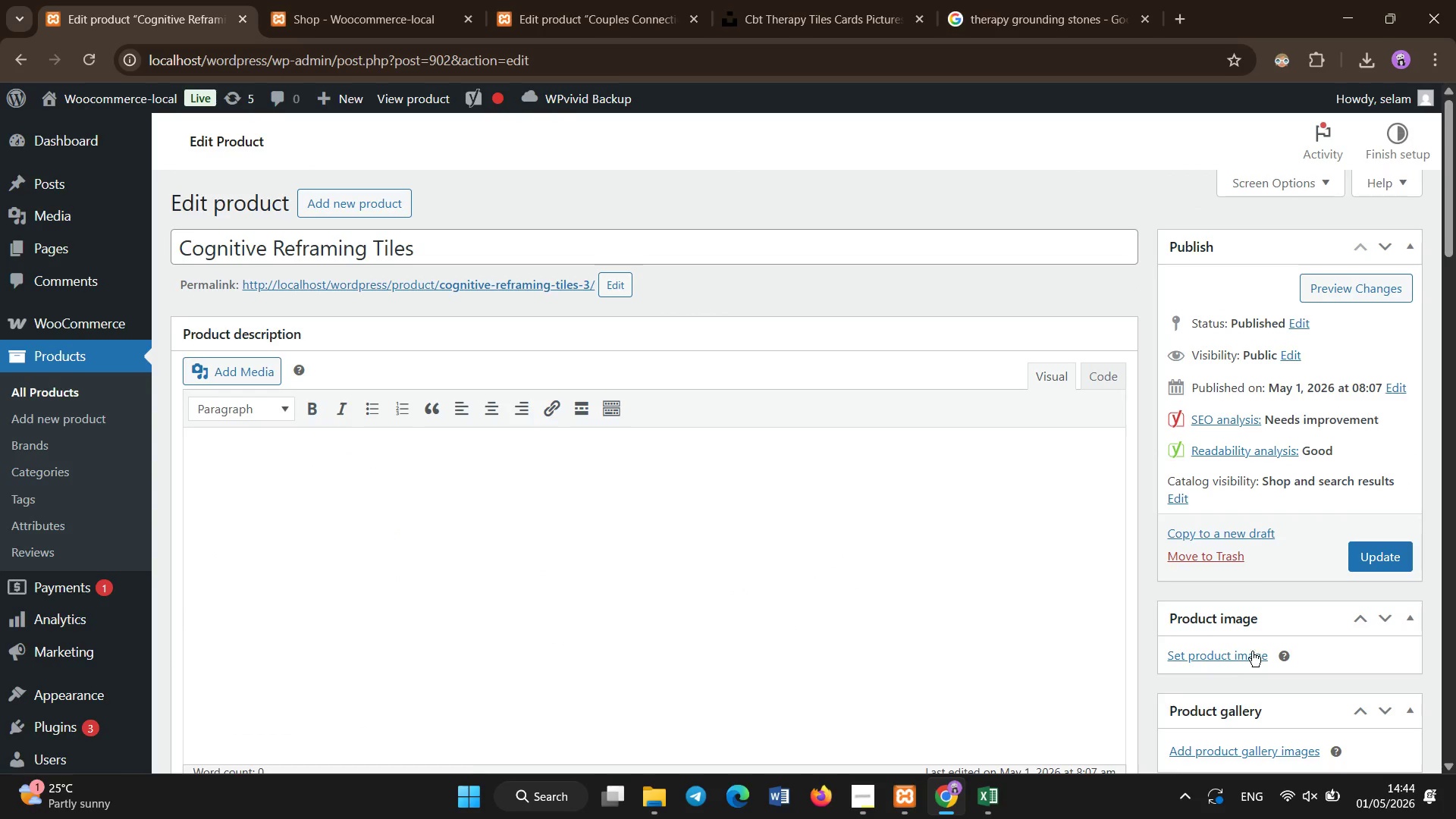 
left_click([1247, 657])
 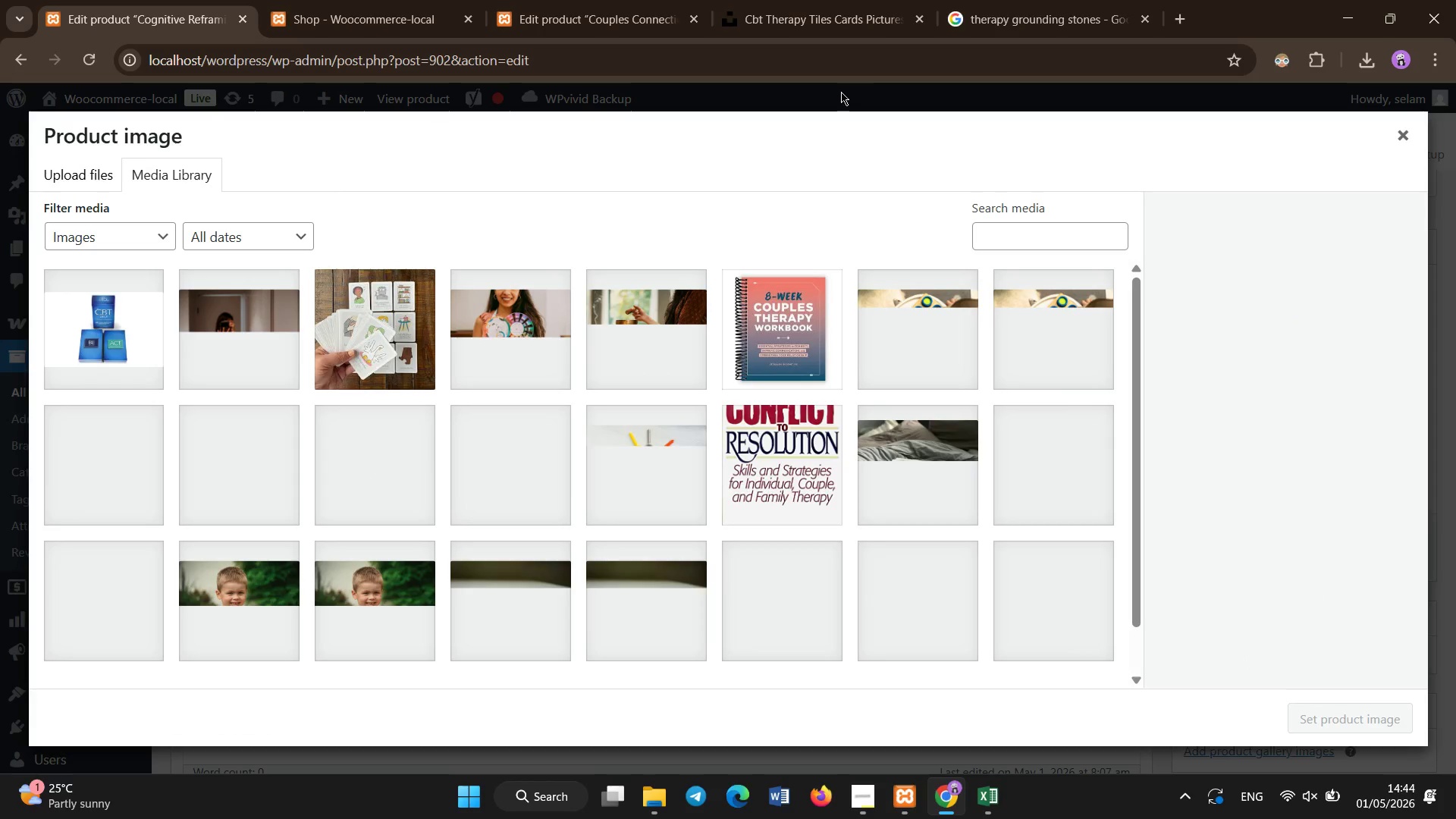 
wait(6.61)
 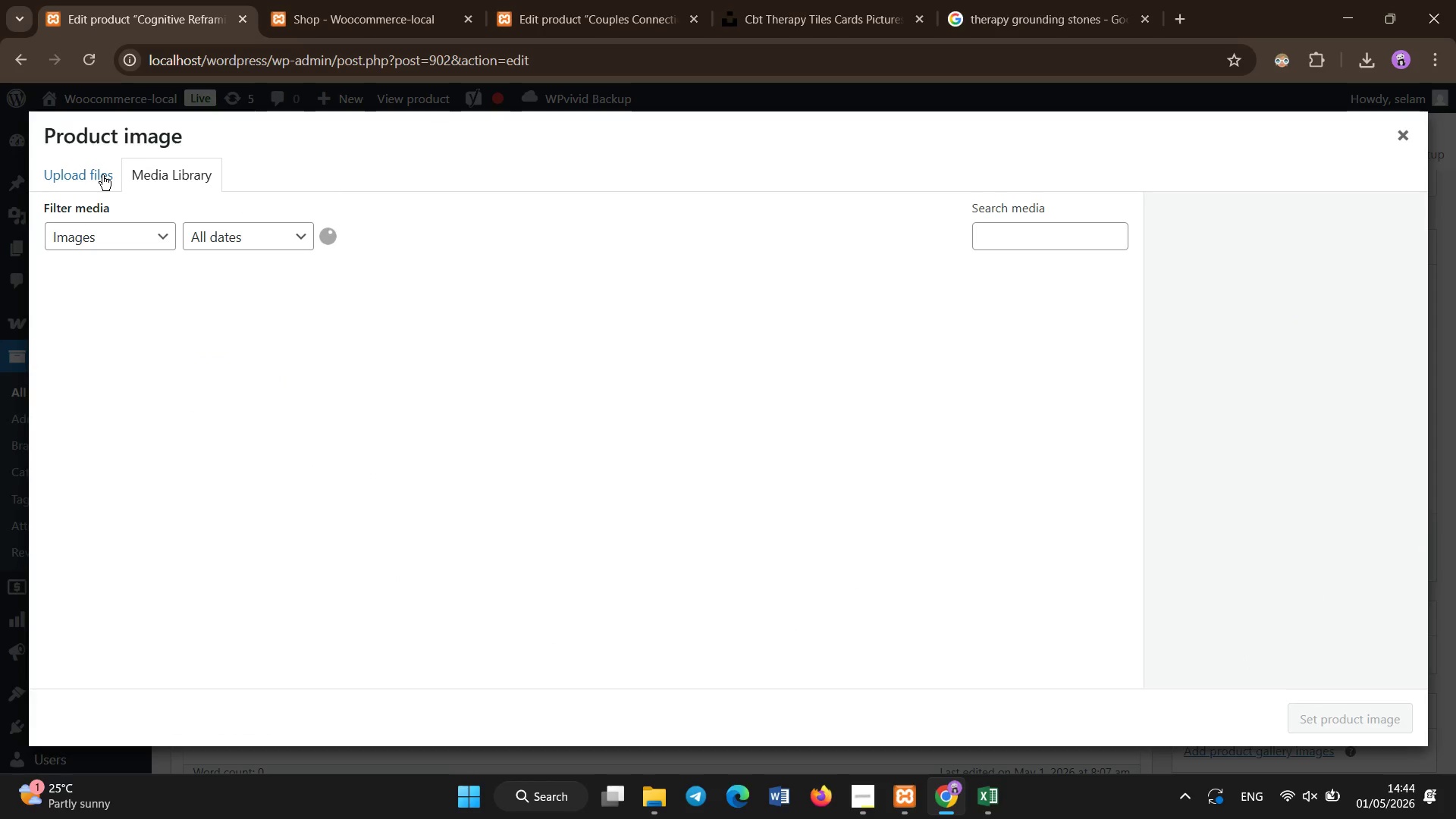 
mouse_move([466, 382])
 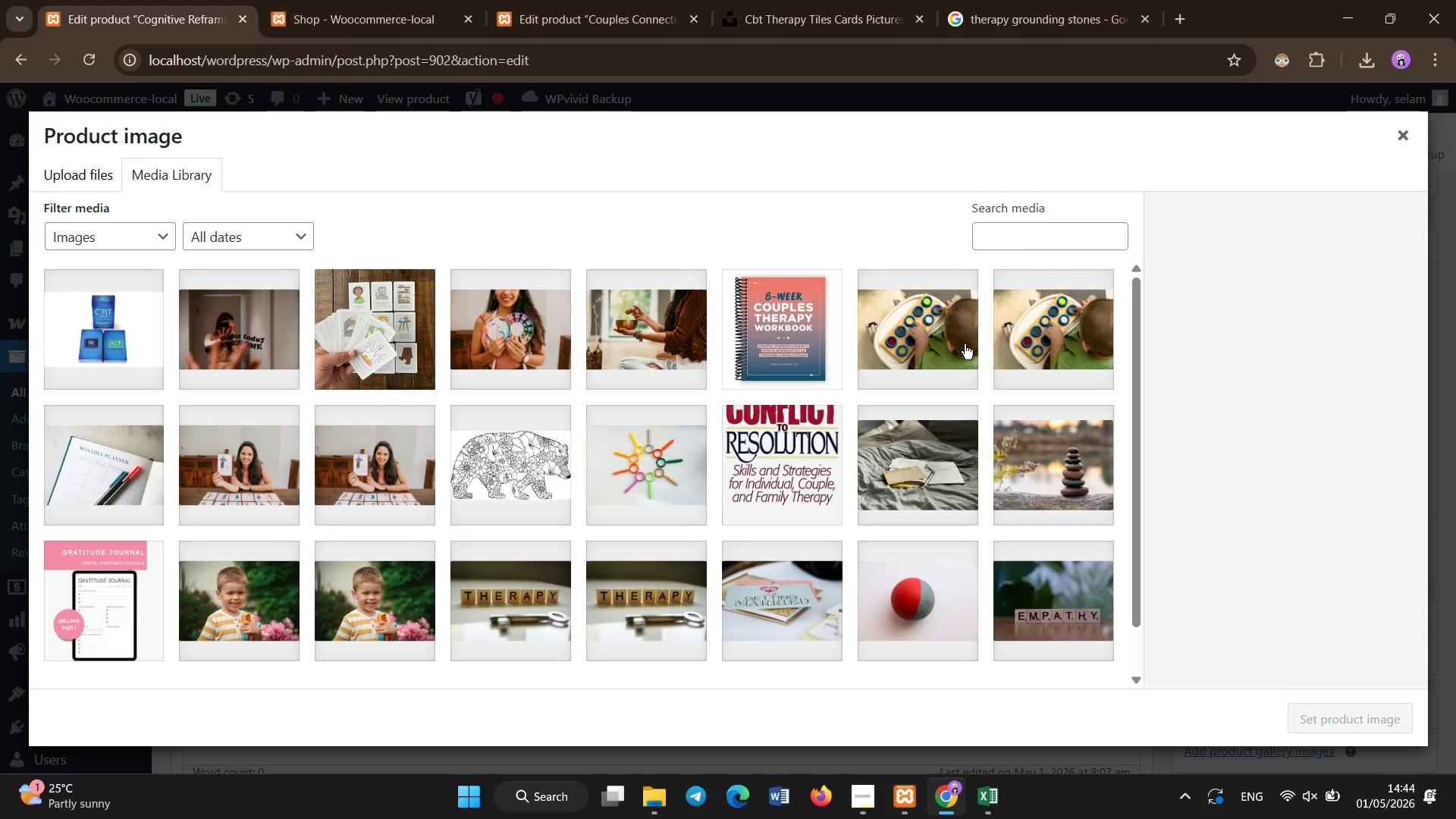 
left_click([962, 343])
 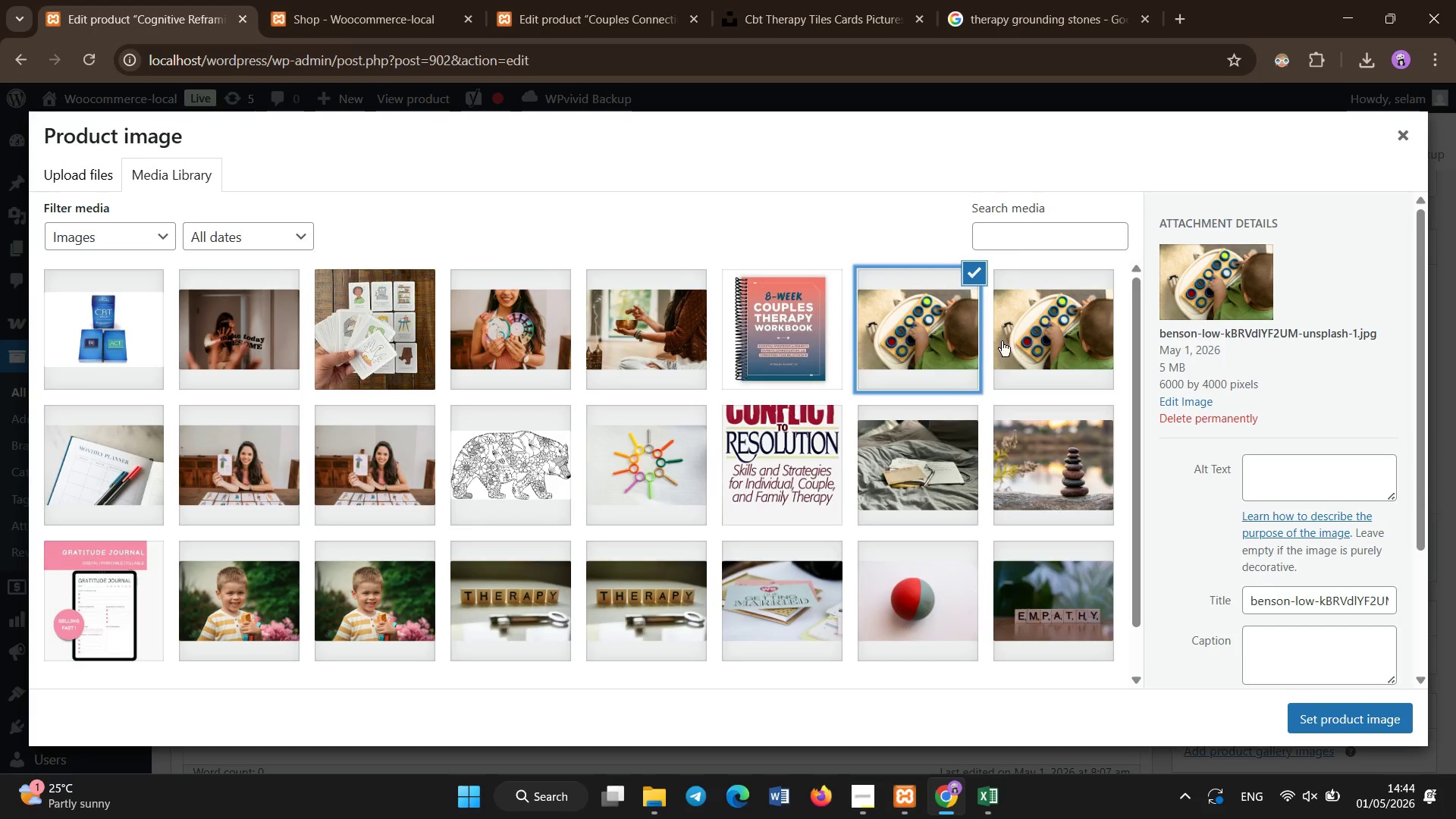 
left_click([1004, 341])
 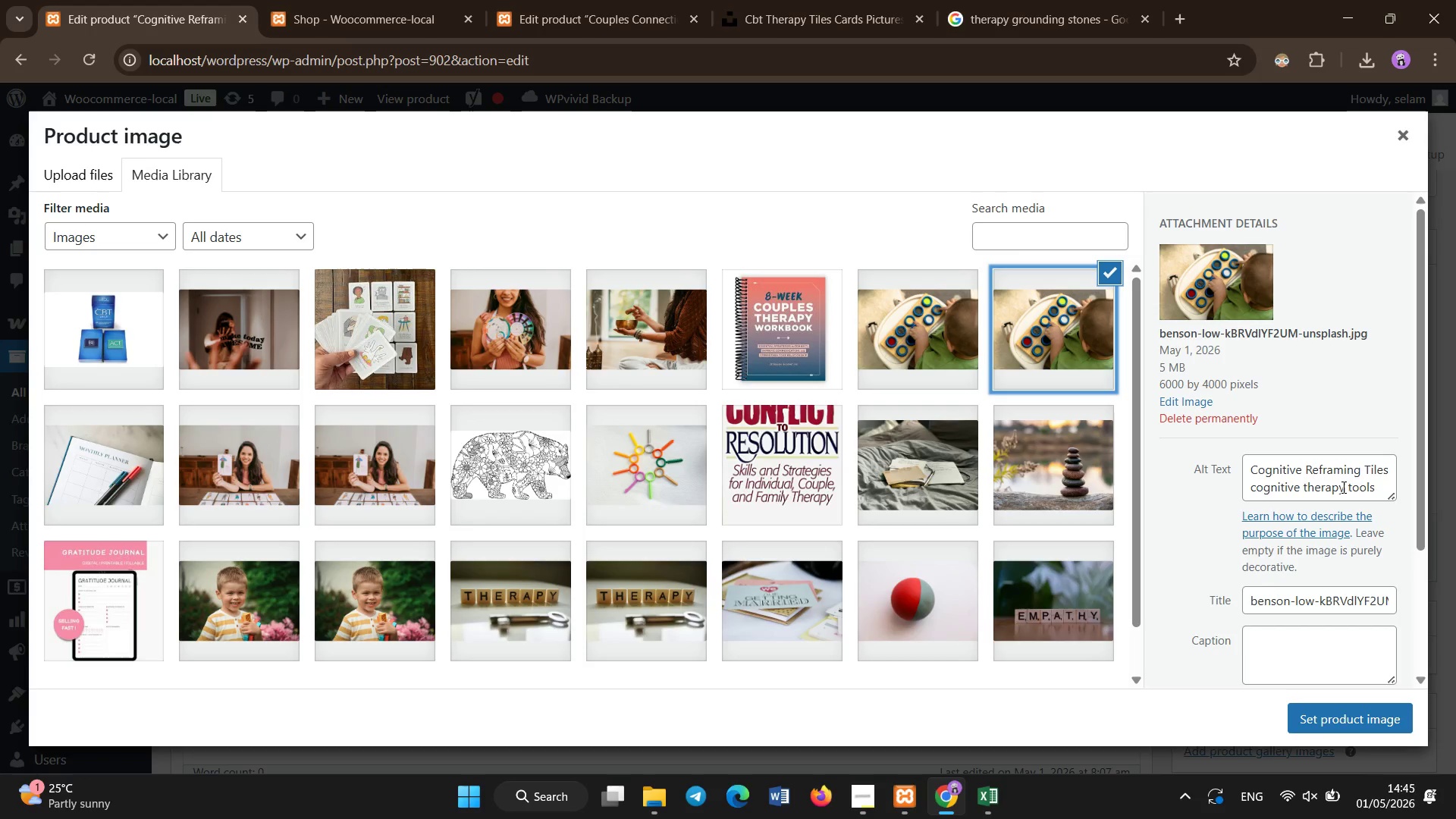 
left_click([1344, 488])
 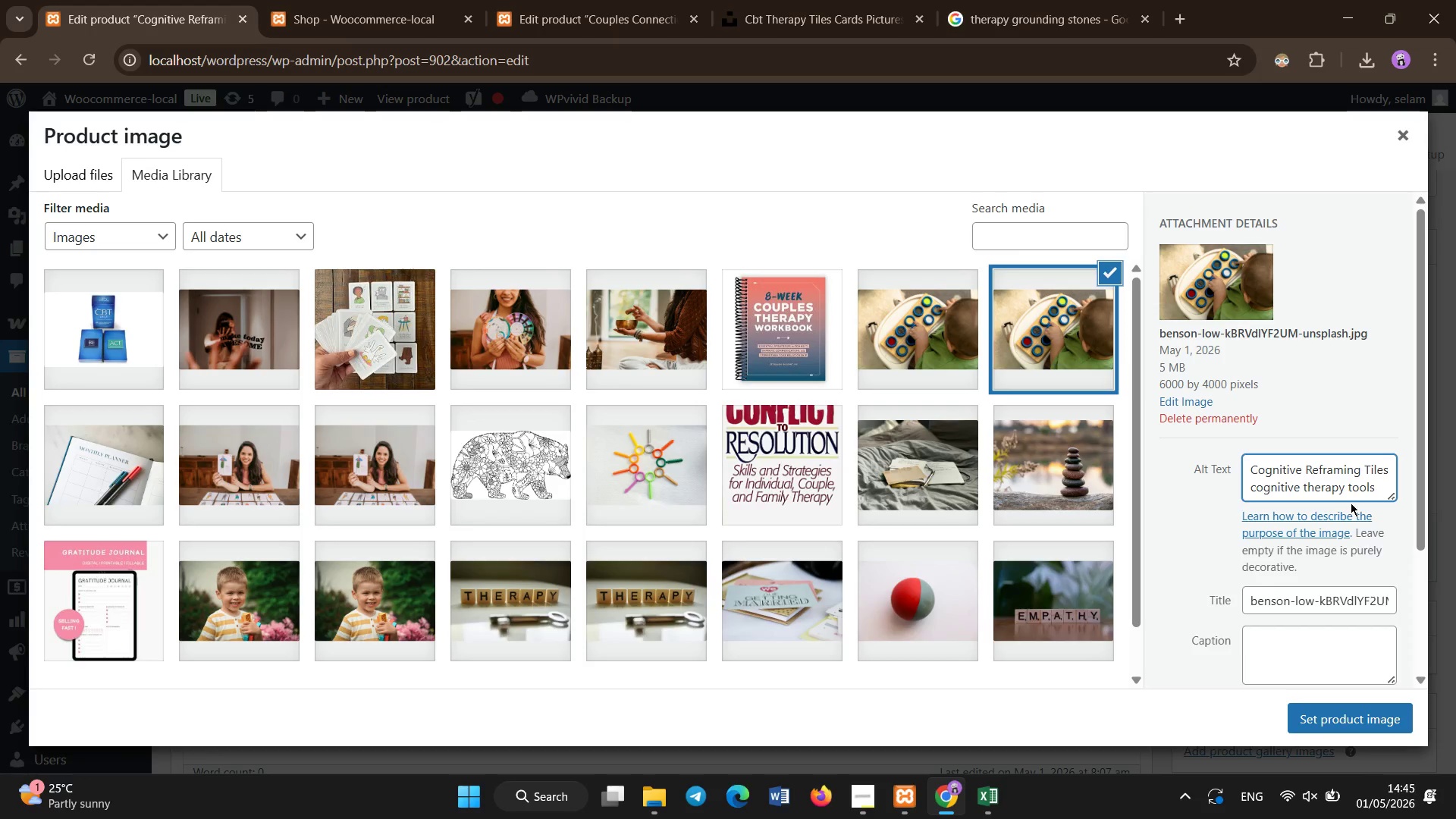 
wait(5.33)
 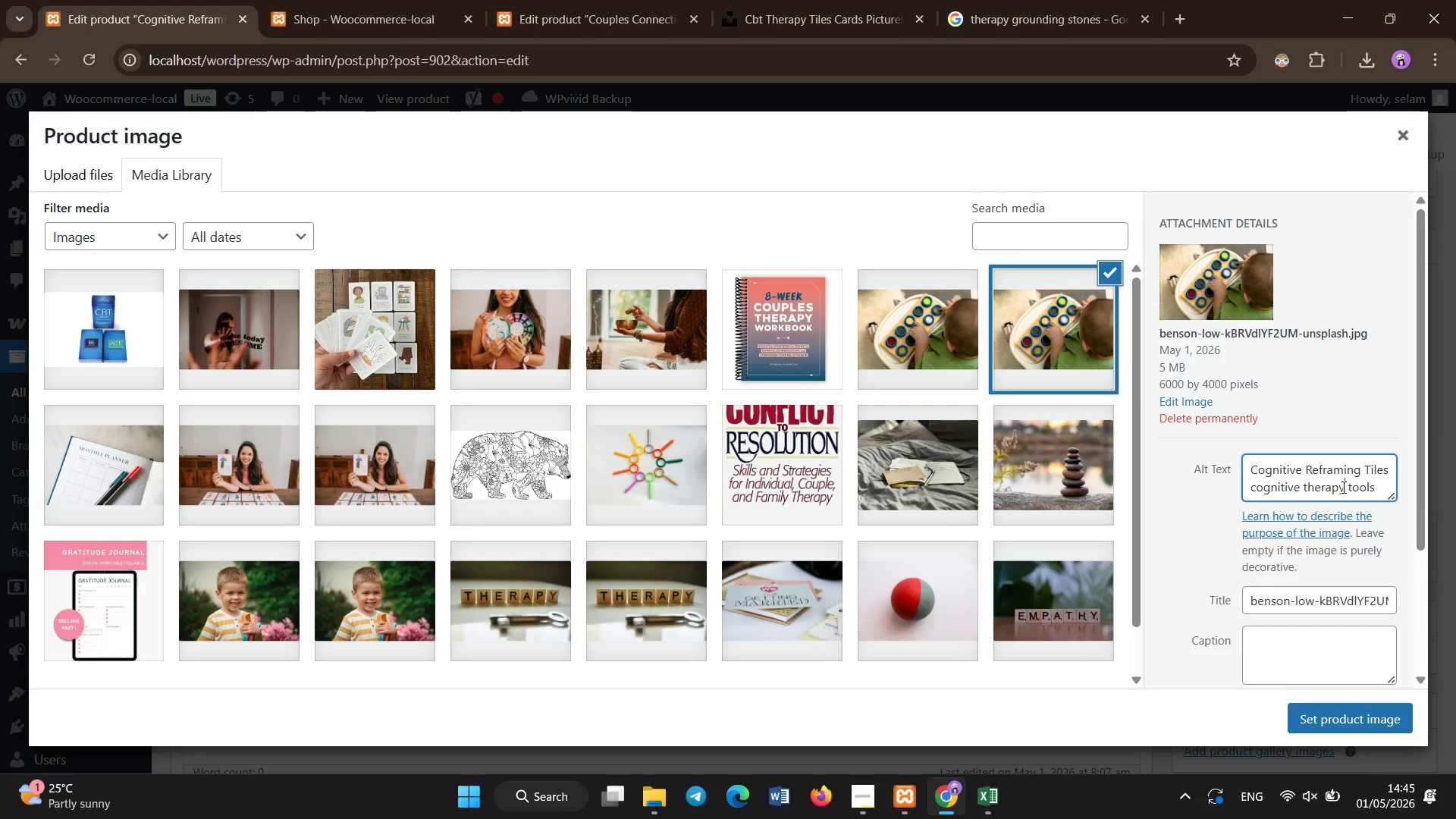 
key(Backspace)
key(Backspace)
key(Backspace)
key(Backspace)
key(Backspace)
key(Backspace)
key(Backspace)
type(CBT)
 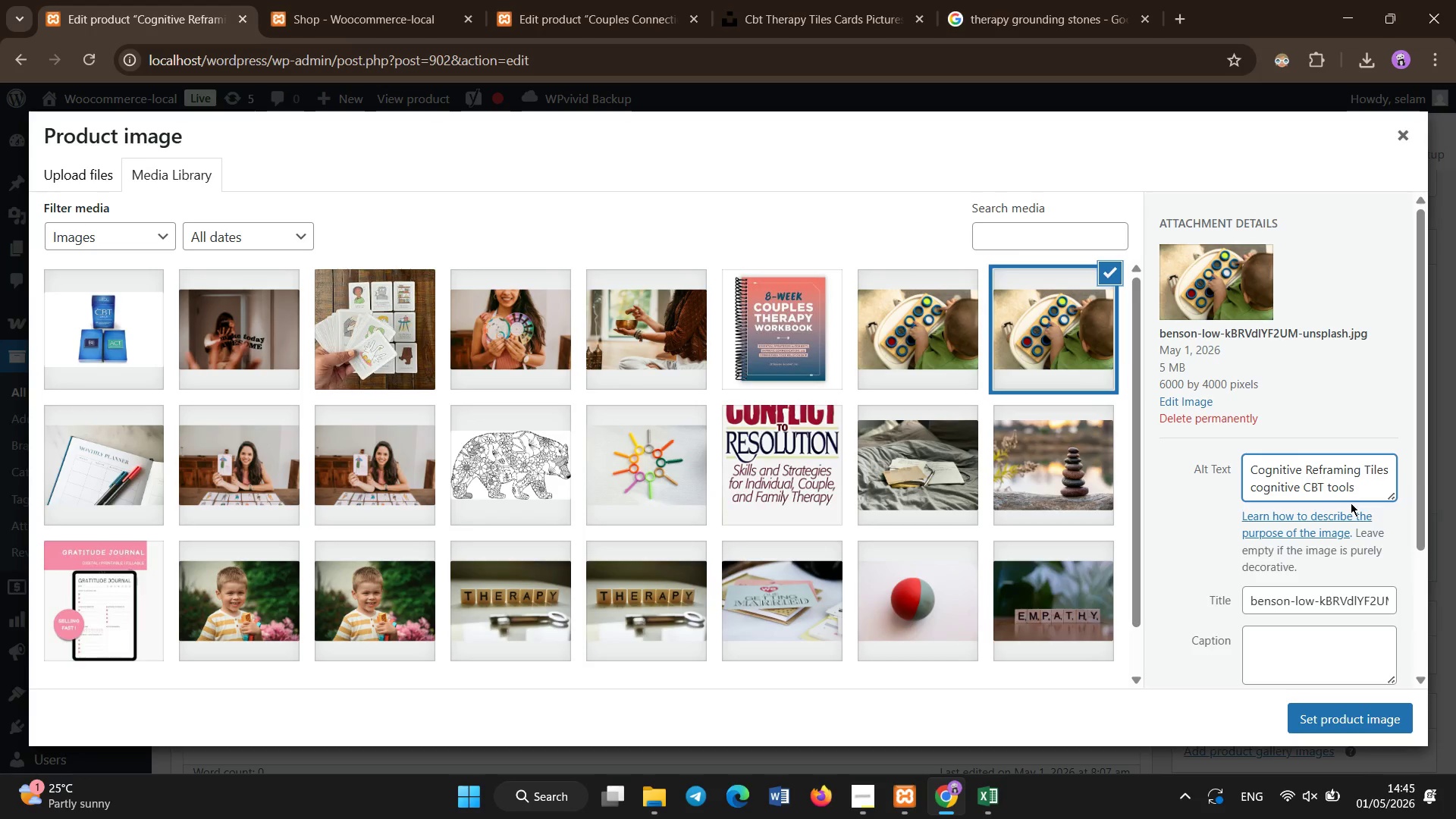 
left_click([1294, 720])
 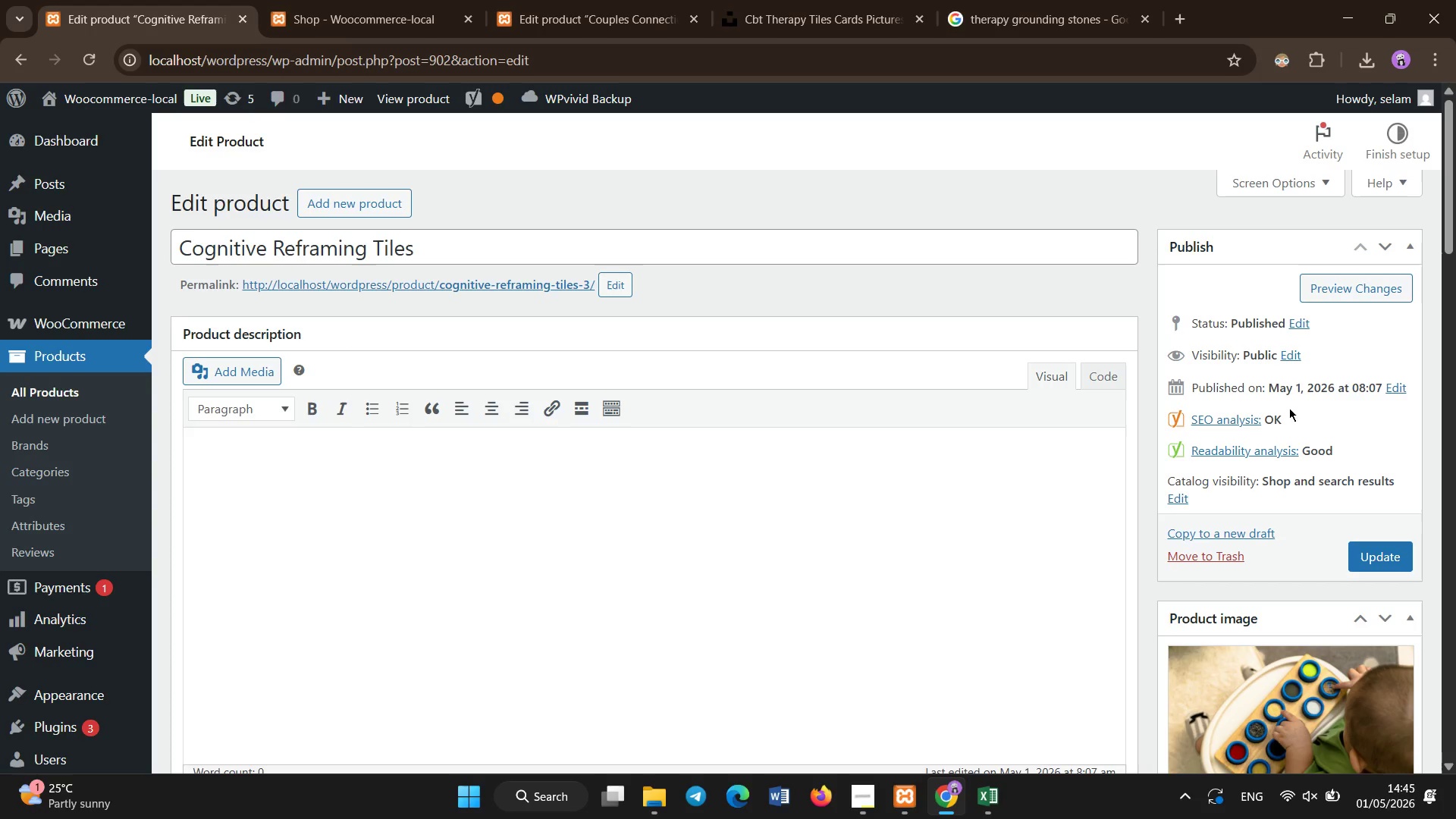 
left_click([1376, 567])
 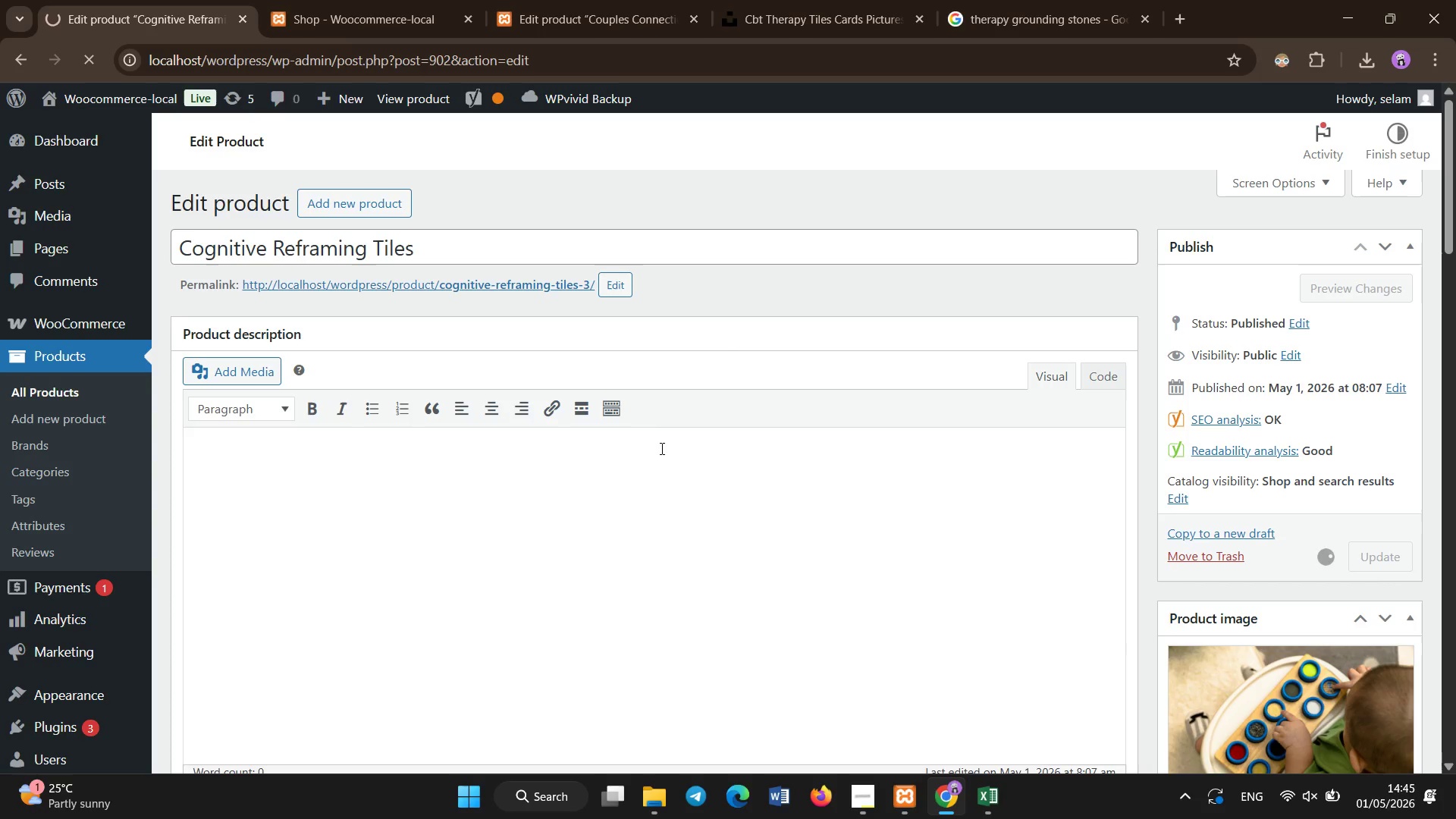 
wait(14.06)
 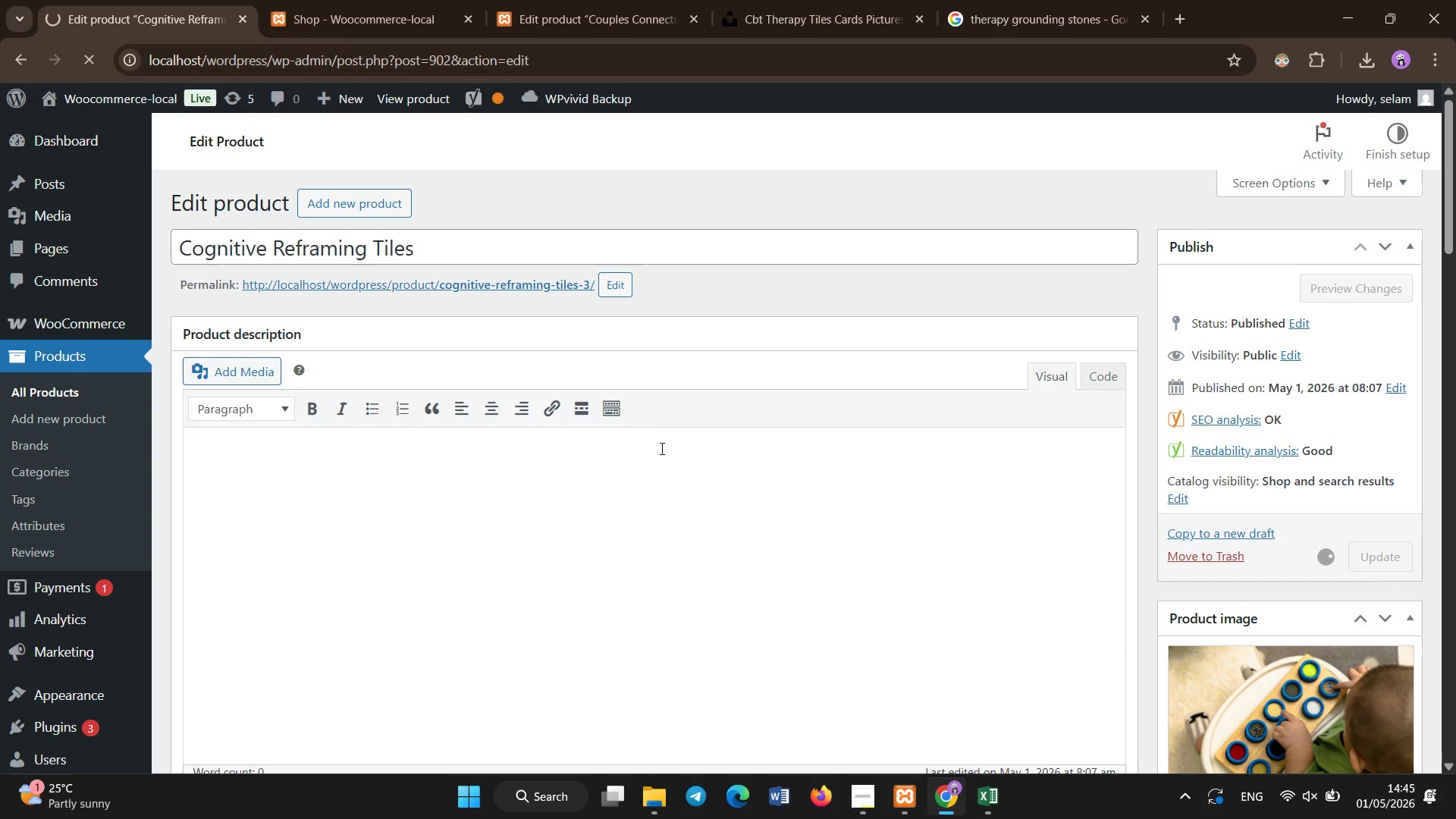 
left_click([76, 403])
 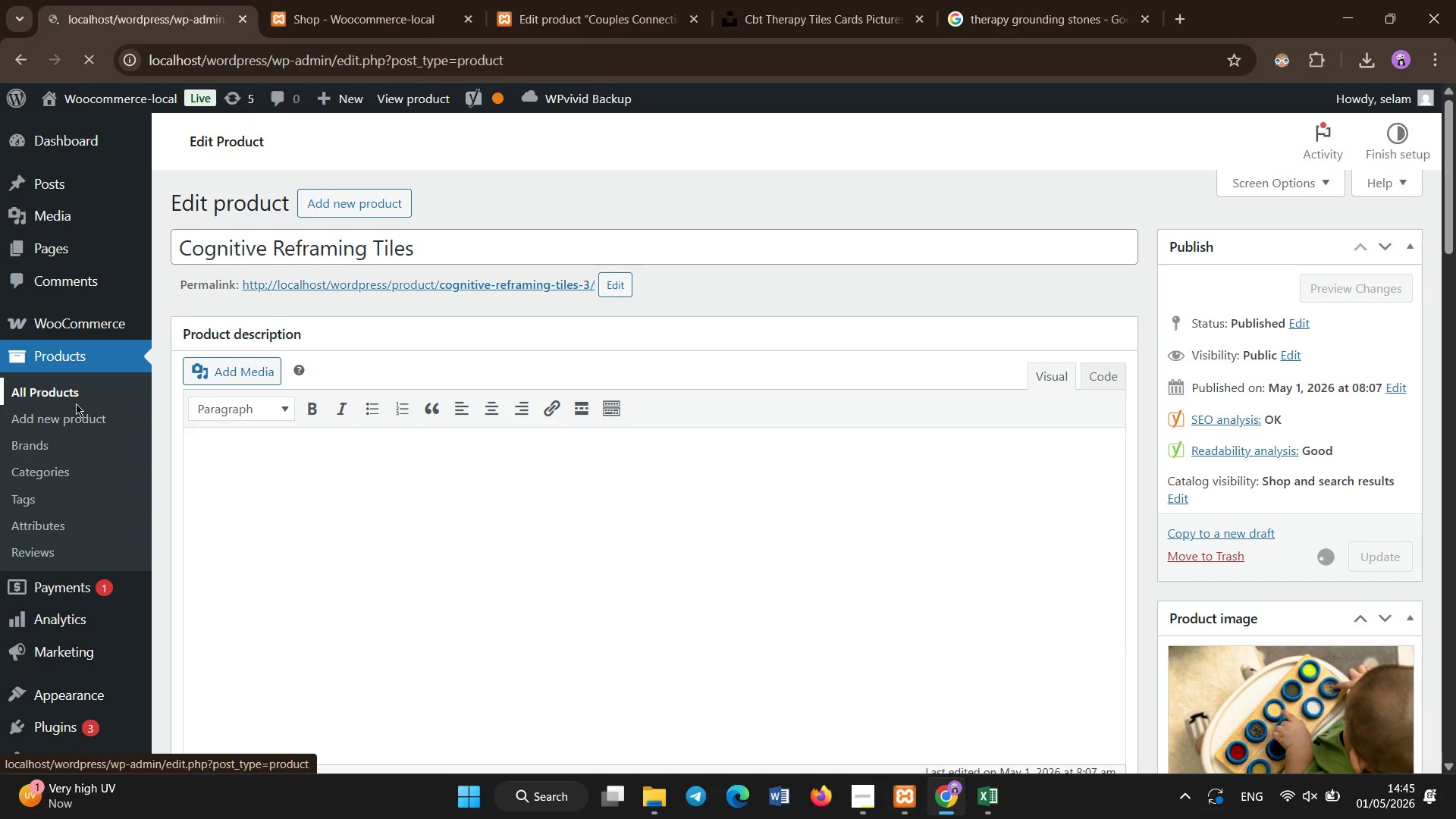 
wait(7.28)
 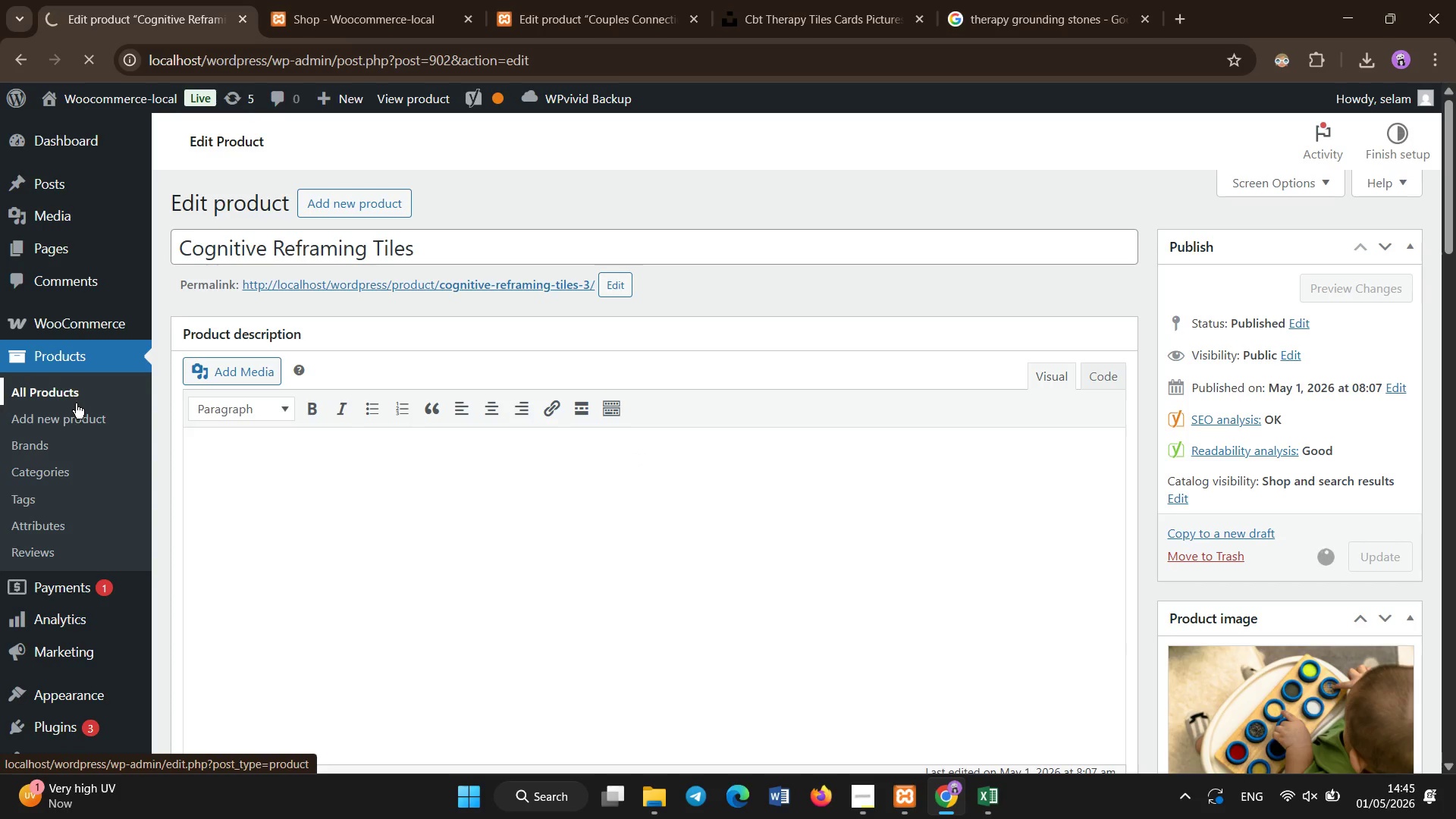 
scroll: coordinate [786, 586], scroll_direction: none, amount: 0.0
 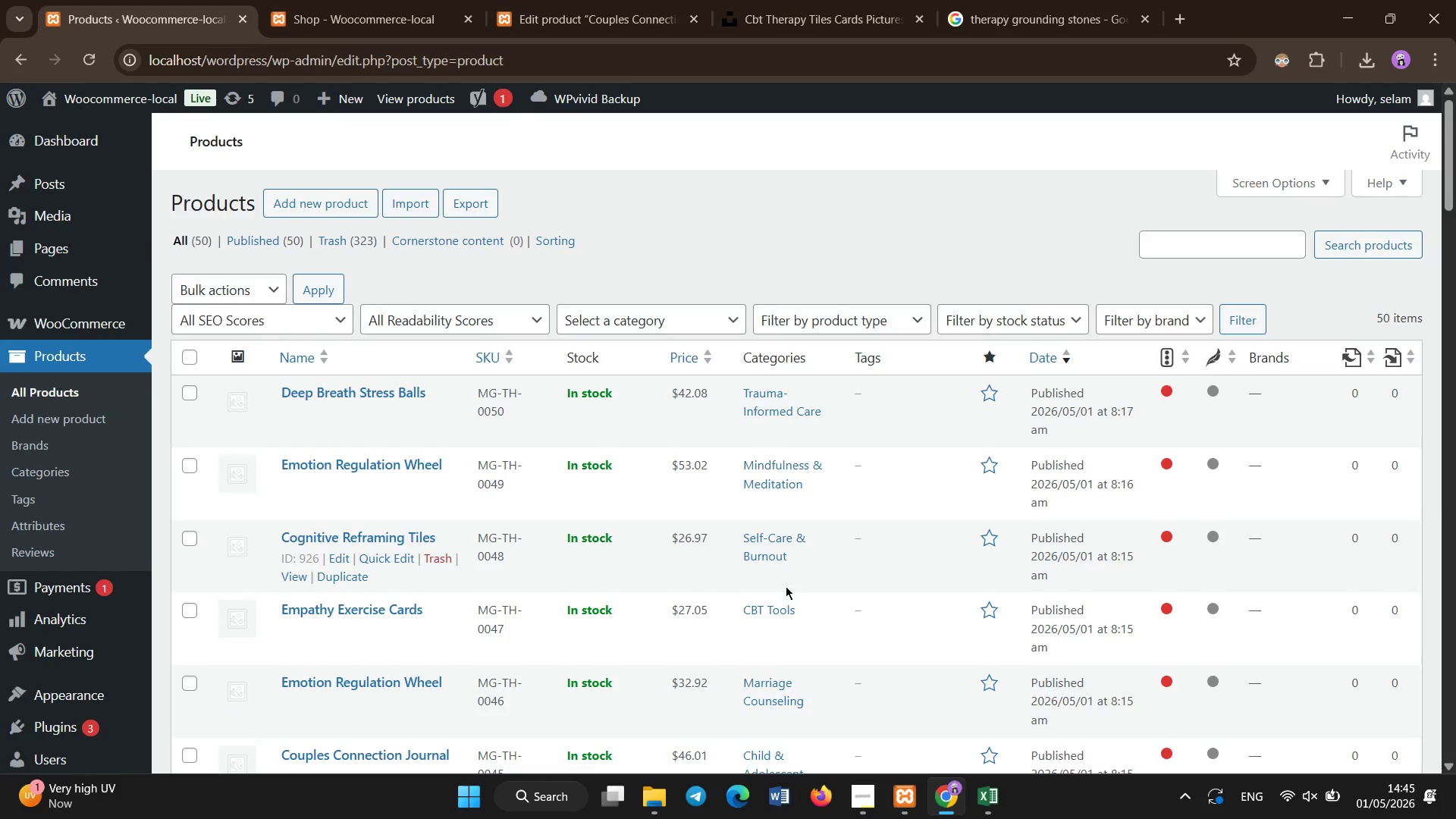 
scroll: coordinate [766, 566], scroll_direction: down, amount: 19.0
 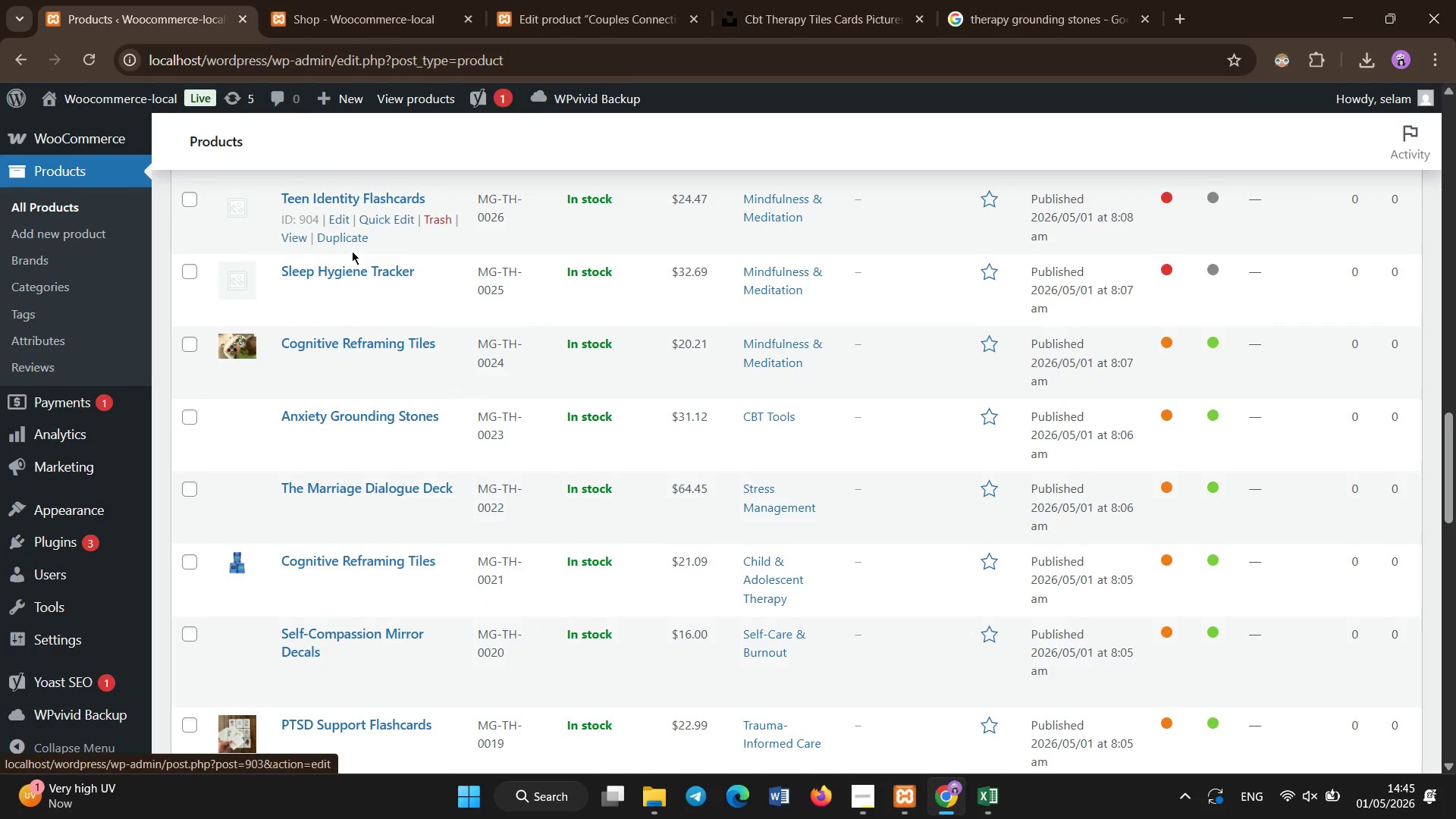 
scroll: coordinate [329, 292], scroll_direction: up, amount: 1.0
 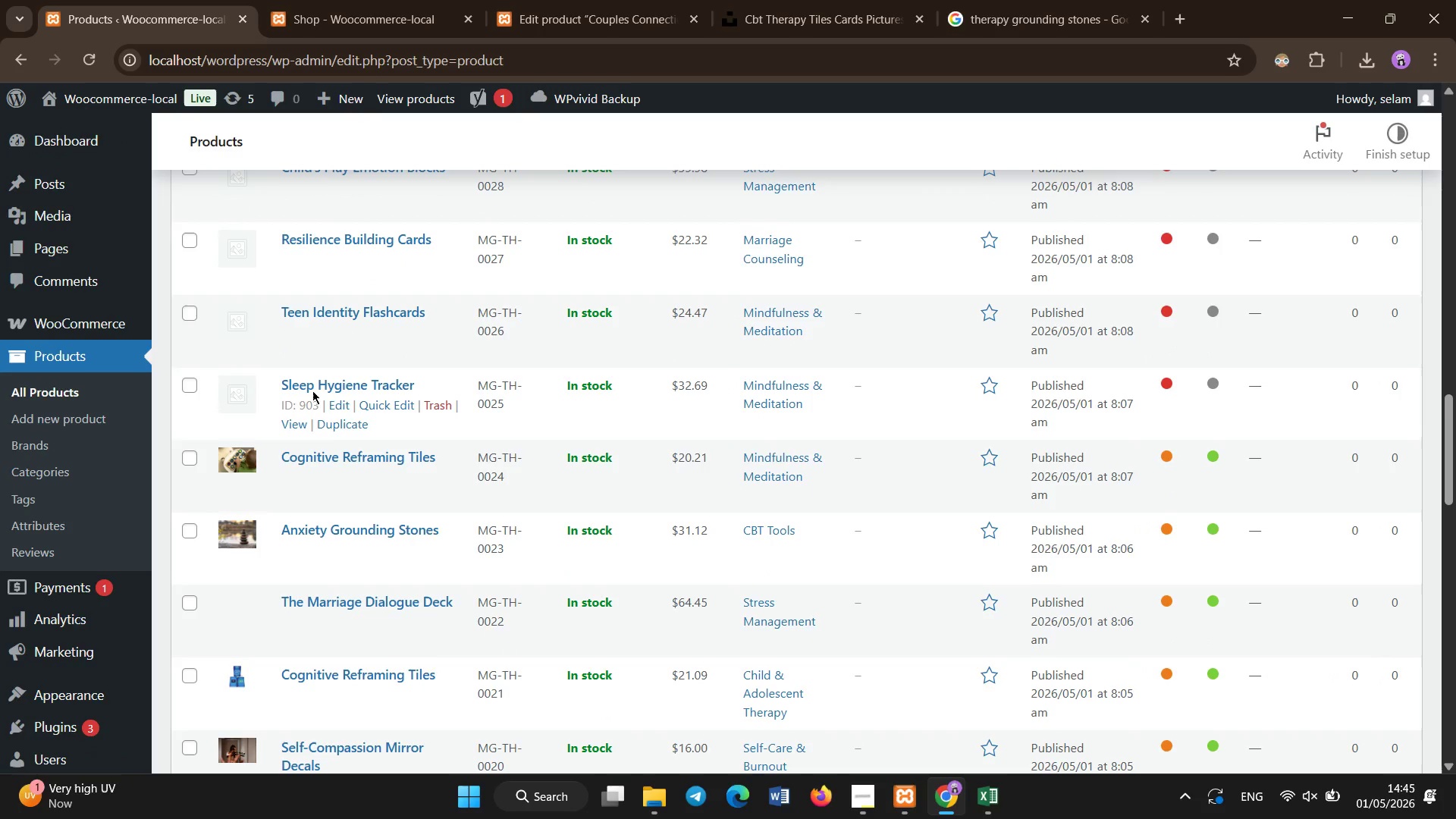 
left_click([312, 391])
 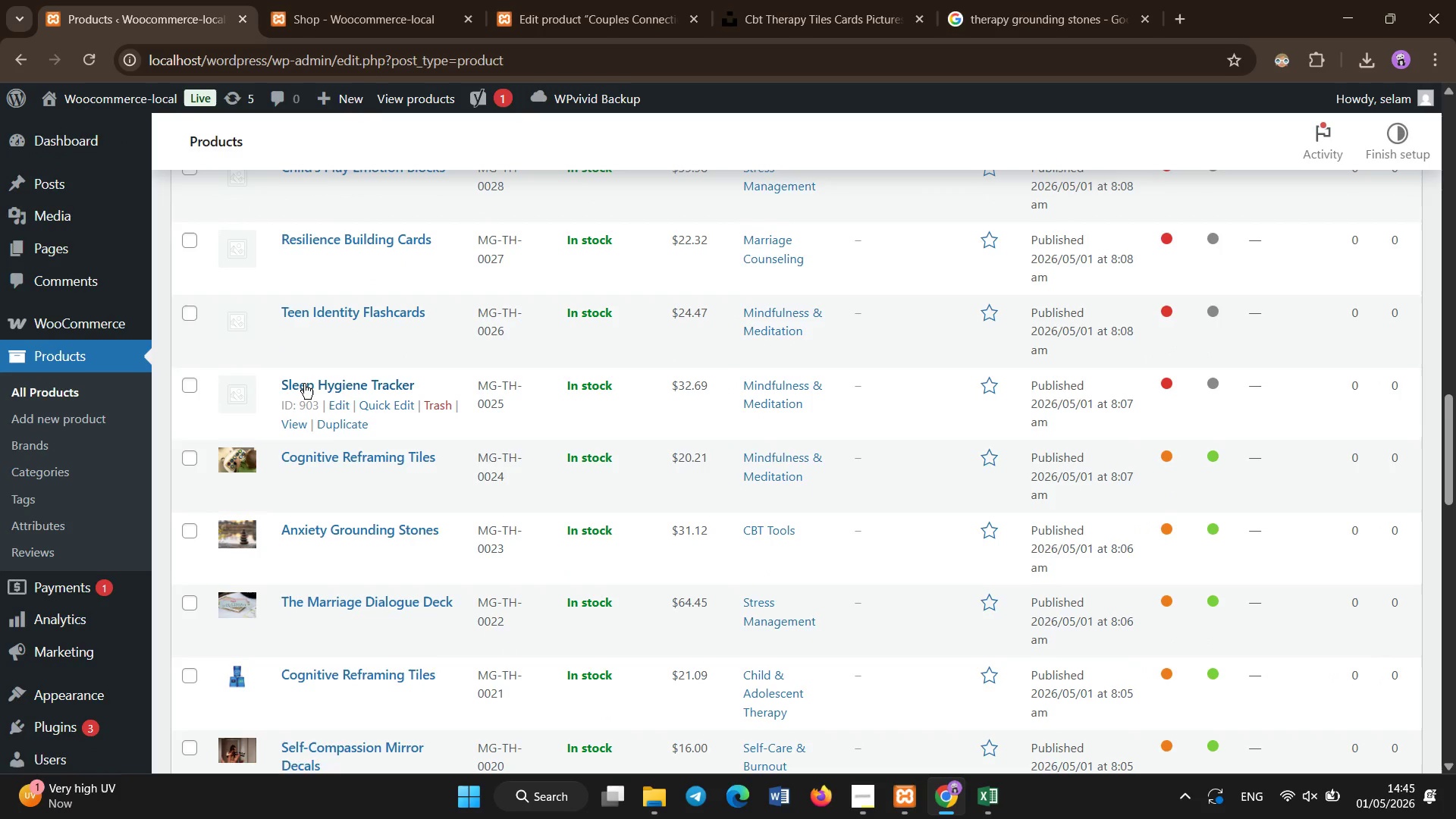 
left_click([304, 384])
 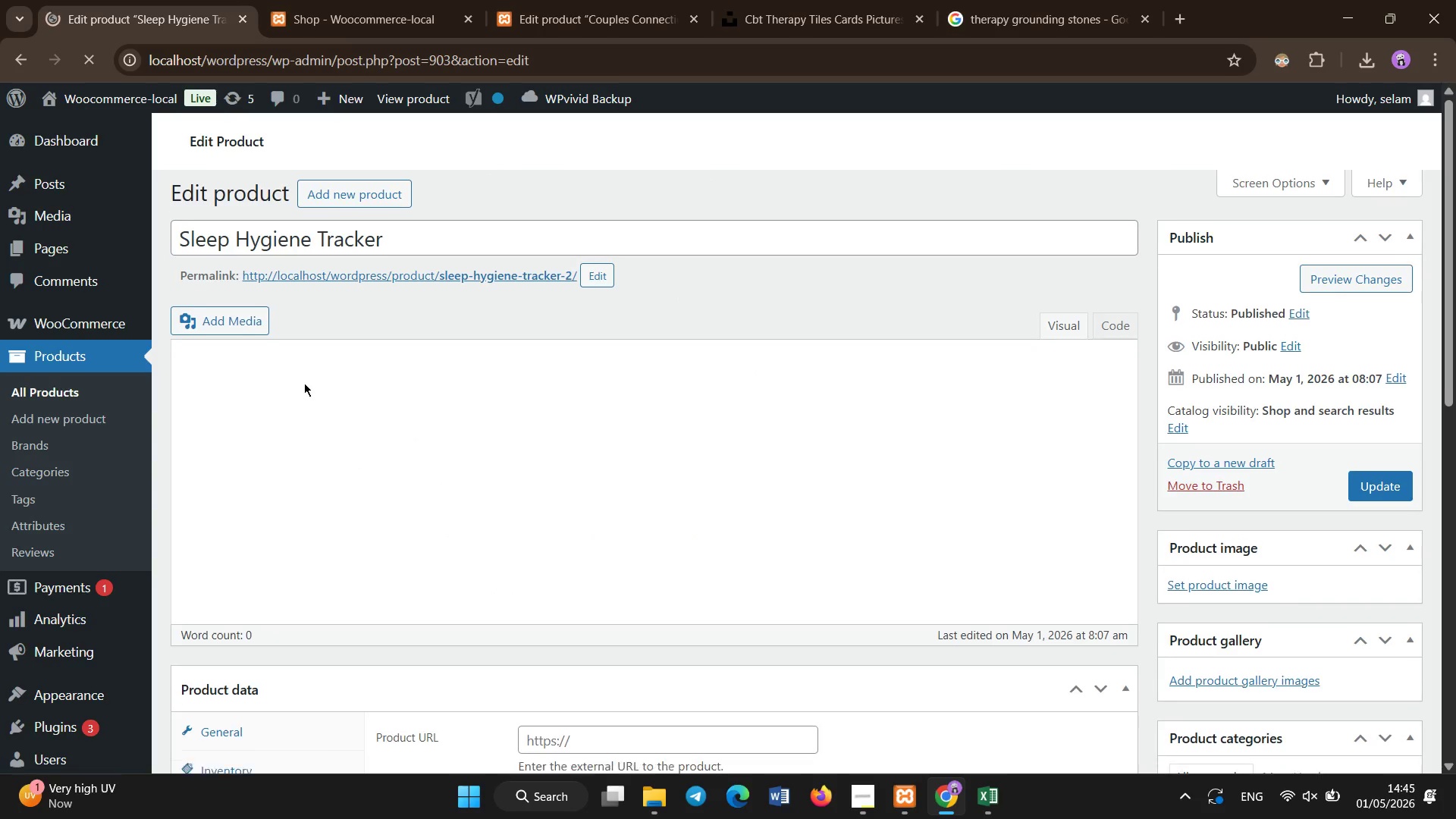 
wait(6.25)
 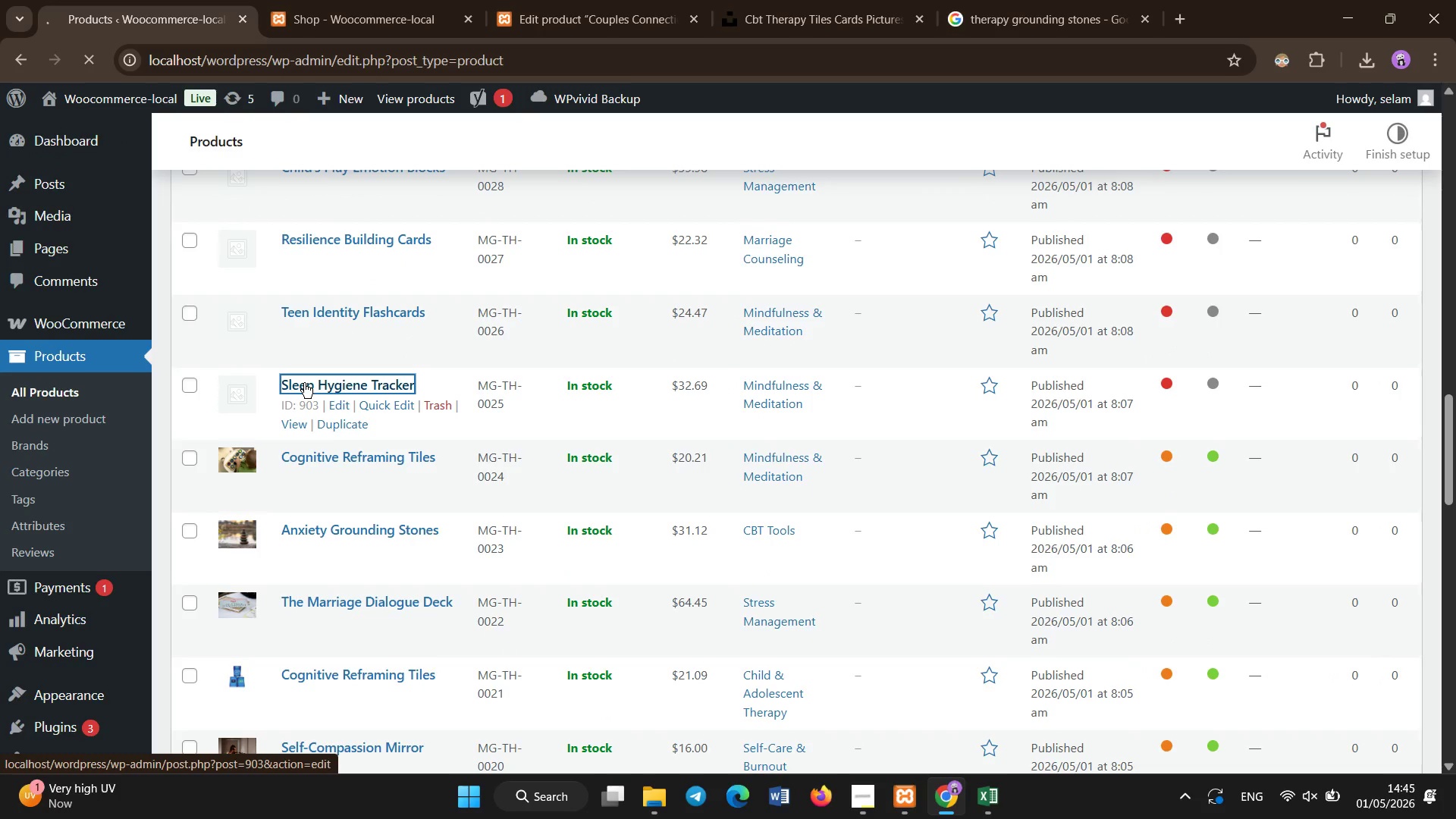 
scroll: coordinate [328, 434], scroll_direction: down, amount: 4.0
 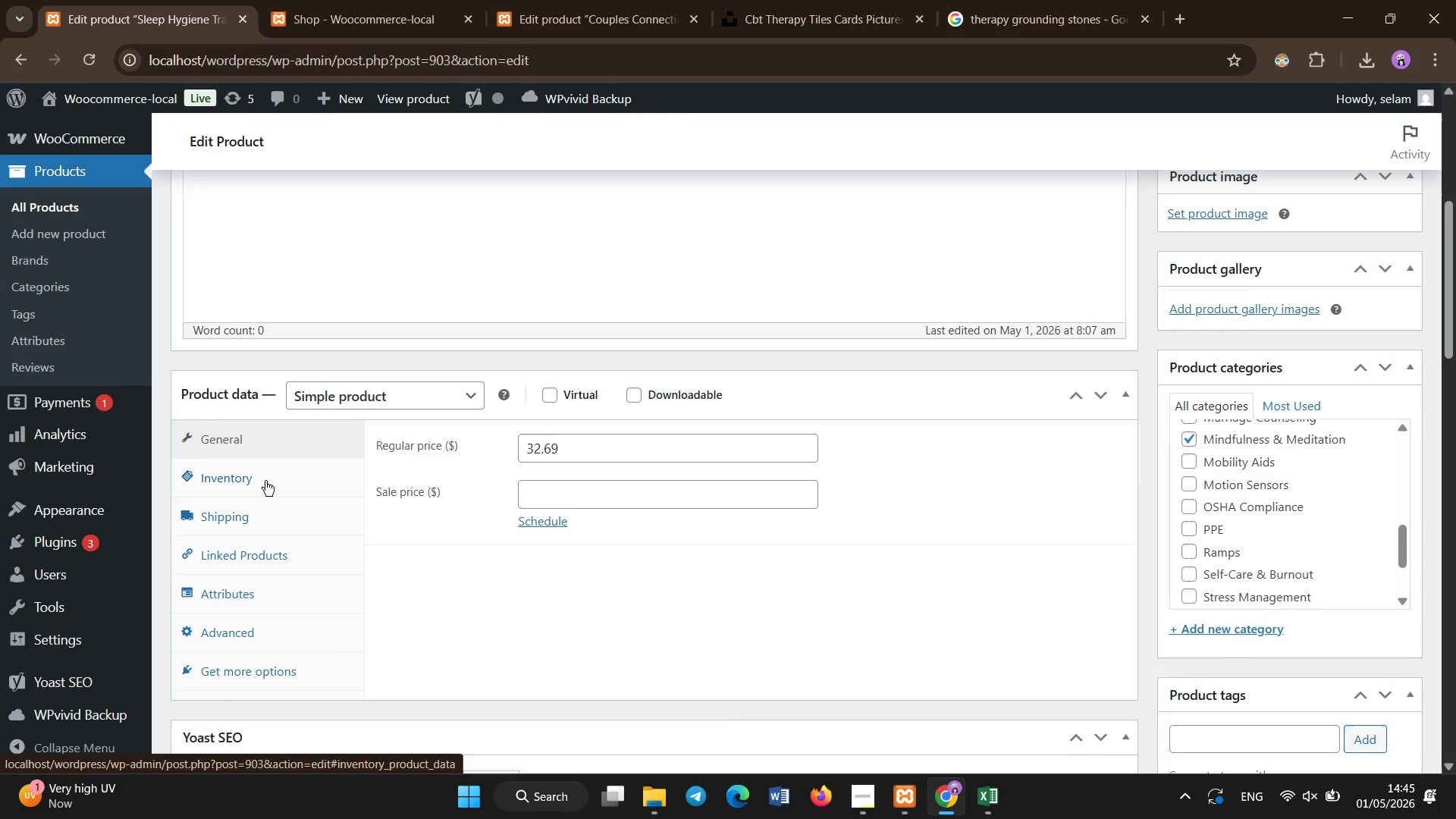 
left_click([265, 481])
 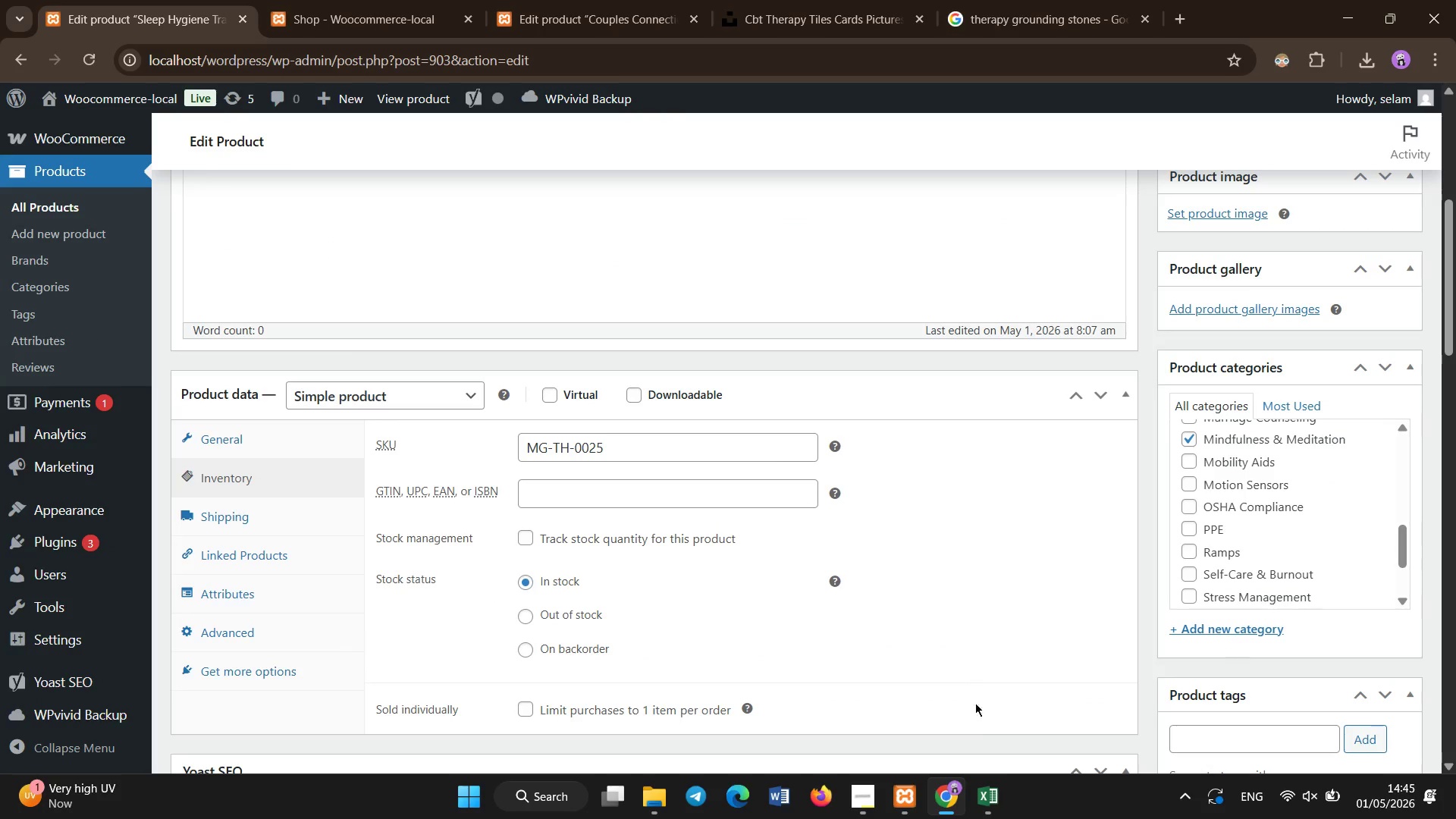 
left_click([990, 783])
 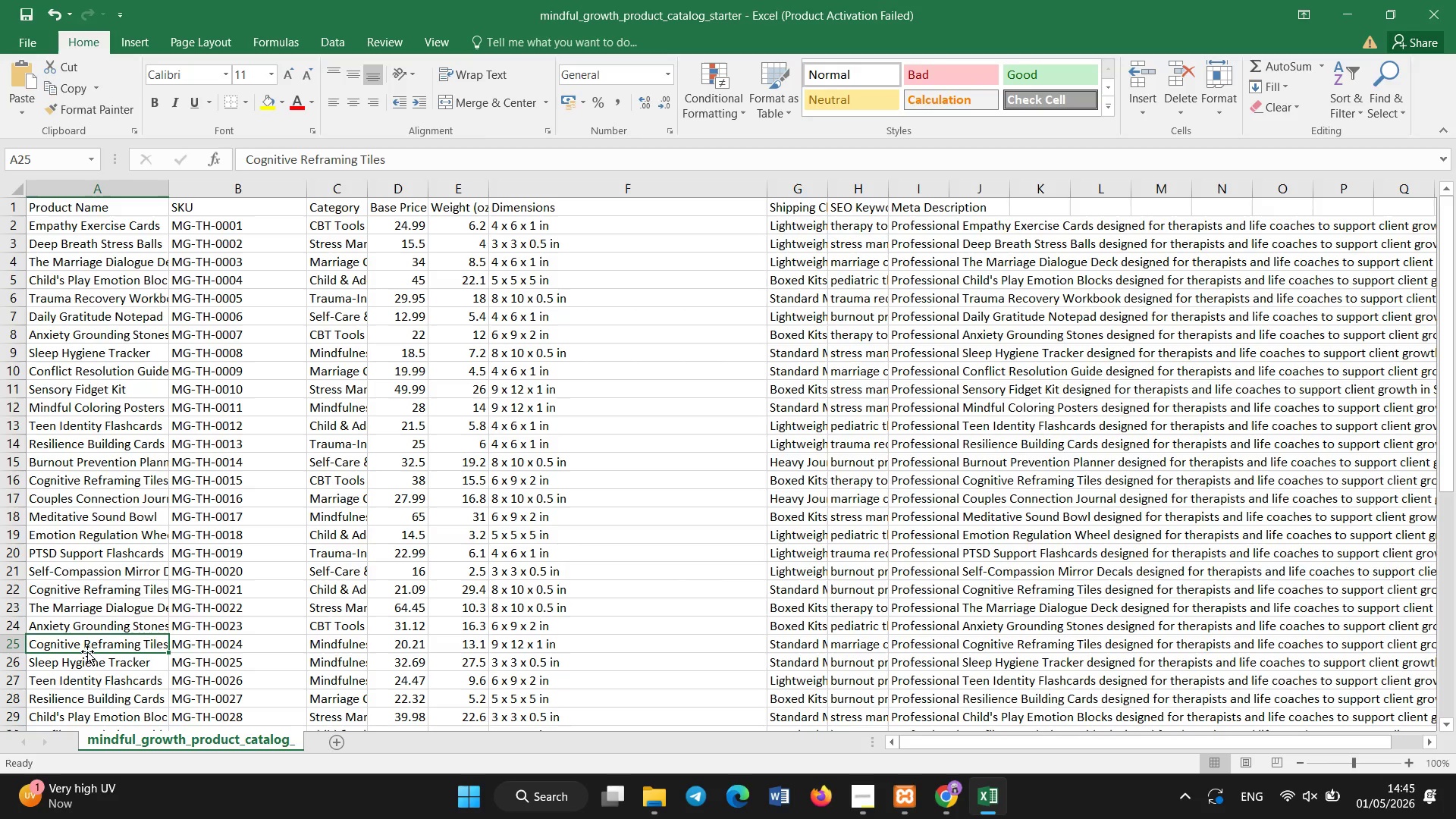 
left_click([85, 663])
 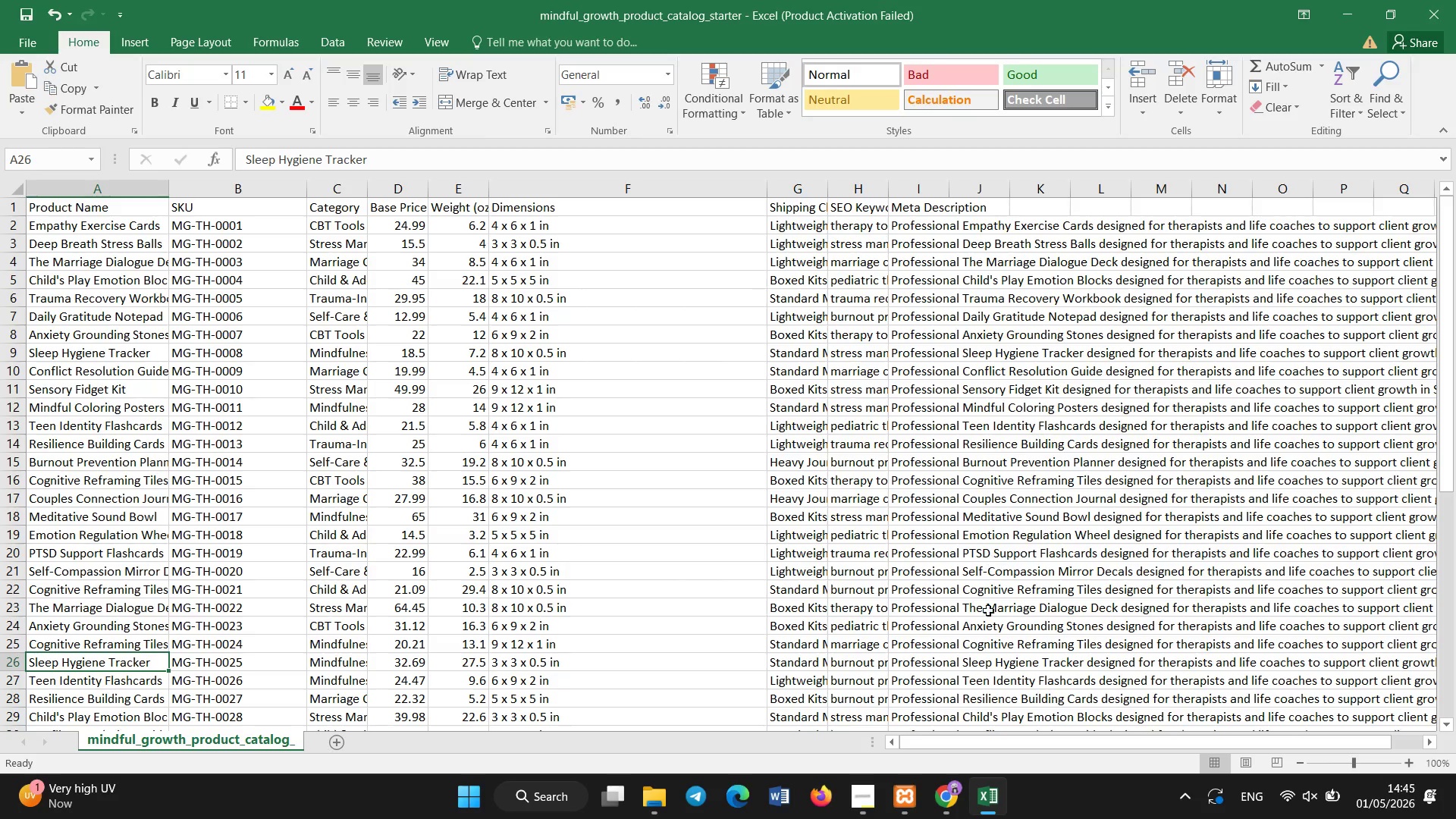 
left_click([956, 808])
 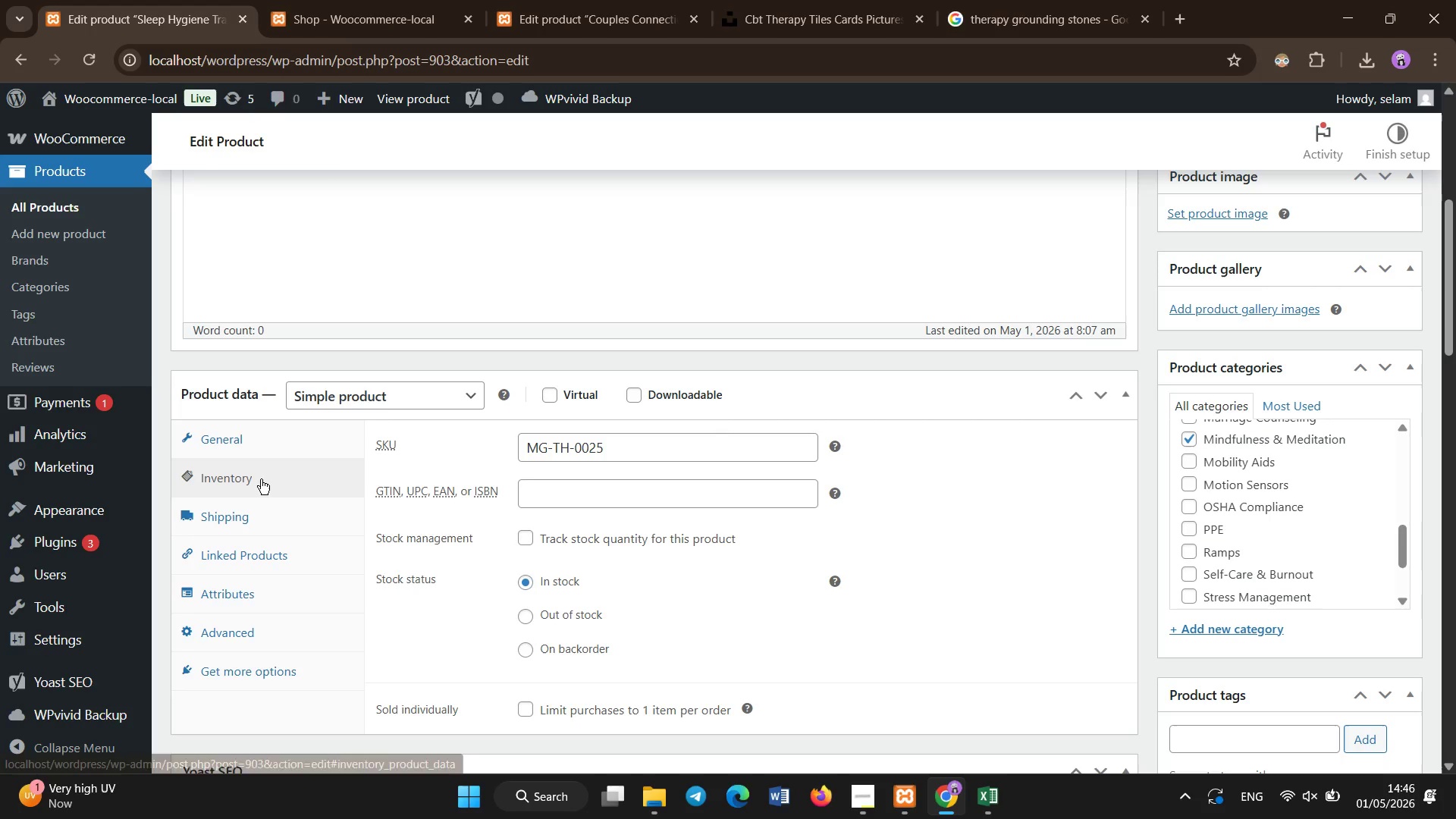 
left_click([257, 522])
 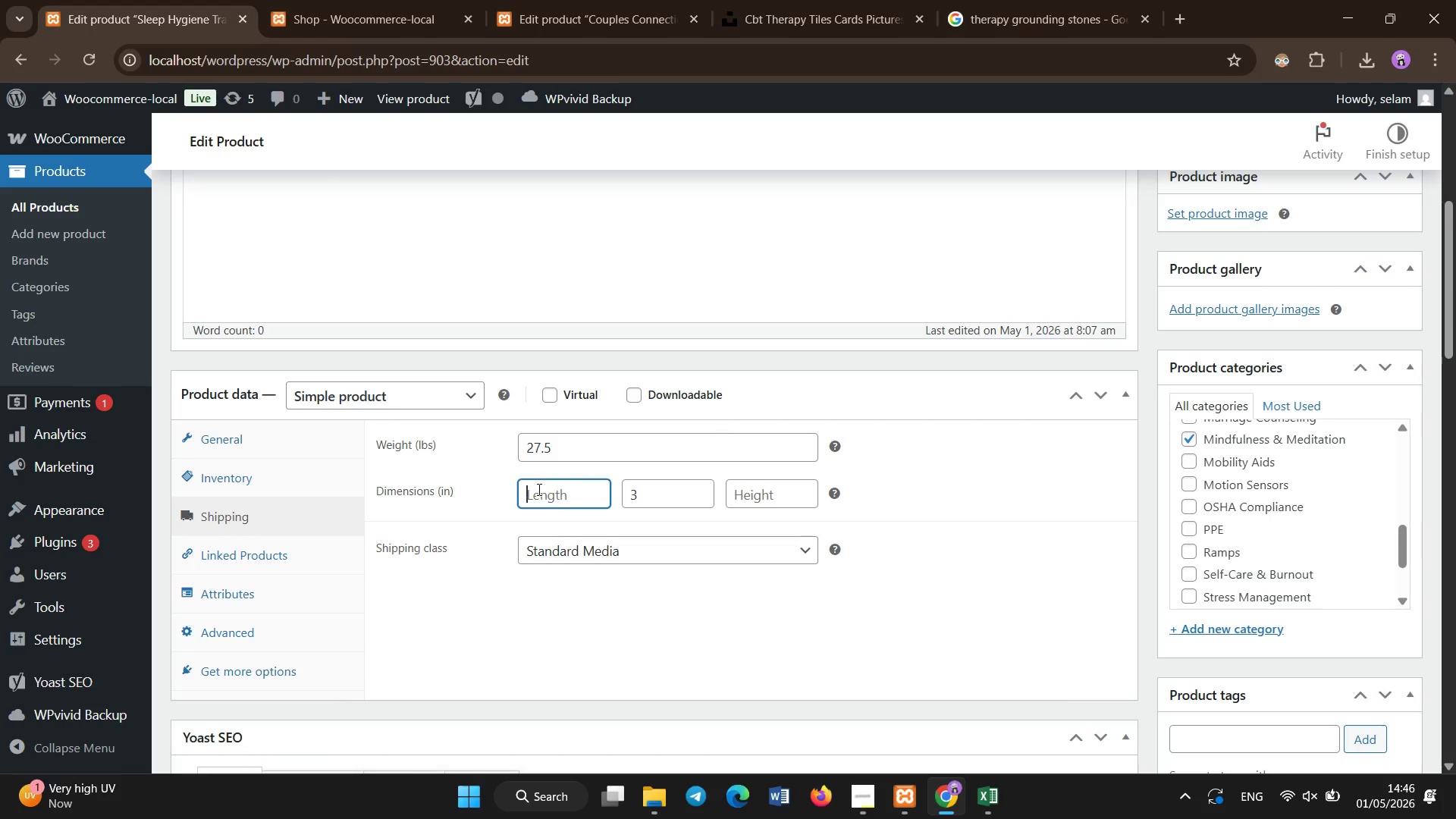 
key(Numpad3)
 